 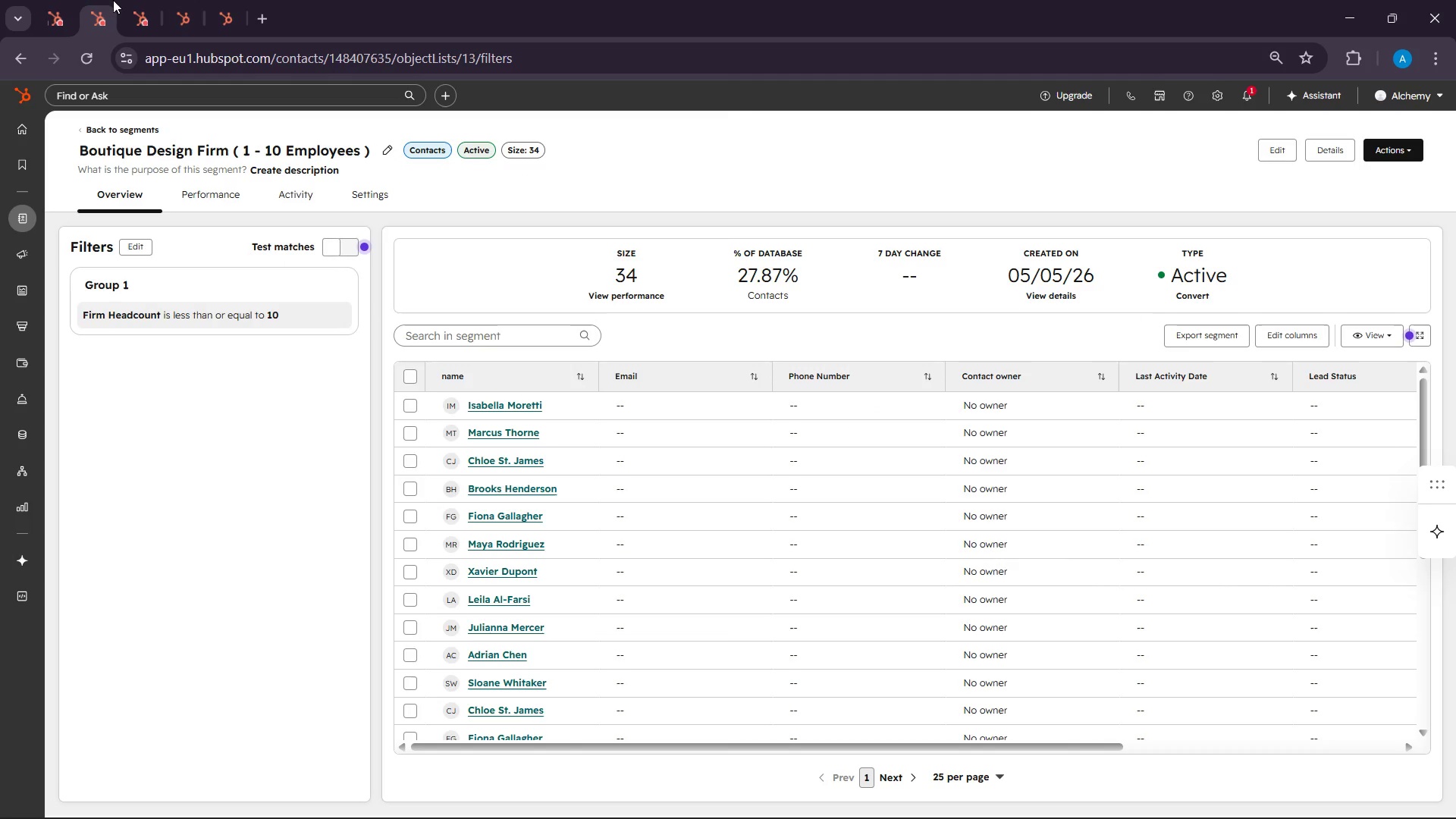 
left_click([45, 0])
 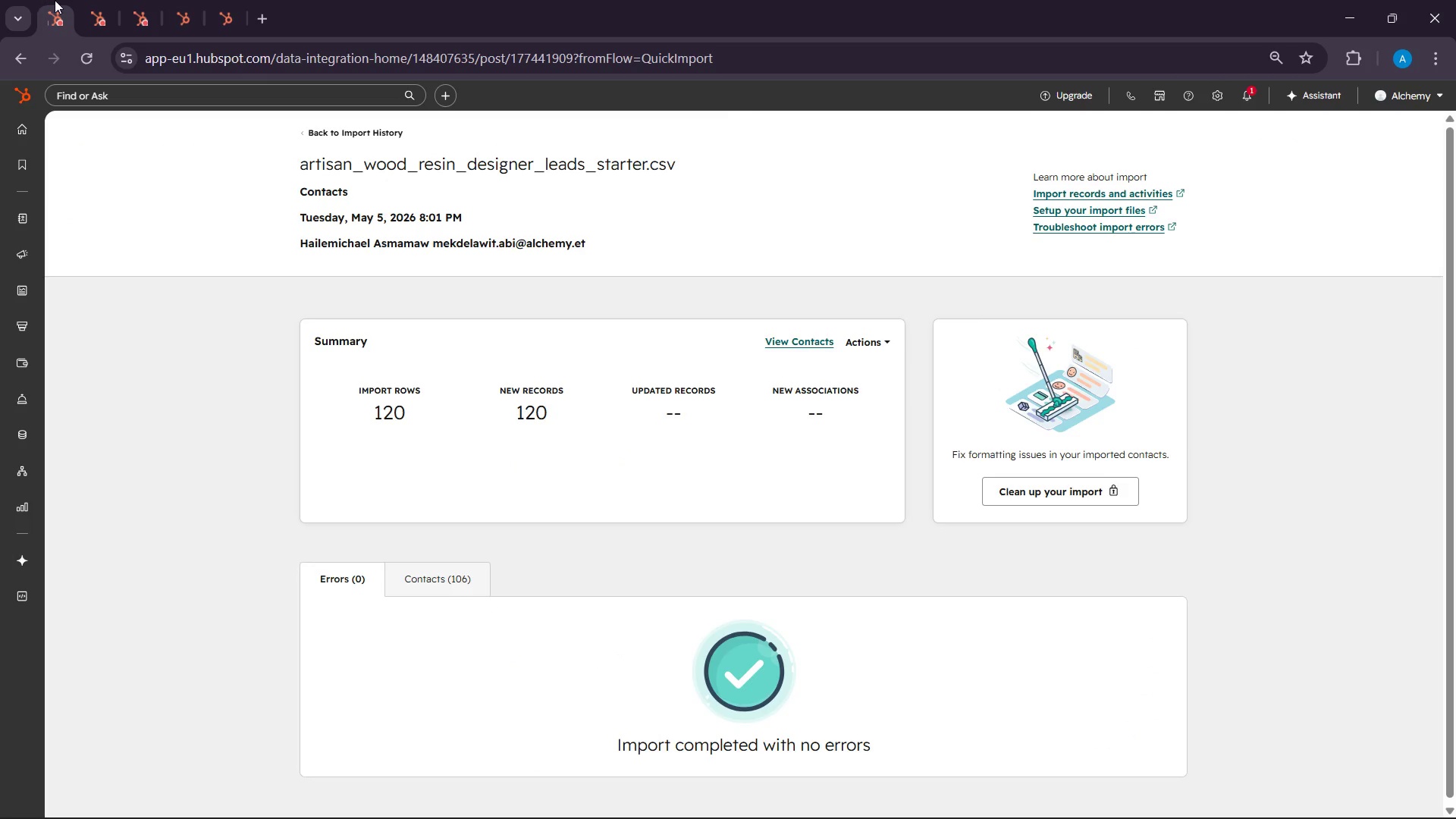 
left_click([80, 0])
 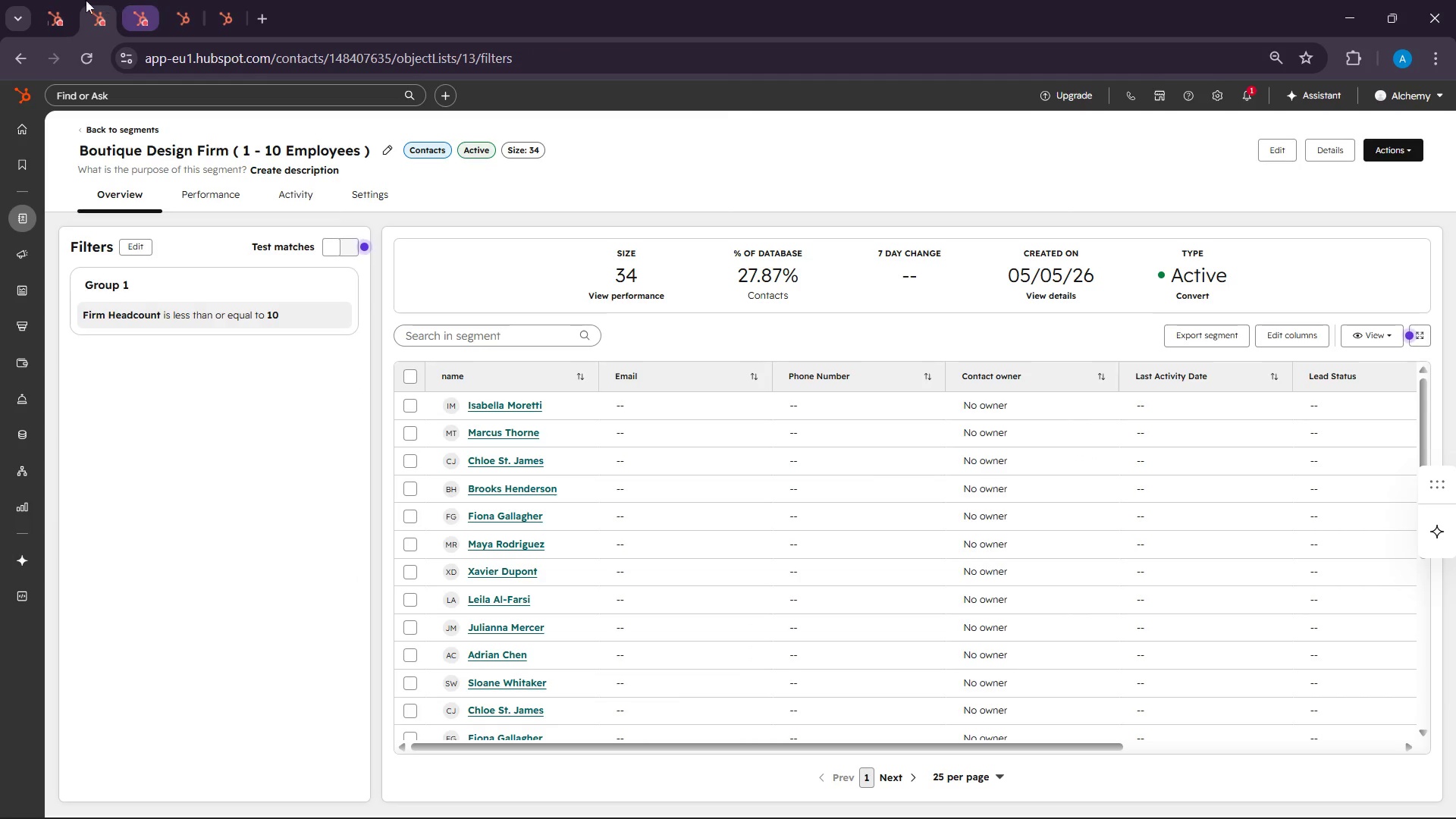 
left_click([72, 0])
 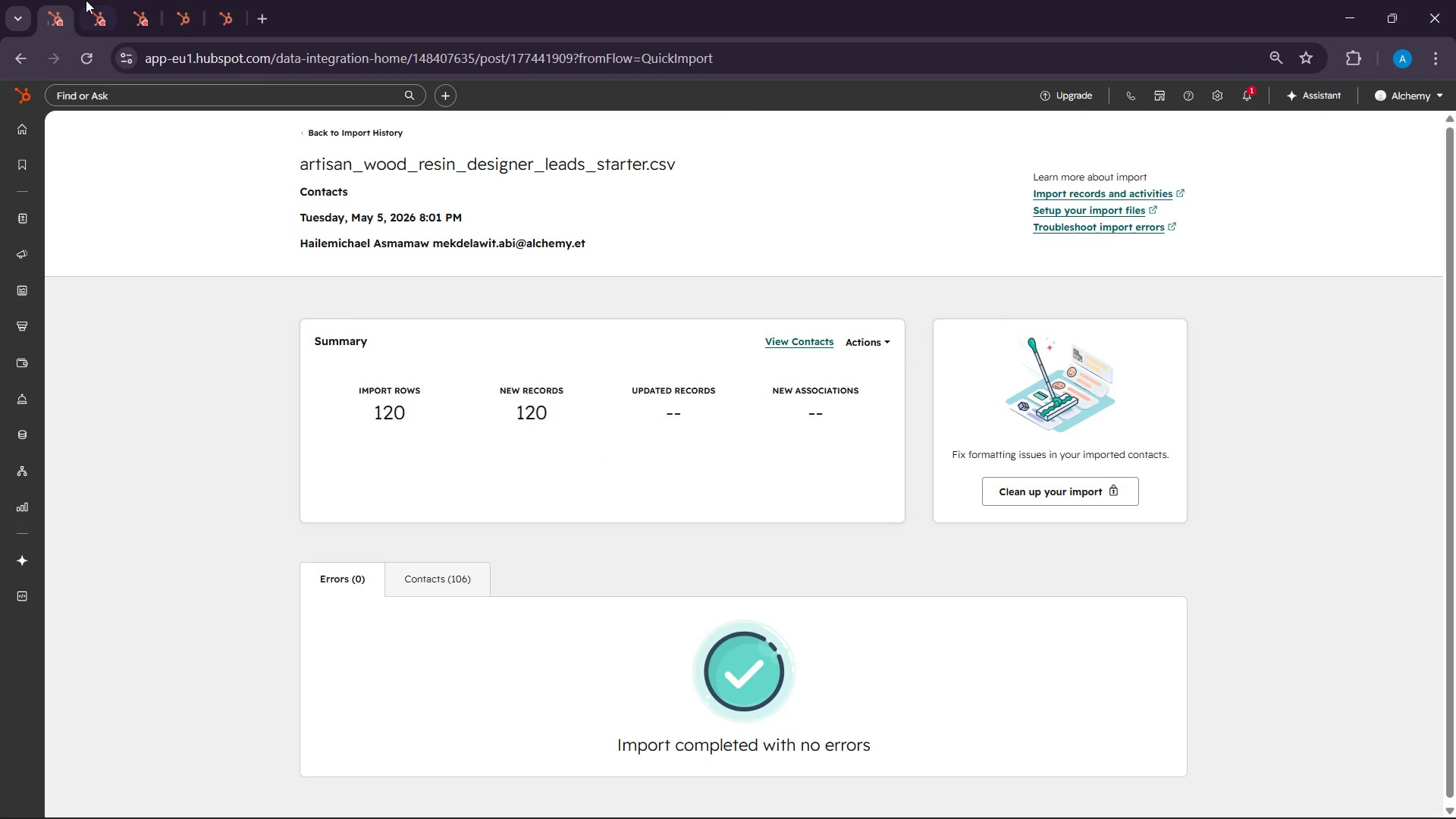 
left_click([105, 0])
 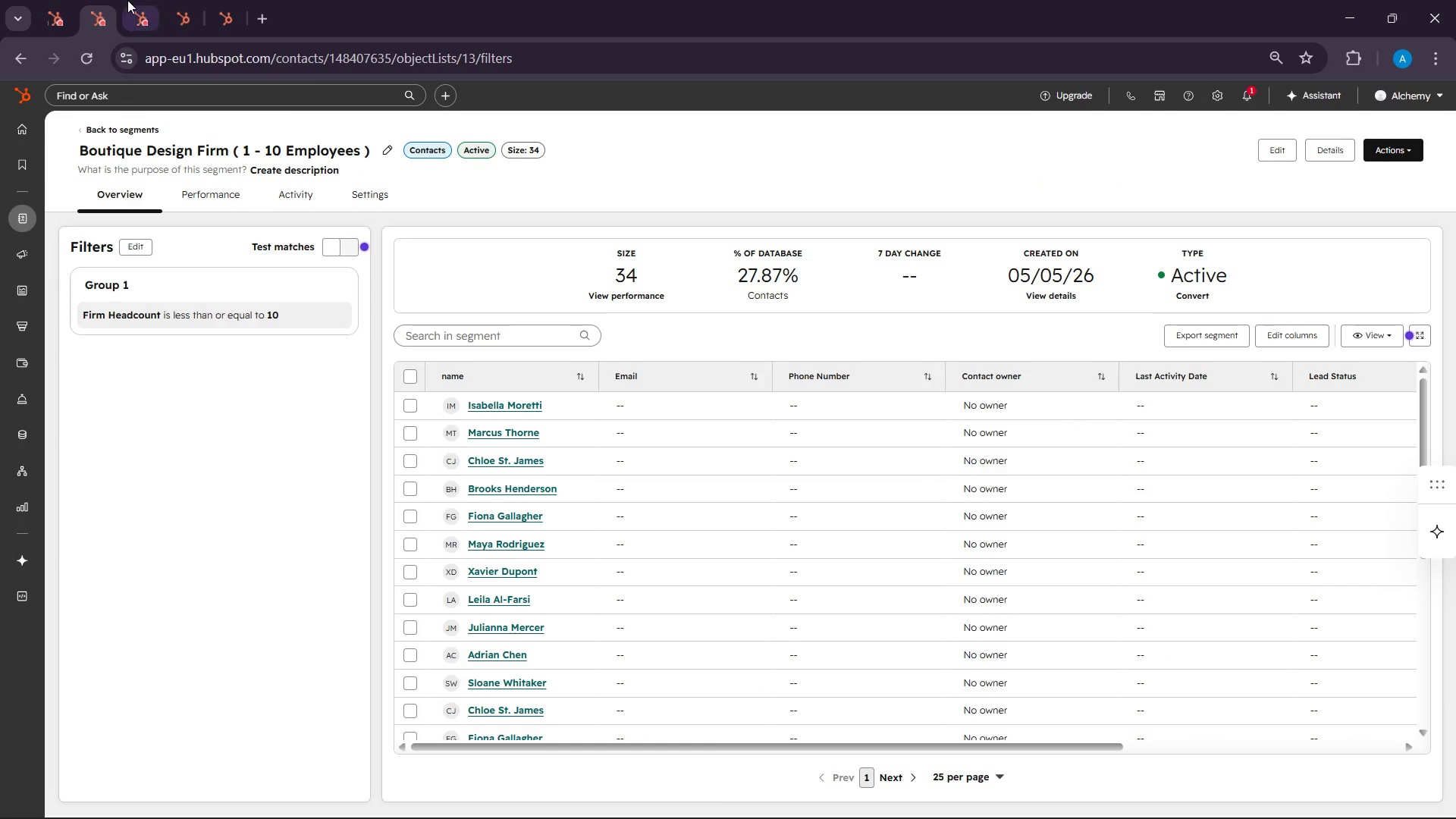 
left_click([127, 0])
 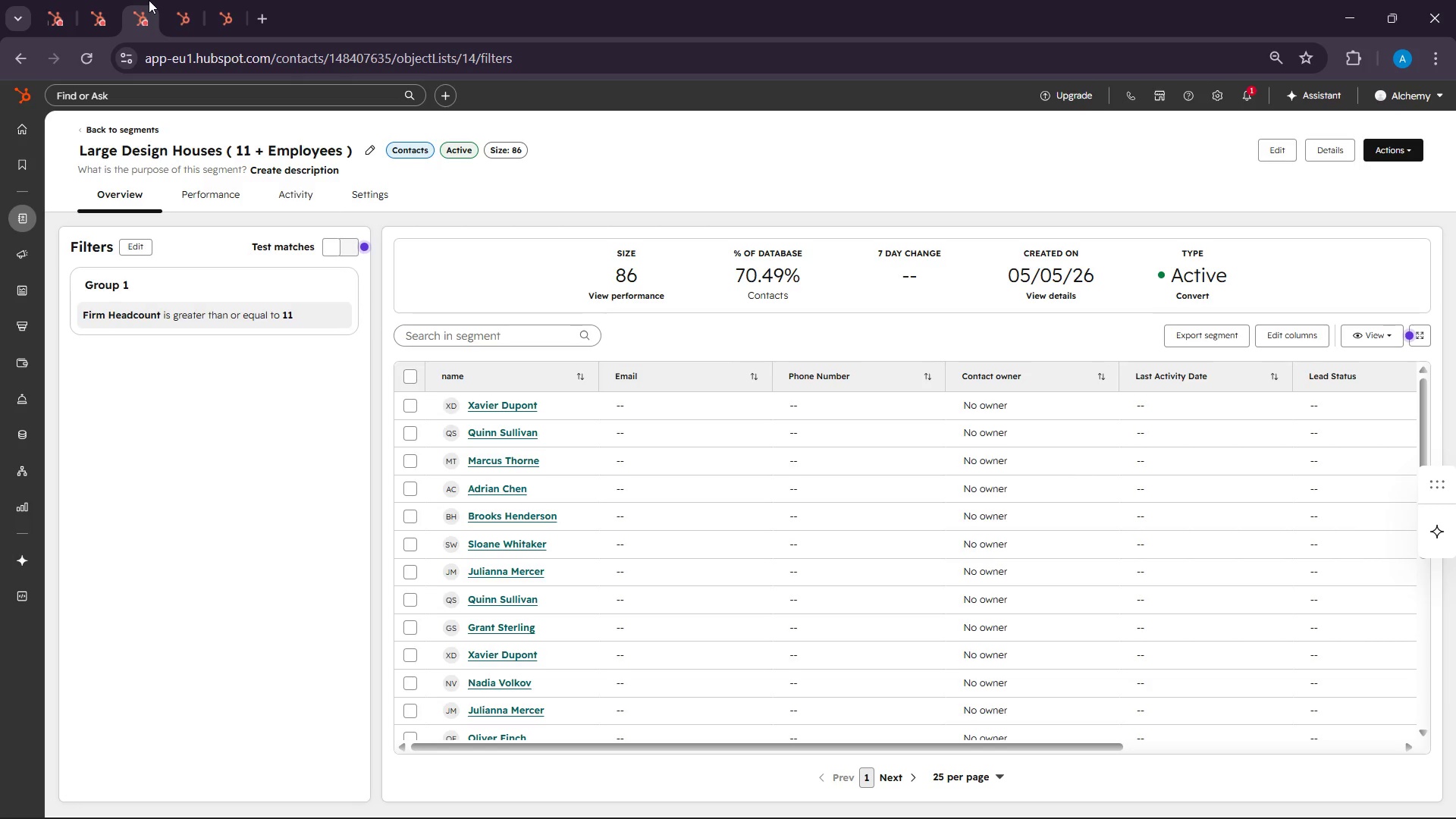 
left_click([149, 0])
 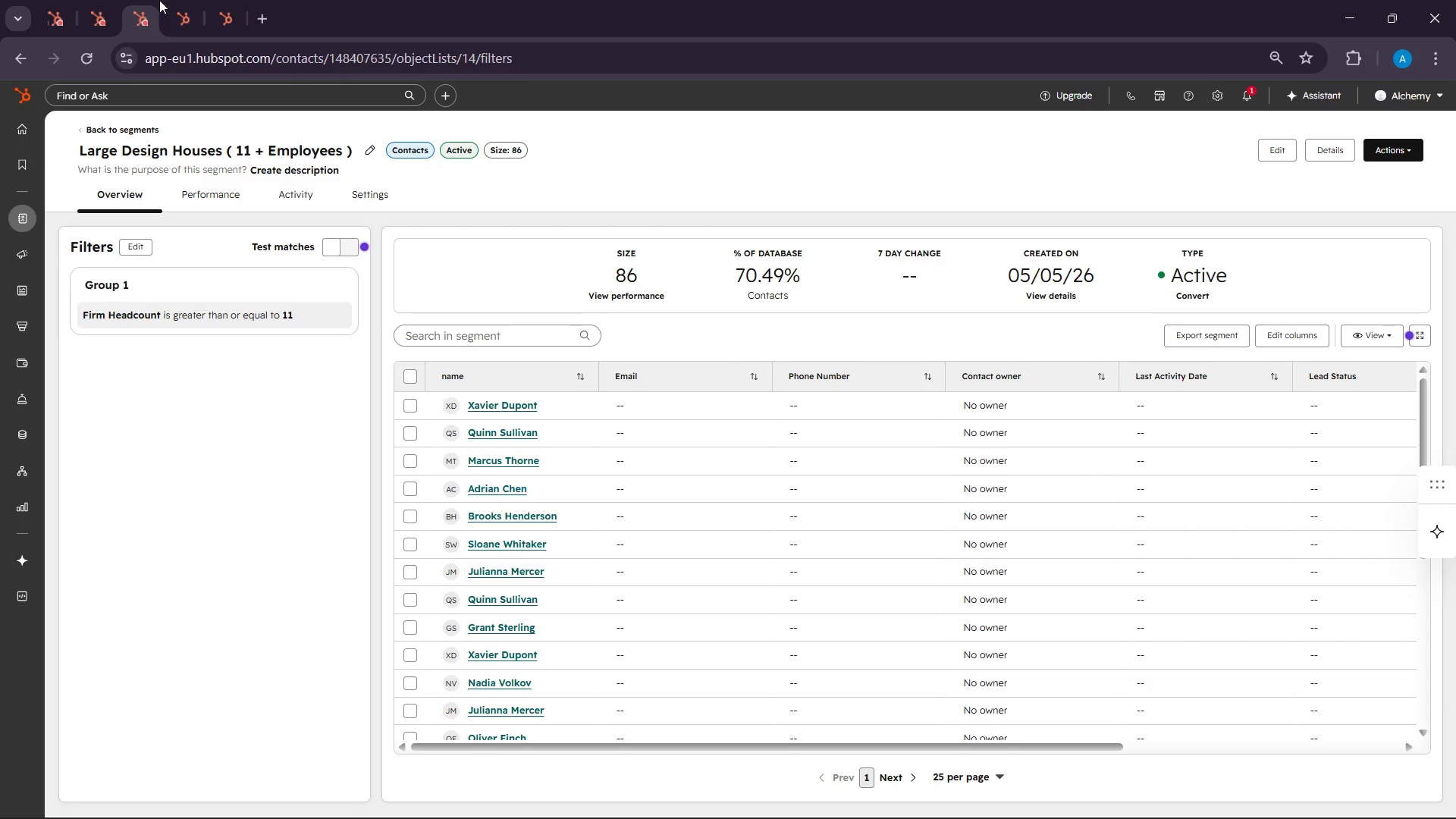 
left_click([164, 0])
 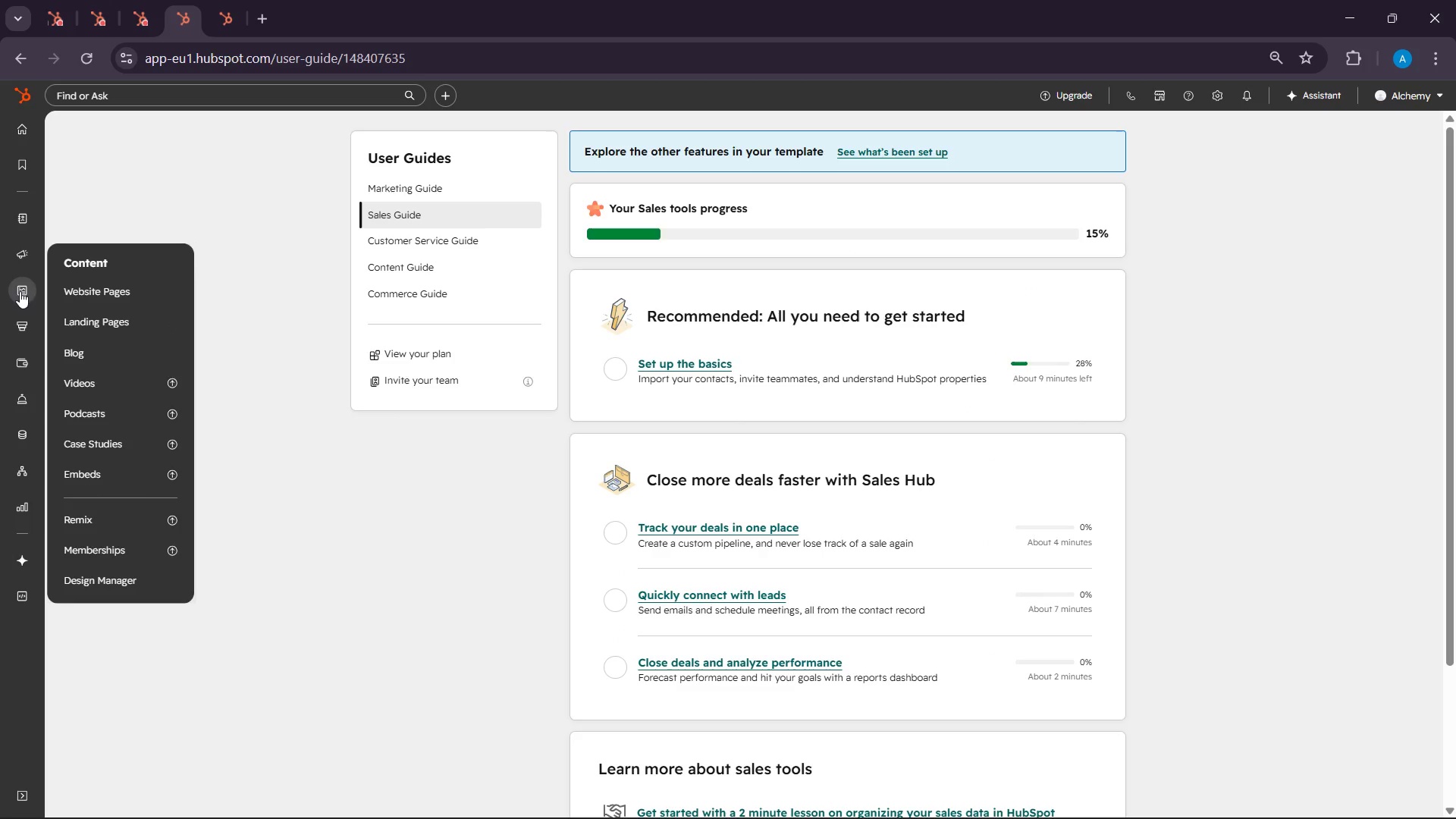 
wait(7.67)
 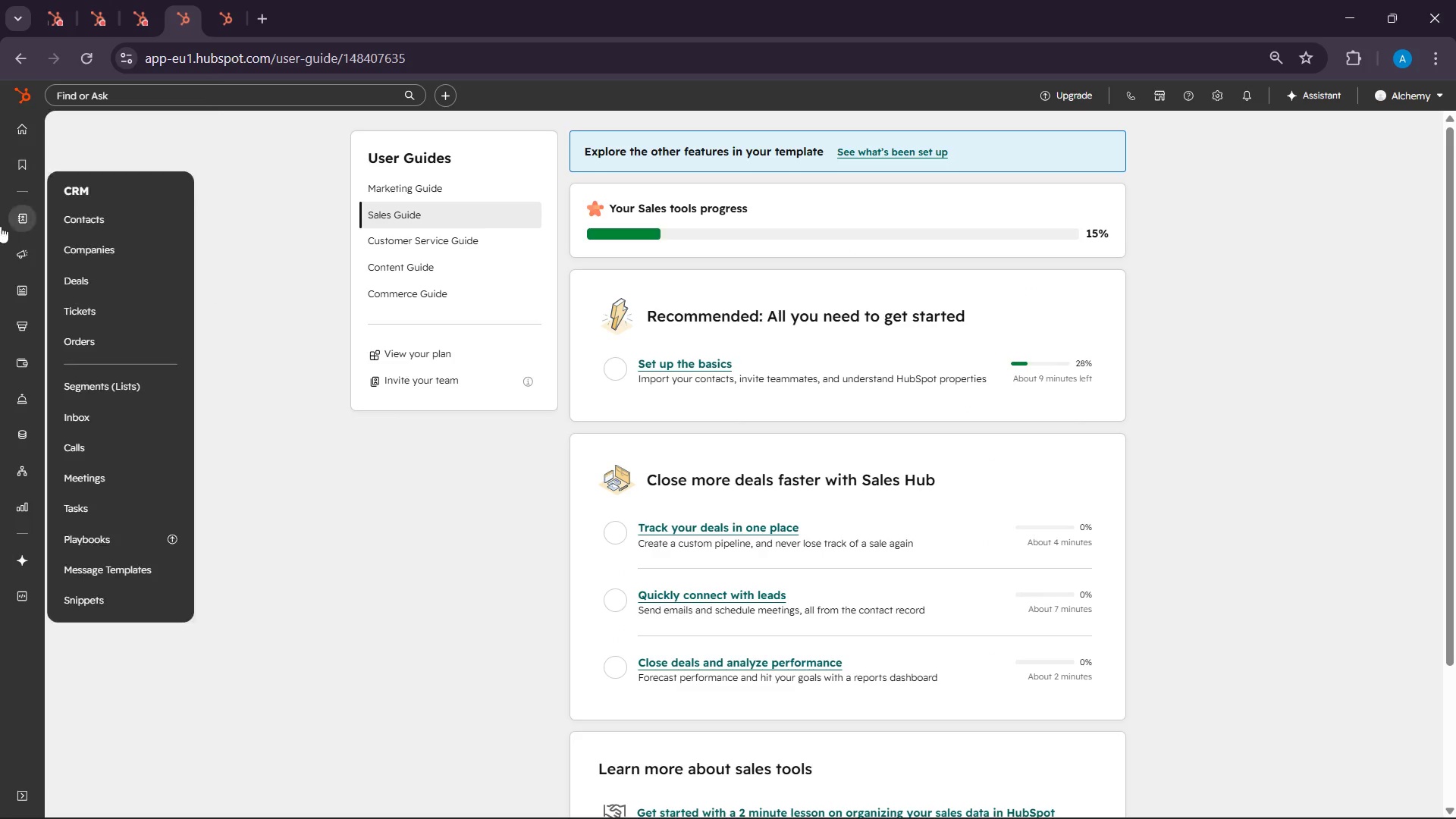 
mouse_move([12, 353])
 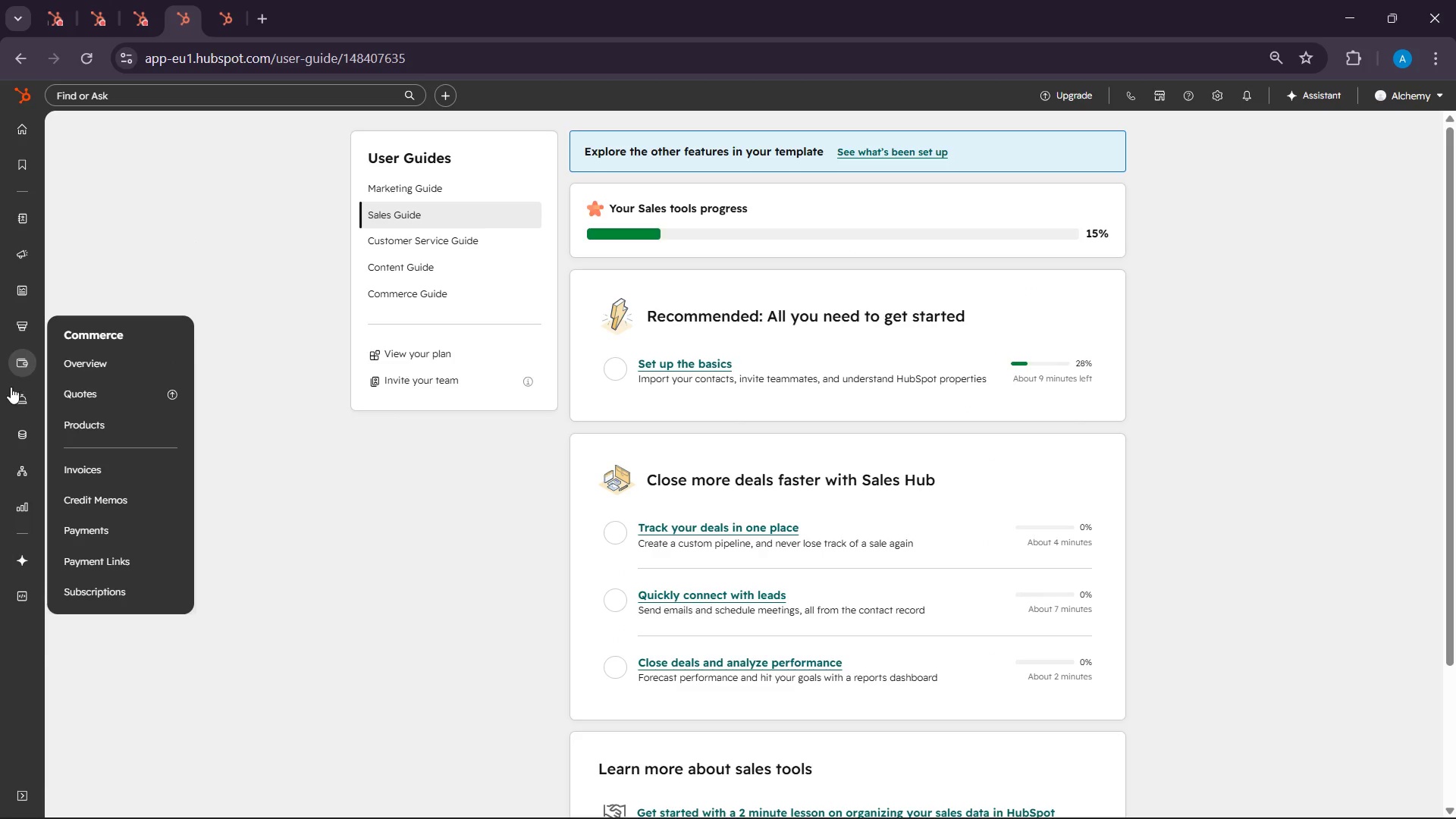 
mouse_move([11, 404])
 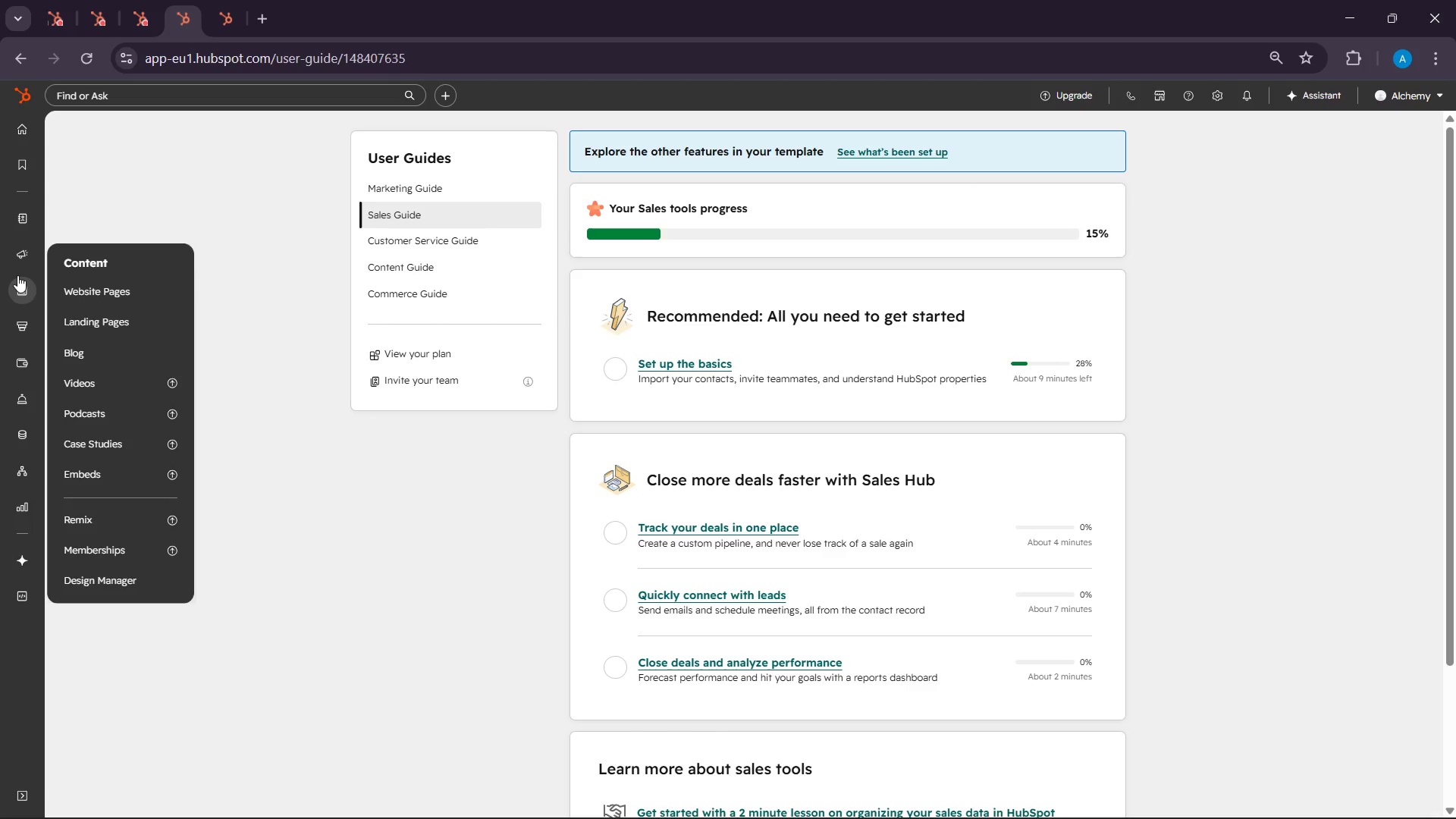 
mouse_move([18, 257])
 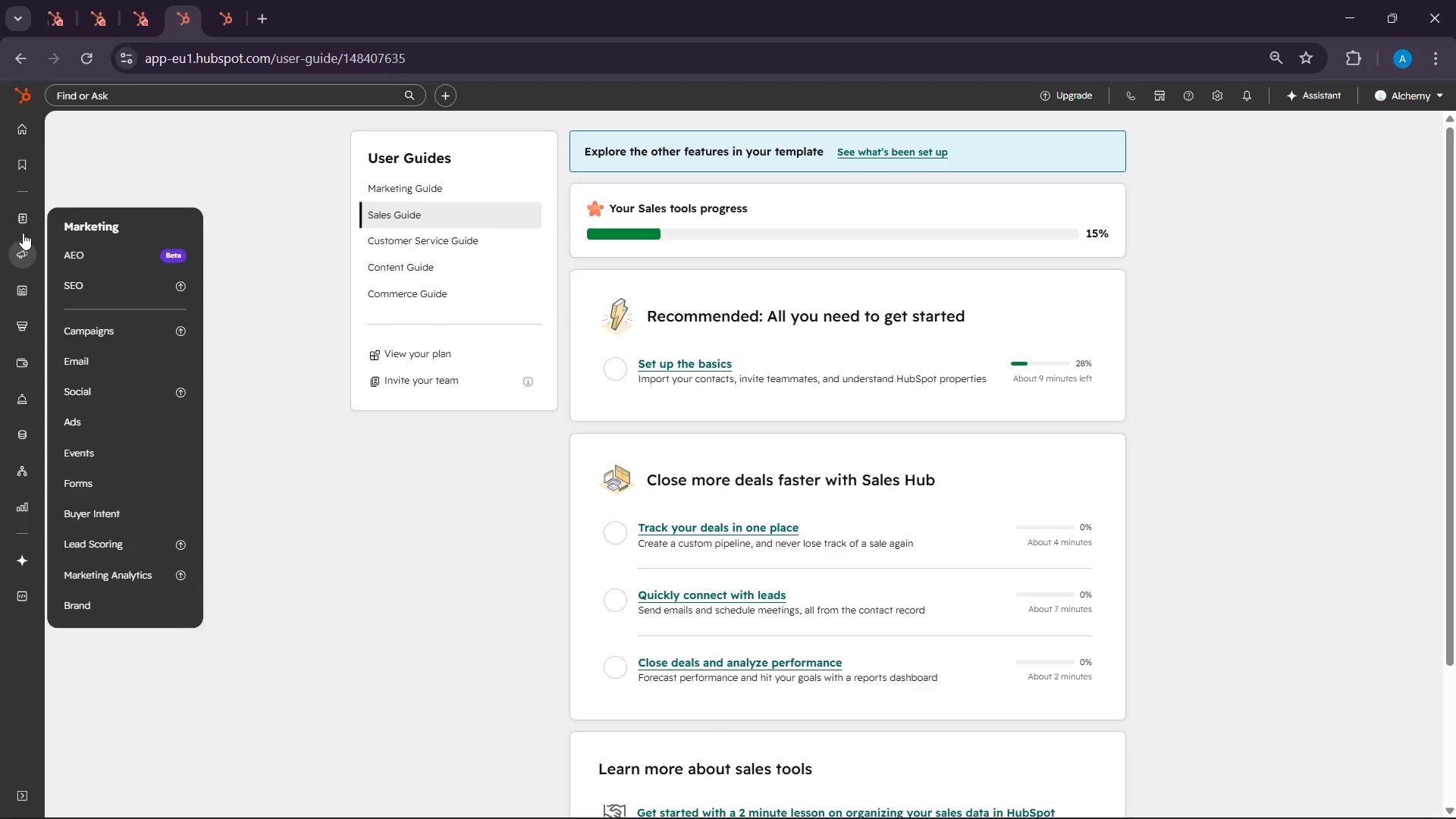 
mouse_move([23, 224])
 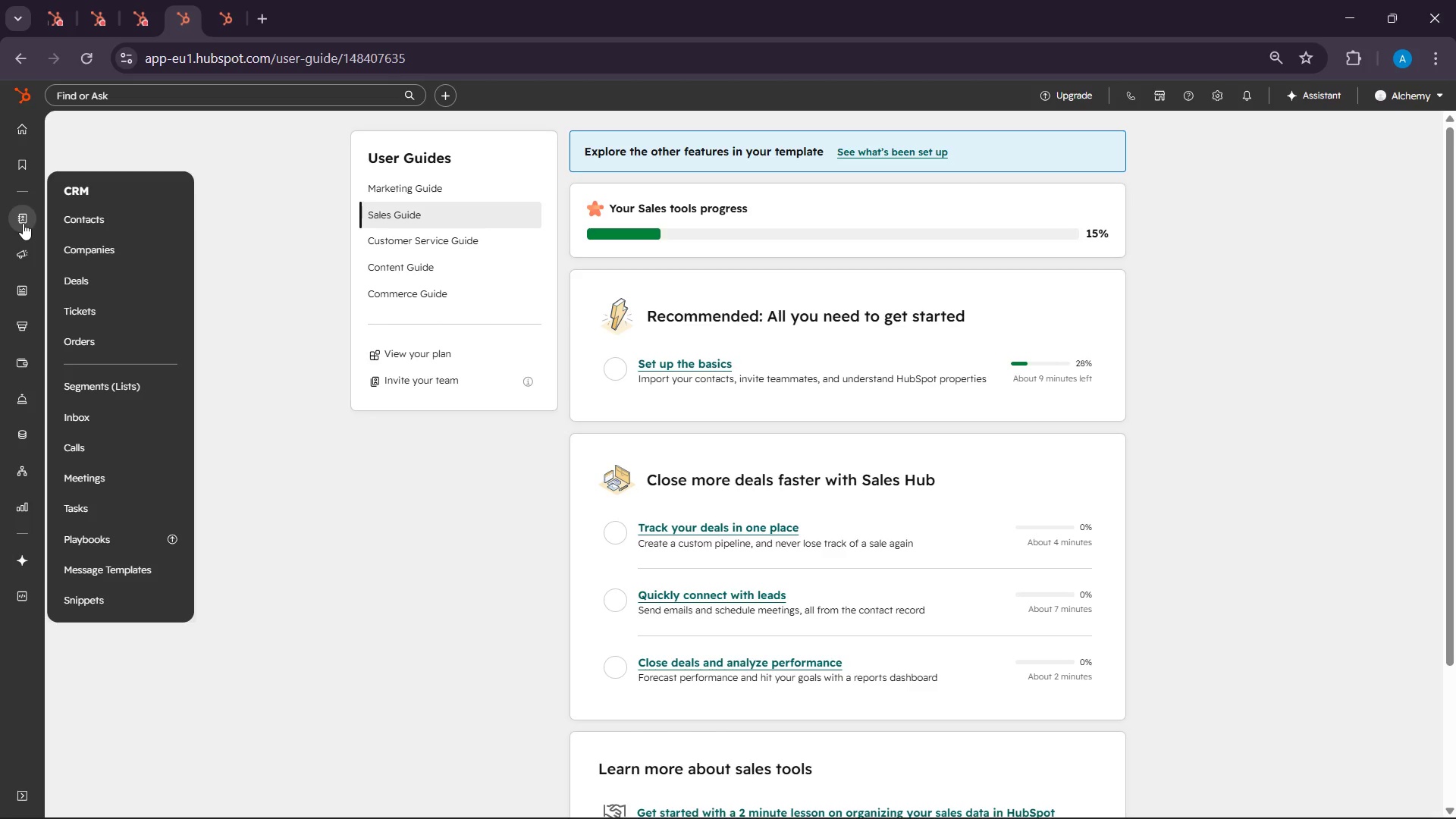 
mouse_move([17, 275])
 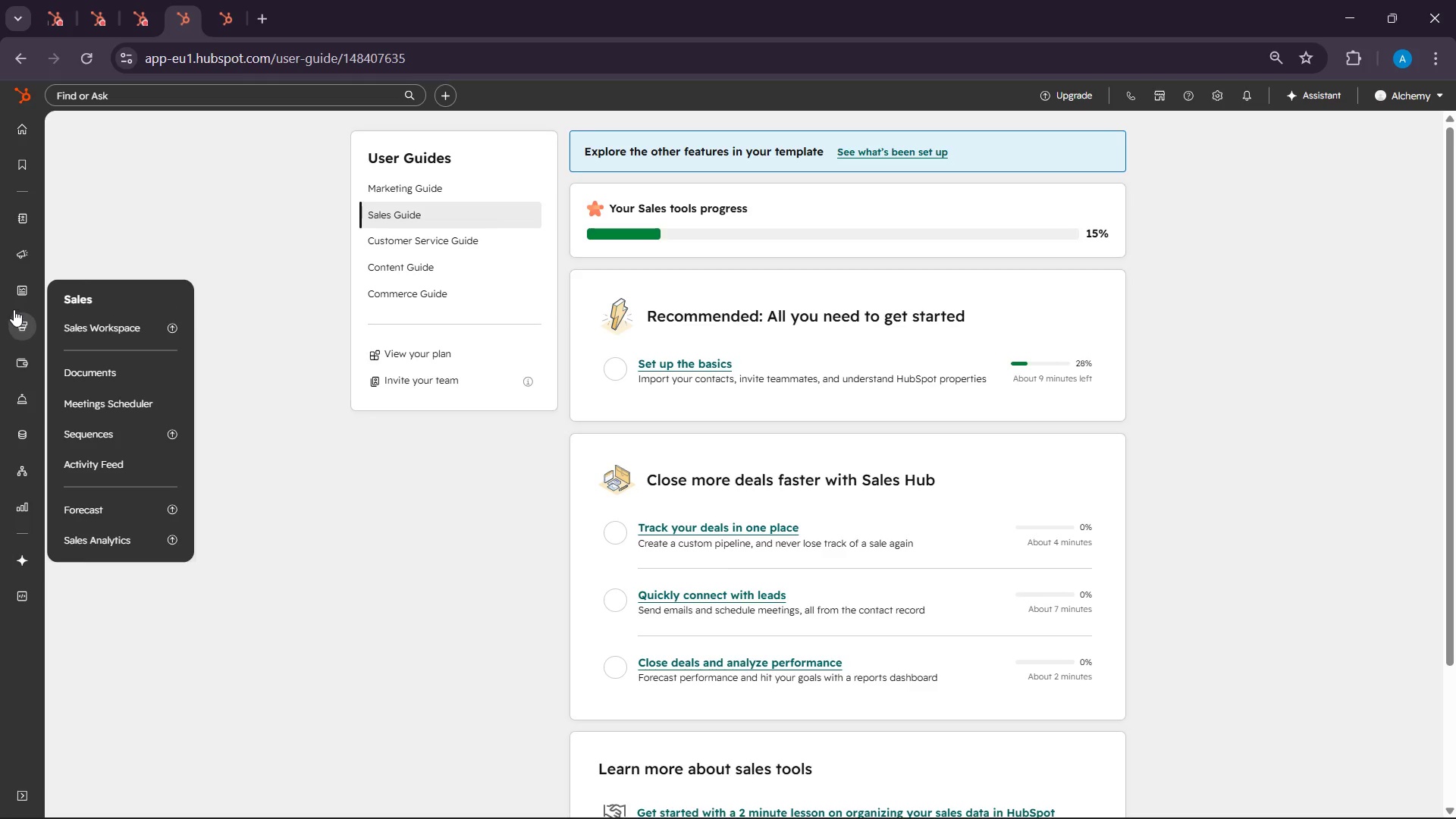 
mouse_move([18, 309])
 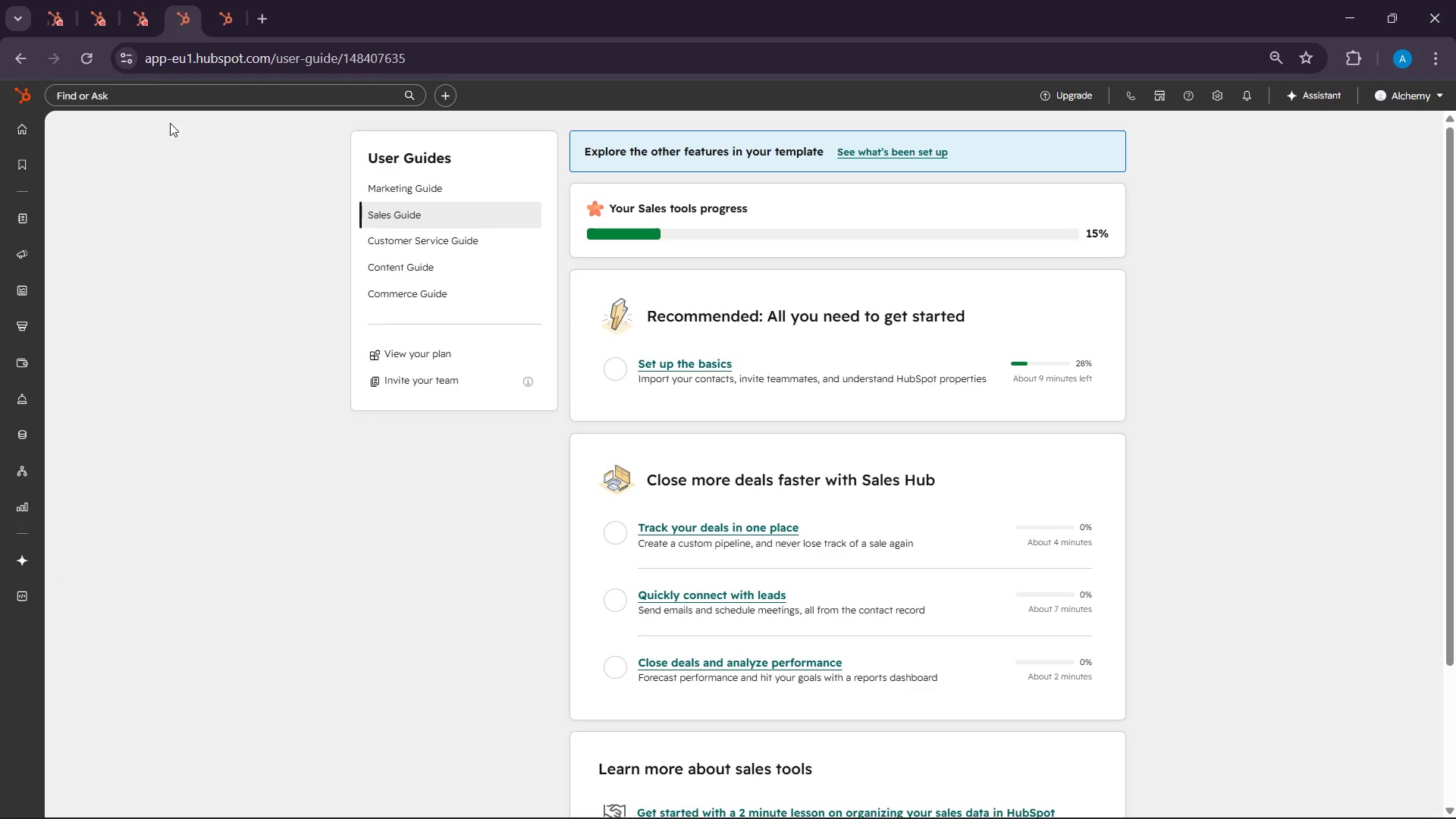 
left_click([174, 106])
 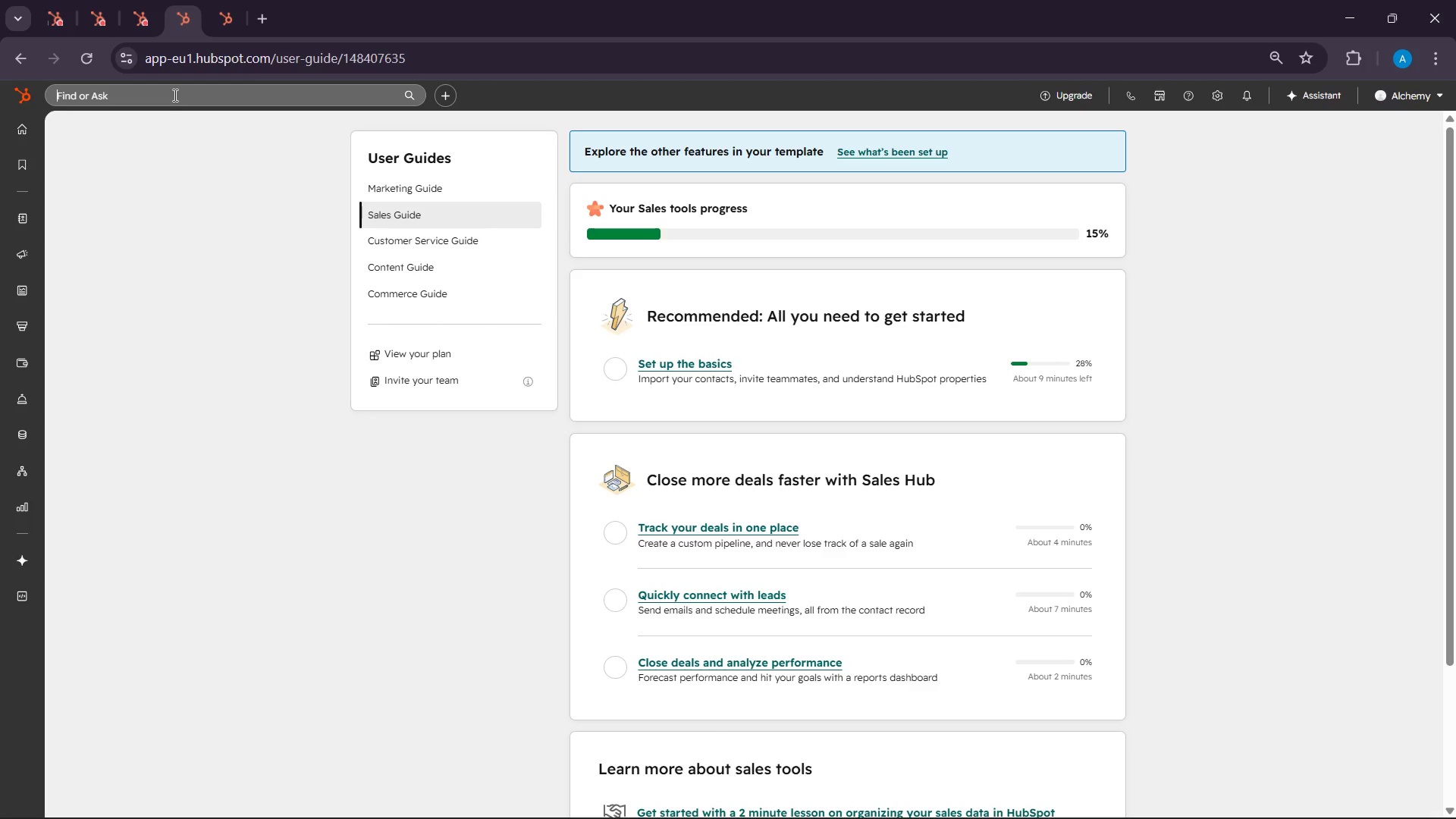 
left_click([174, 95])
 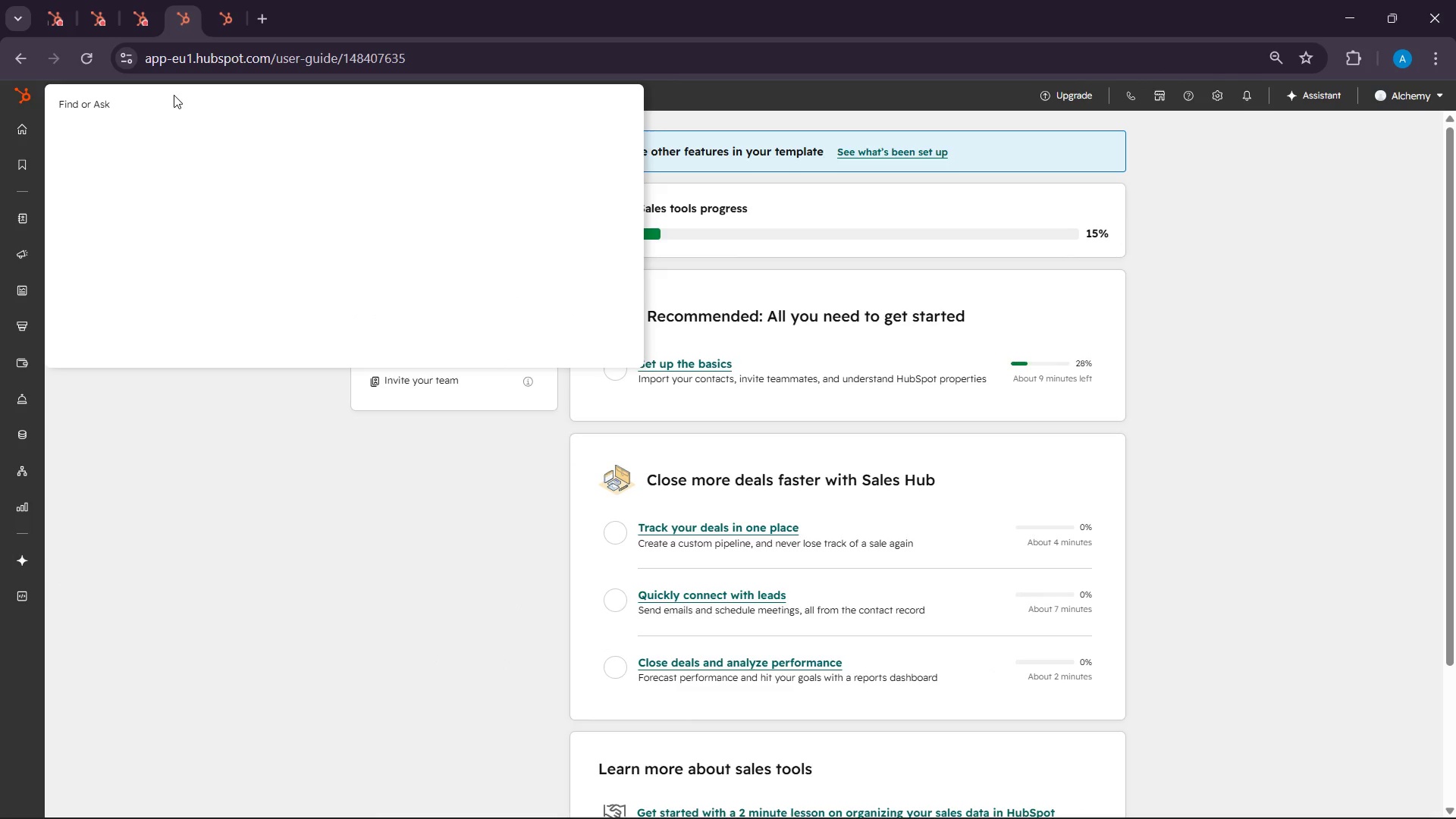 
type(sequ)
 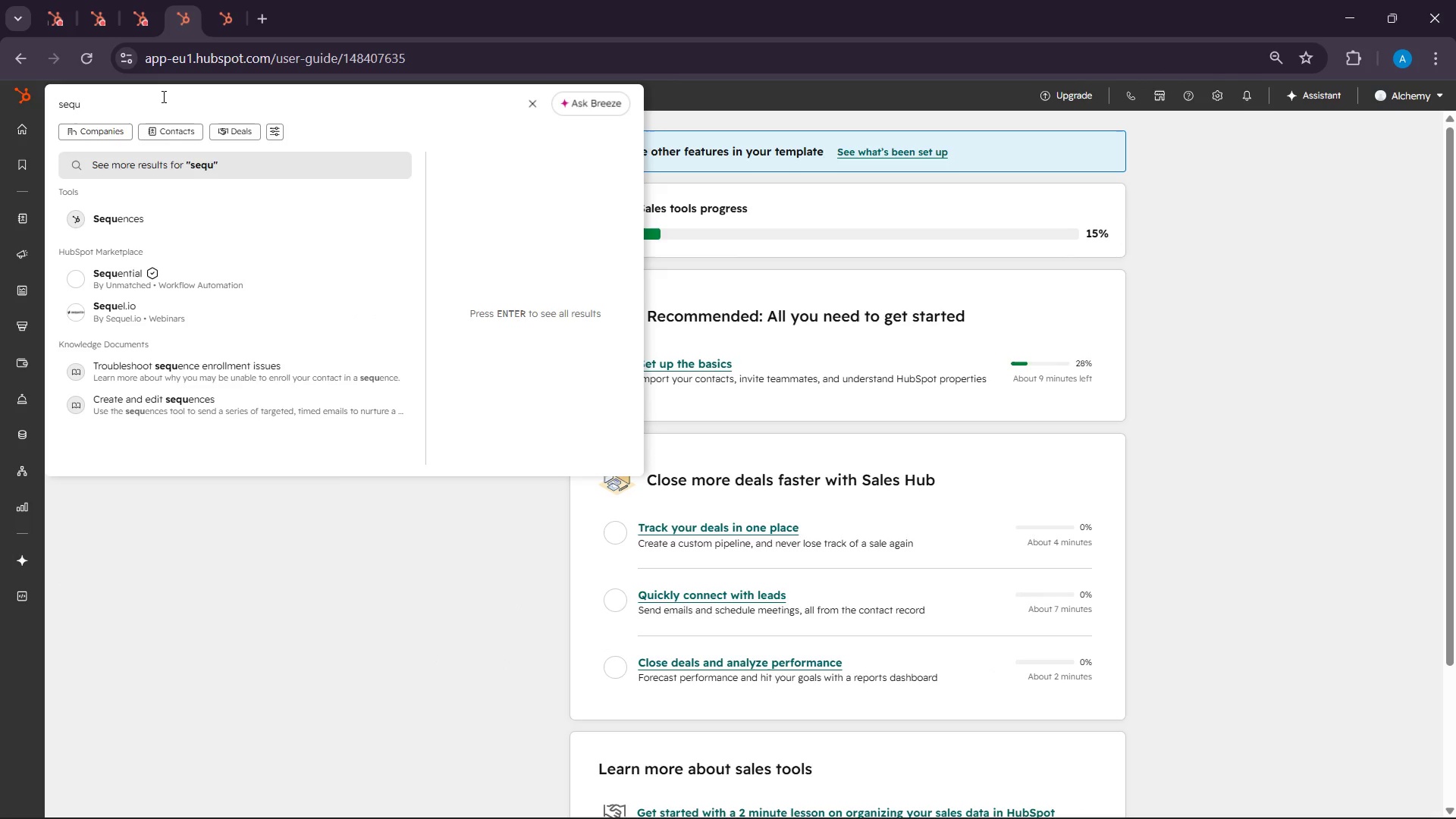 
left_click([117, 221])
 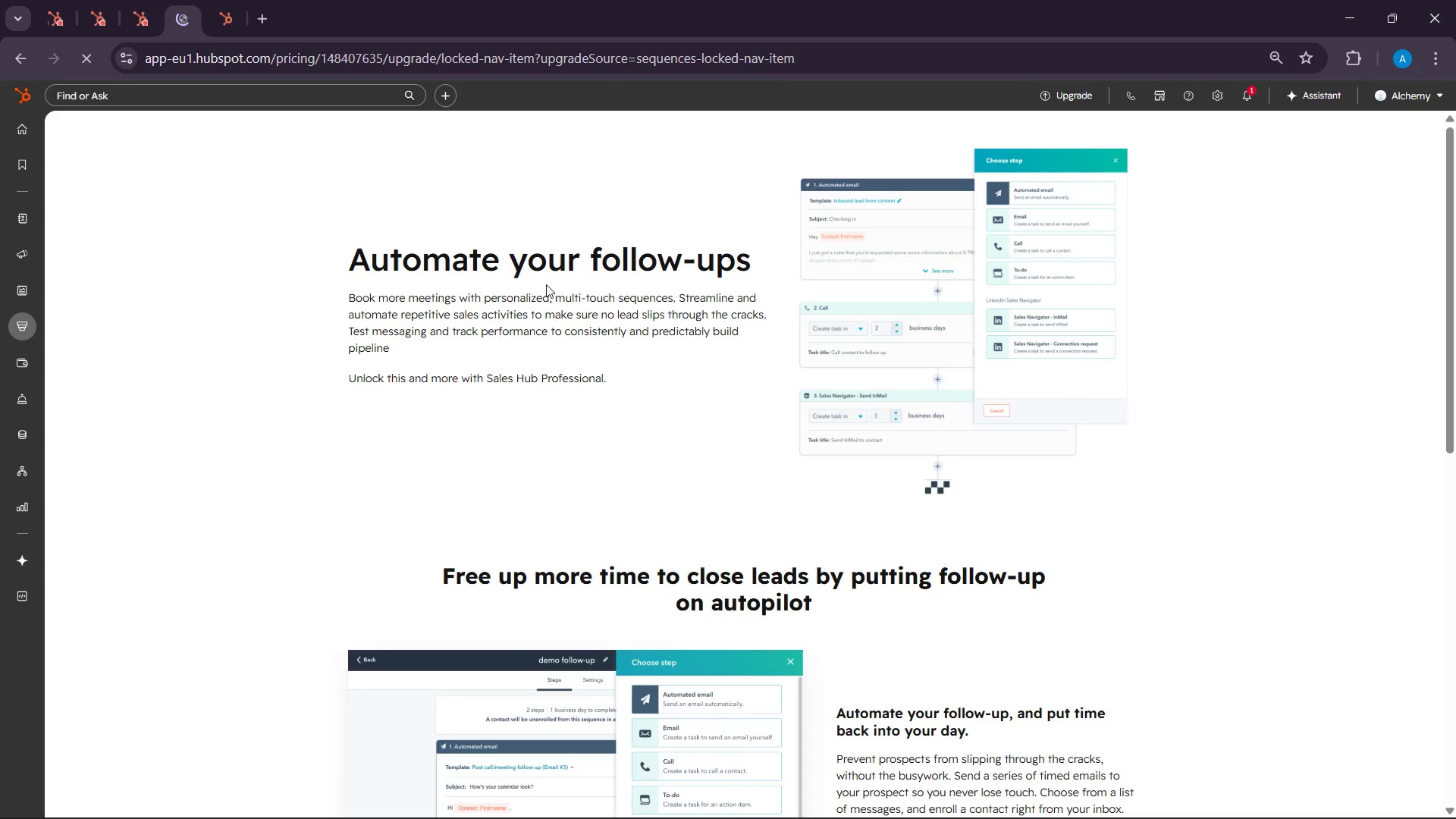 
scroll: coordinate [851, 435], scroll_direction: down, amount: 25.0
 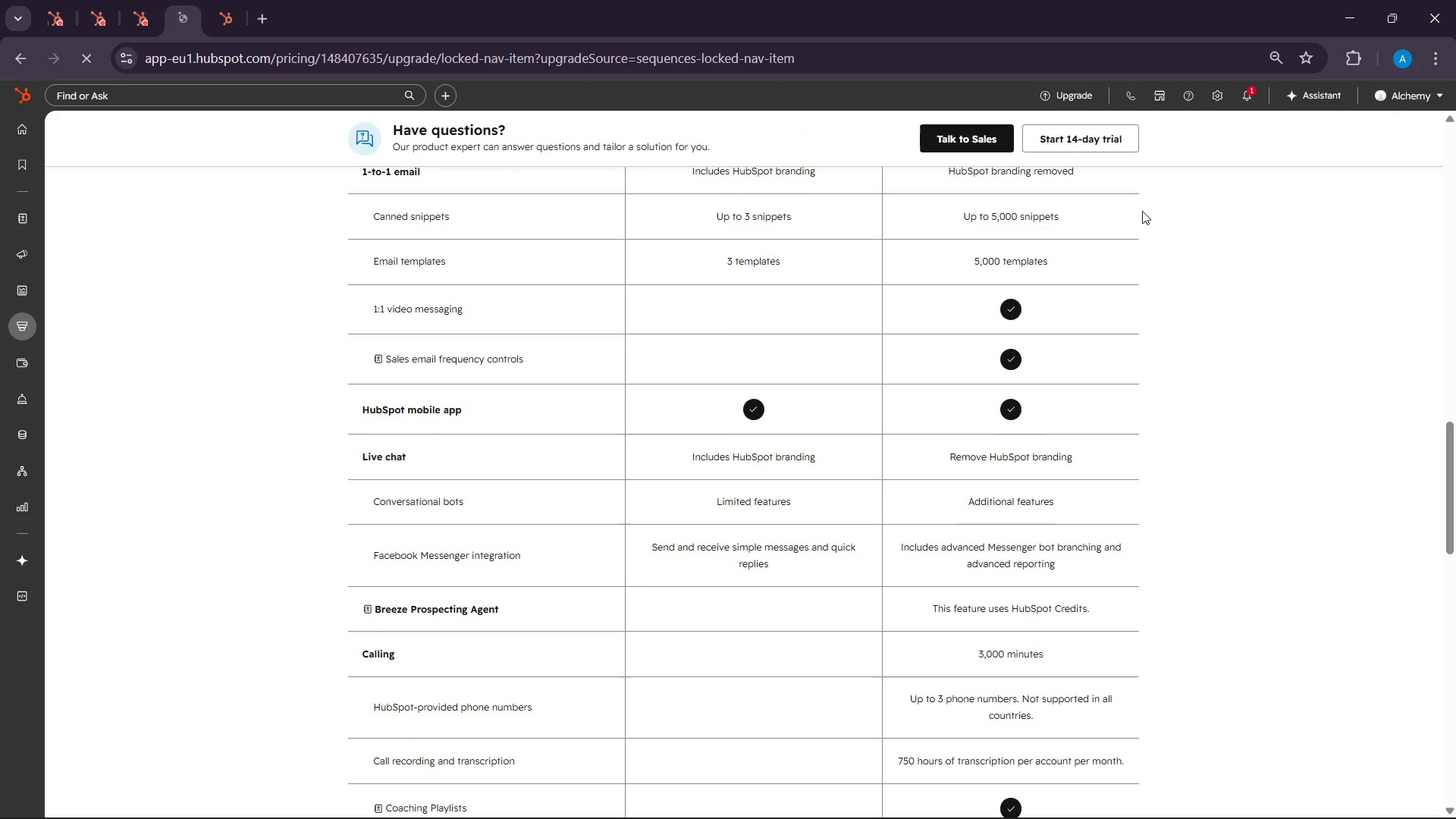 
left_click([1074, 124])
 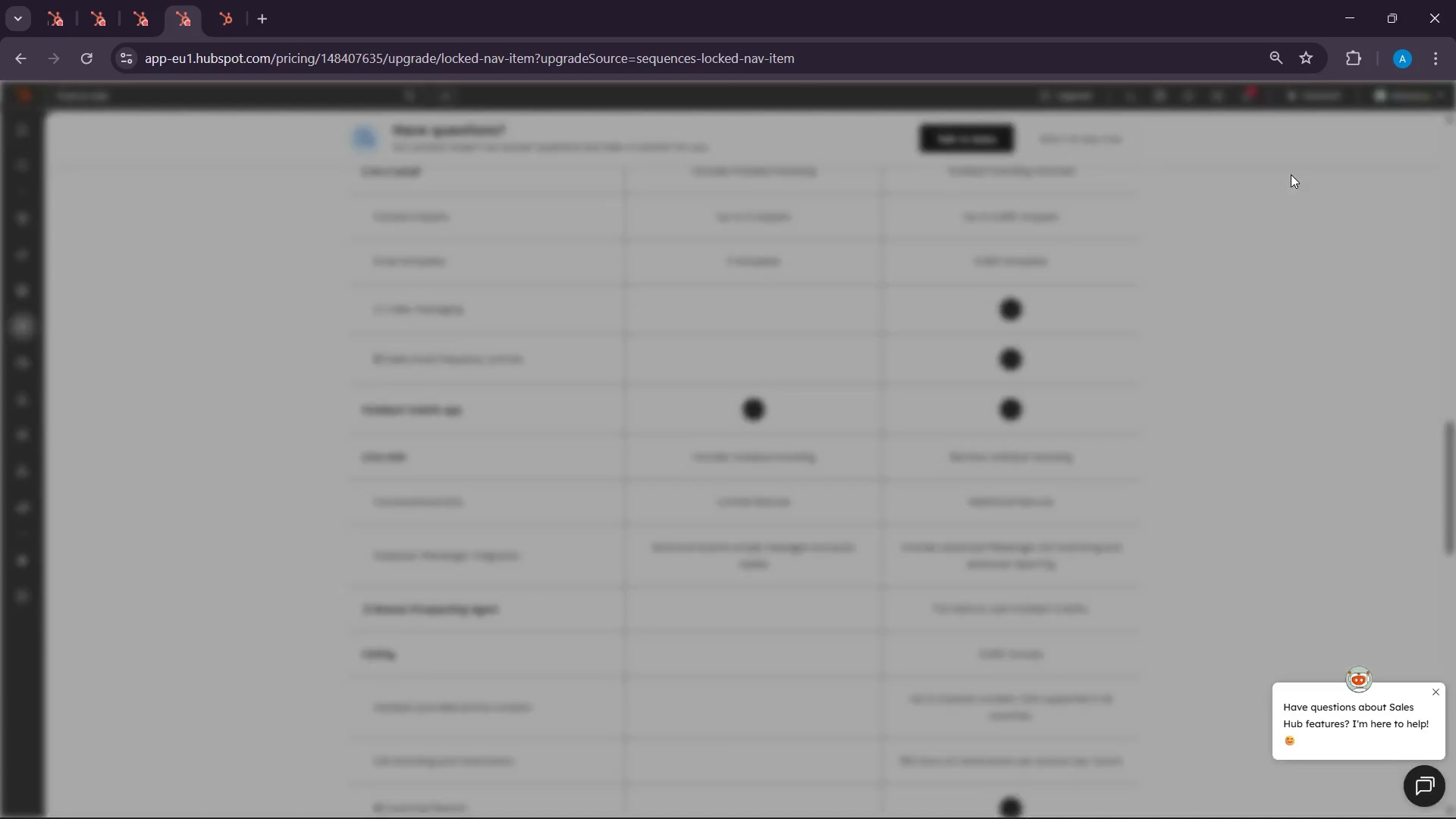 
wait(5.59)
 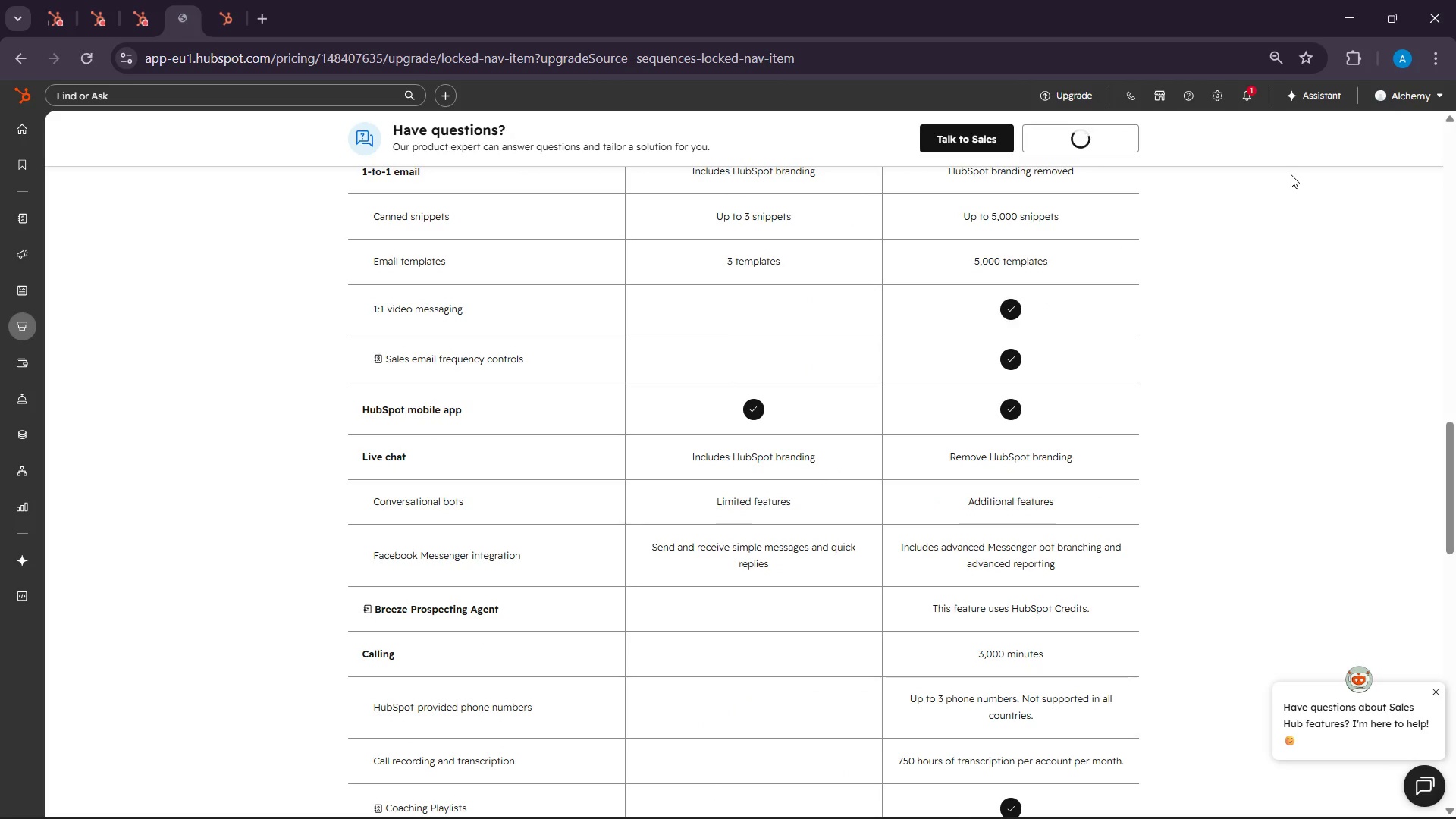 
left_click([748, 591])
 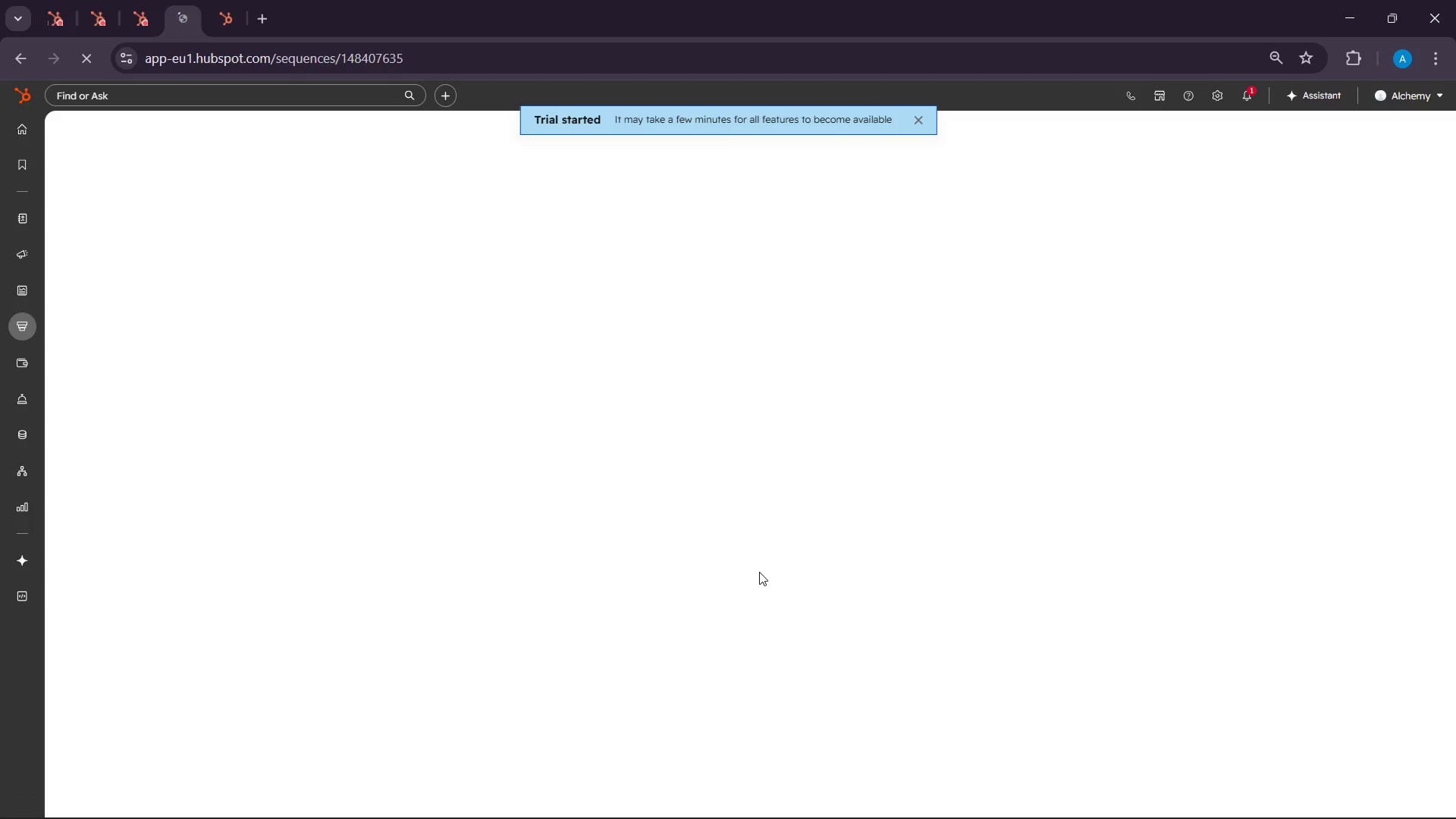 
wait(11.95)
 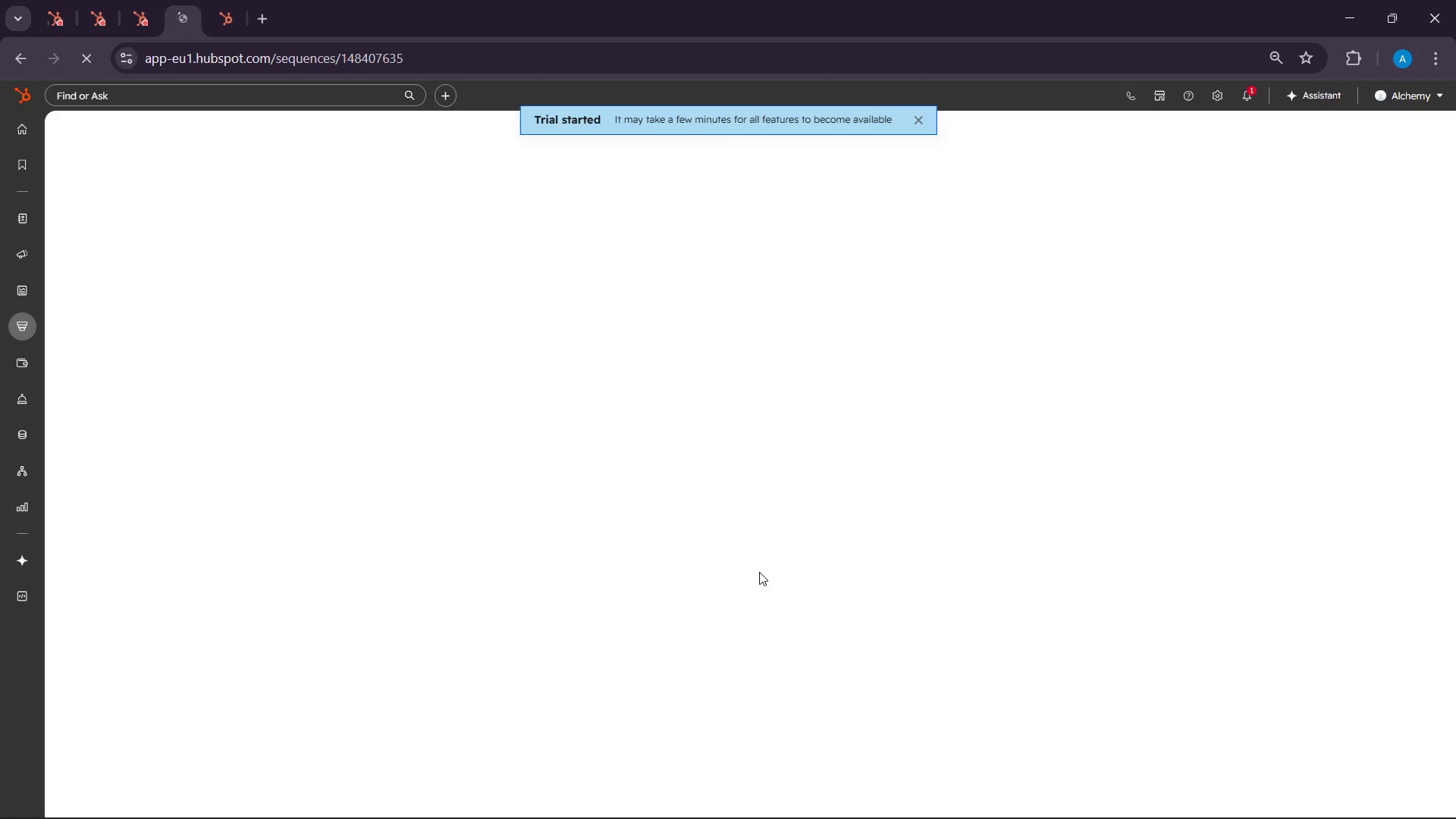 
left_click([381, 403])
 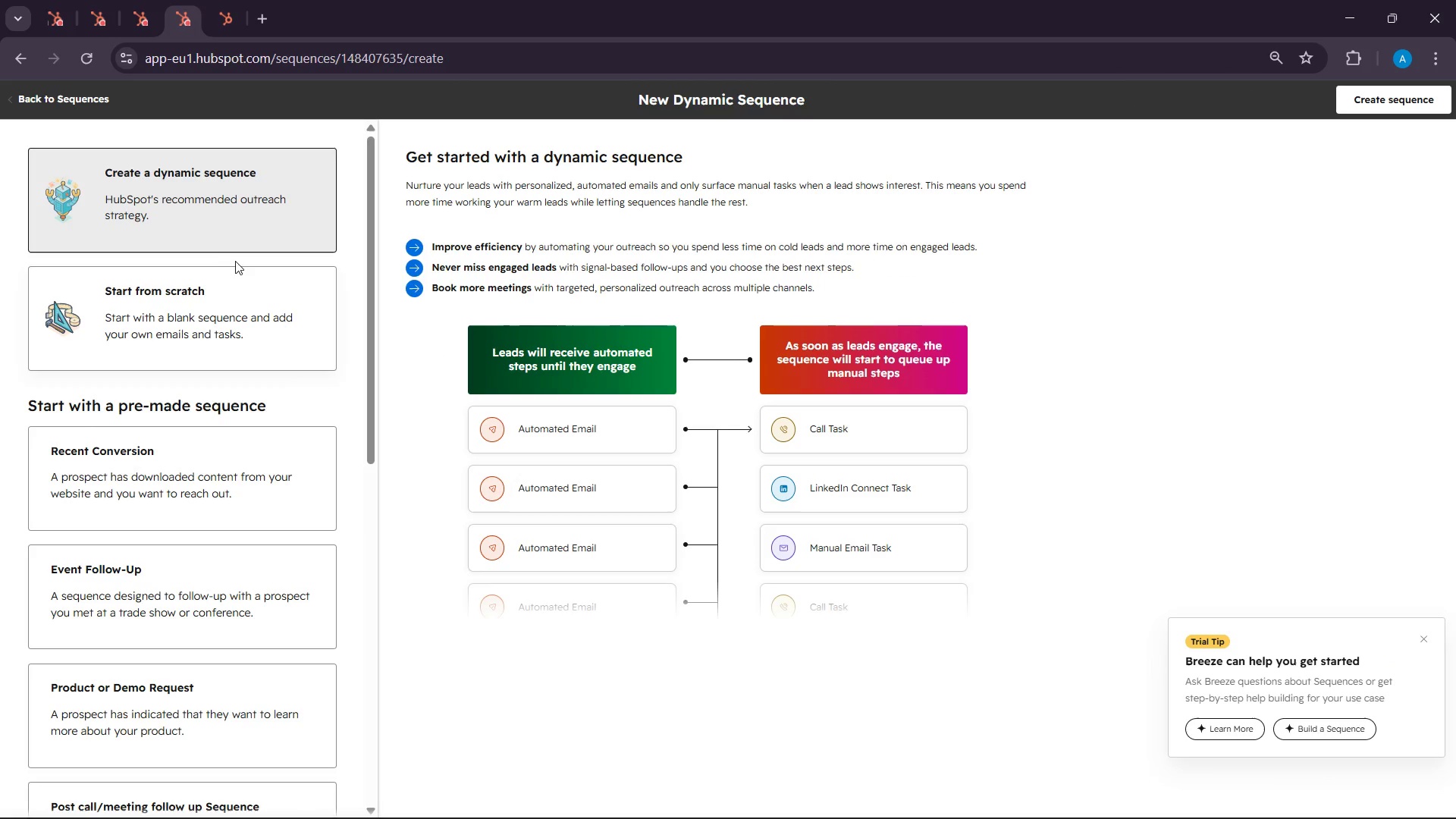 
scroll: coordinate [216, 319], scroll_direction: up, amount: 2.0
 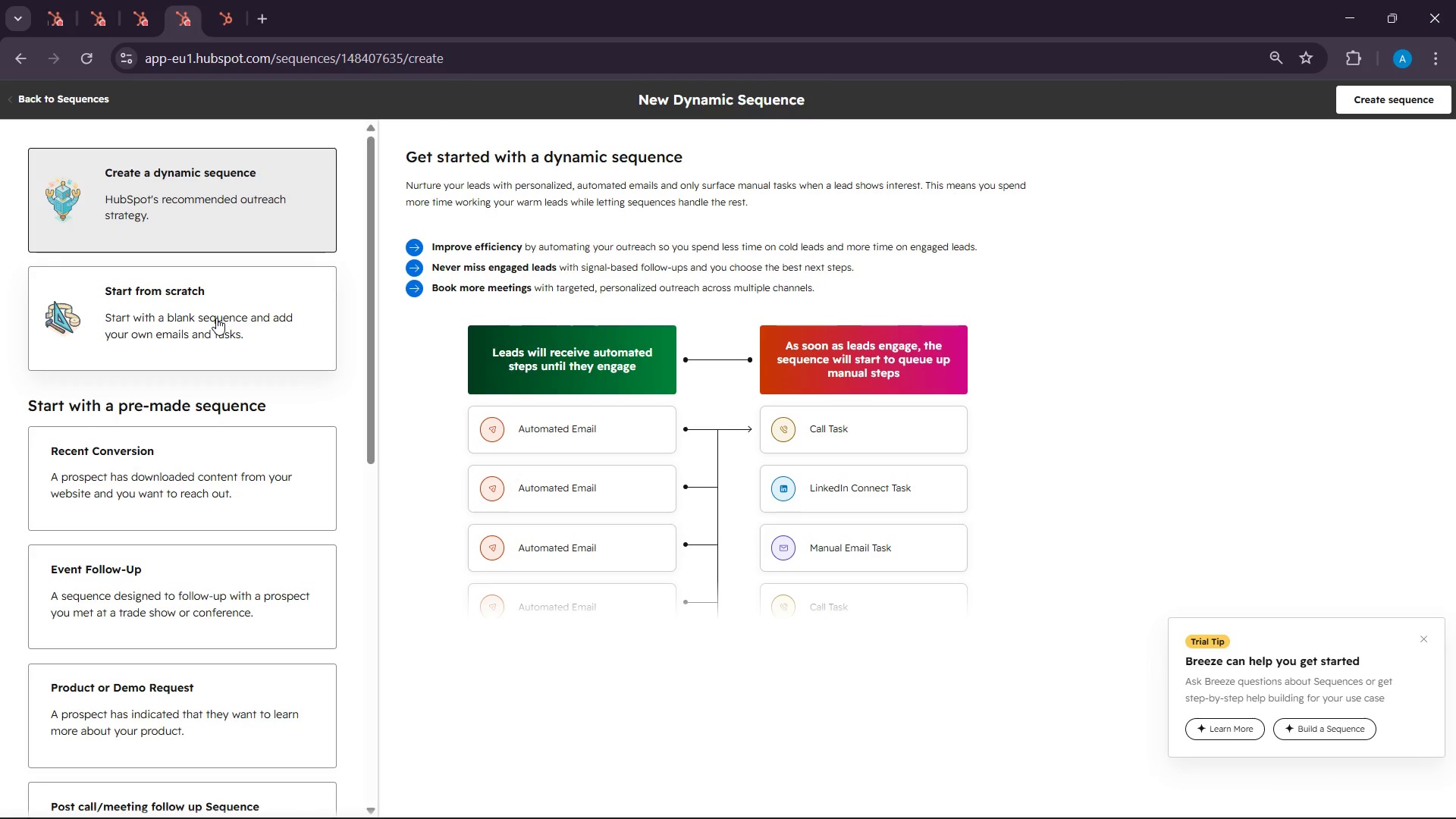 
left_click([216, 318])
 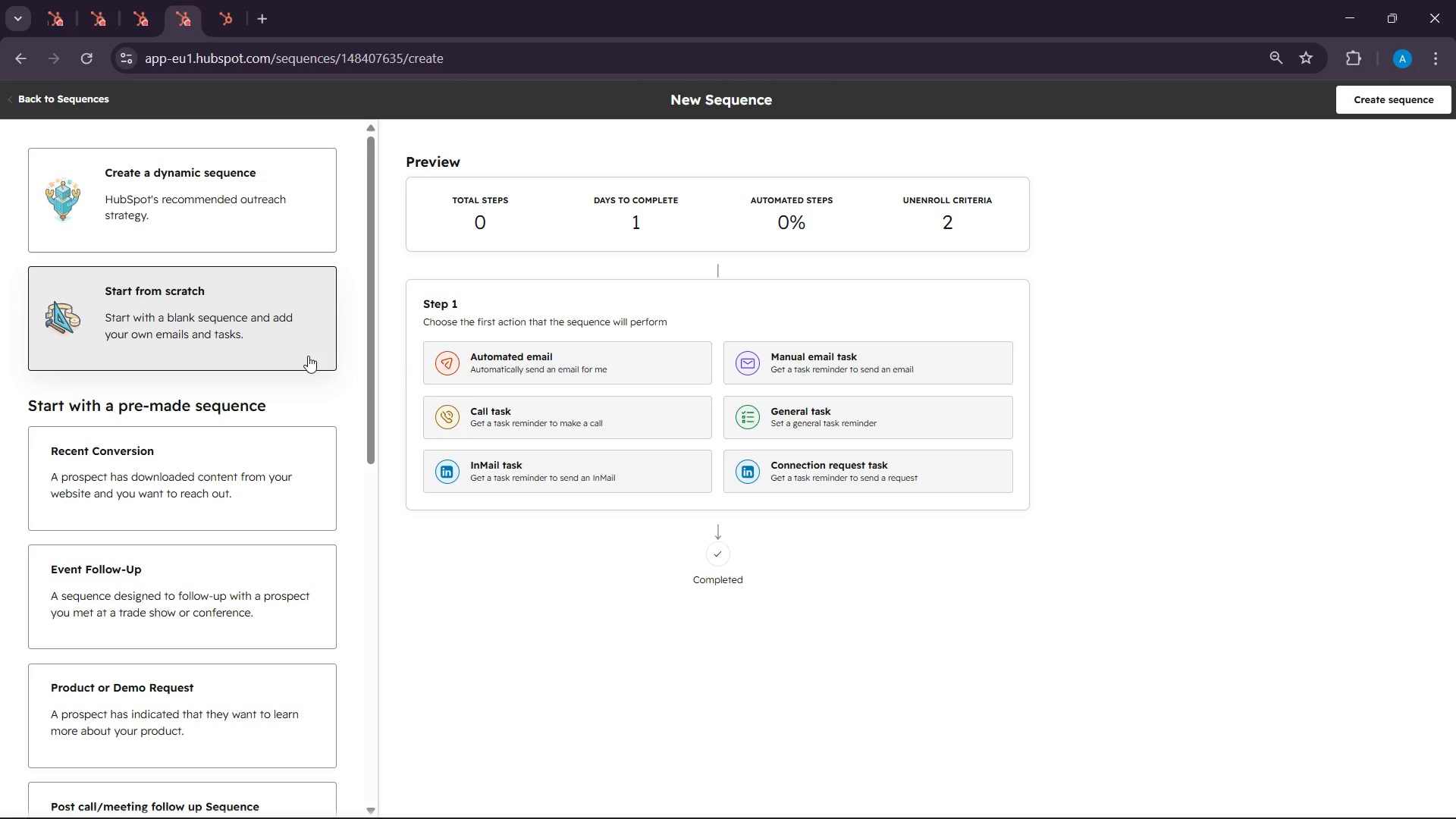 
wait(6.45)
 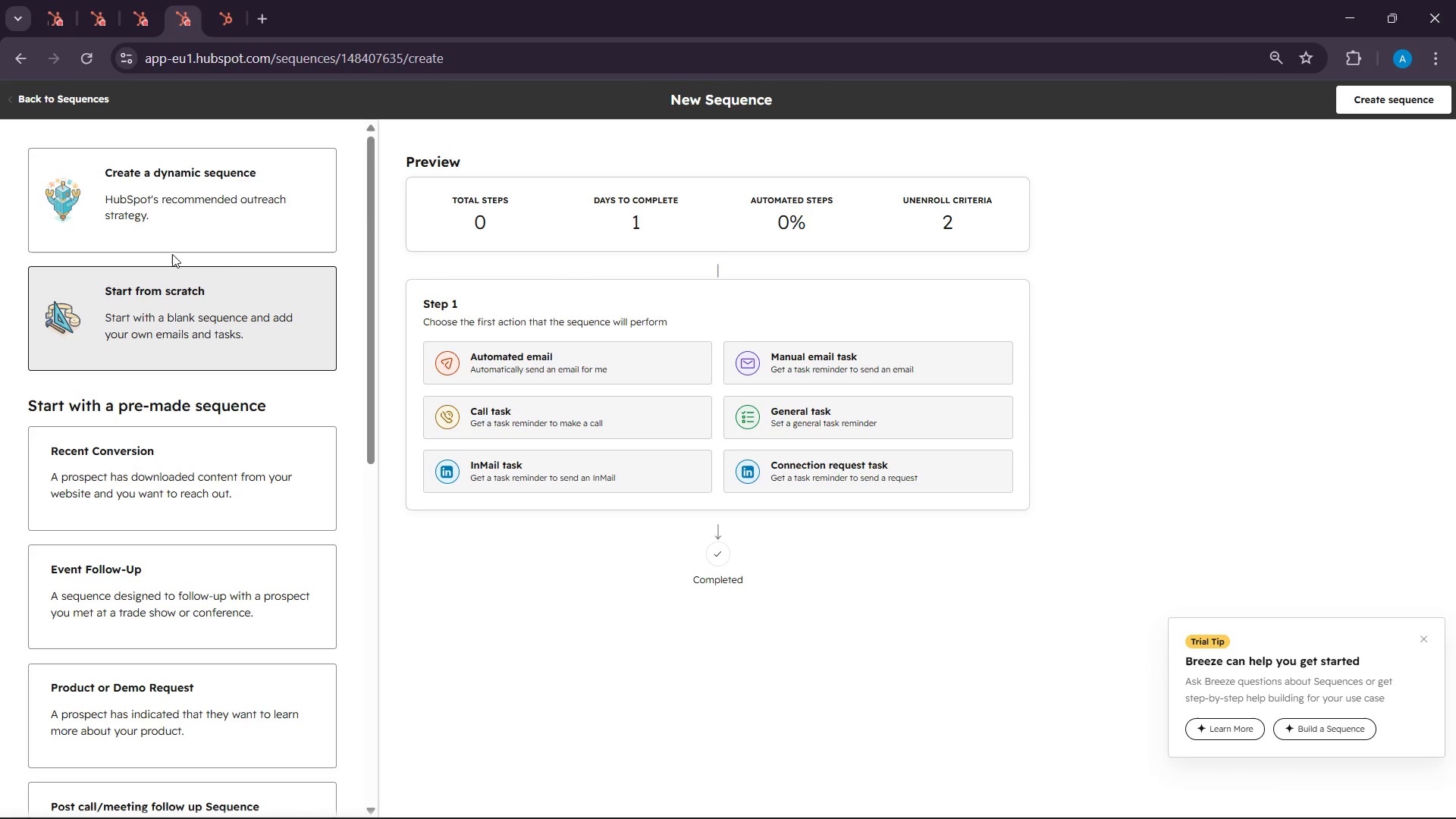 
left_click([1385, 91])
 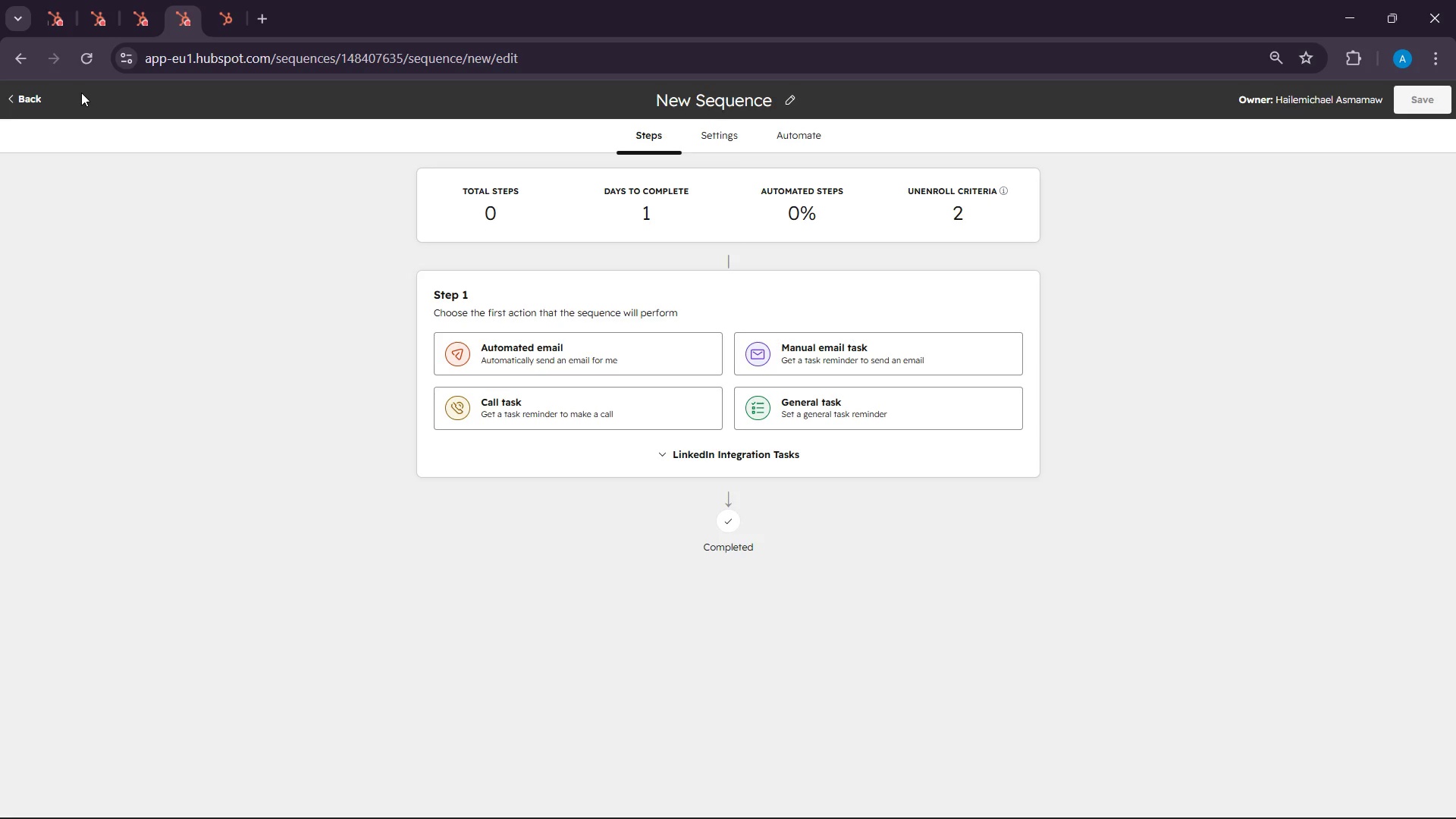 
wait(87.31)
 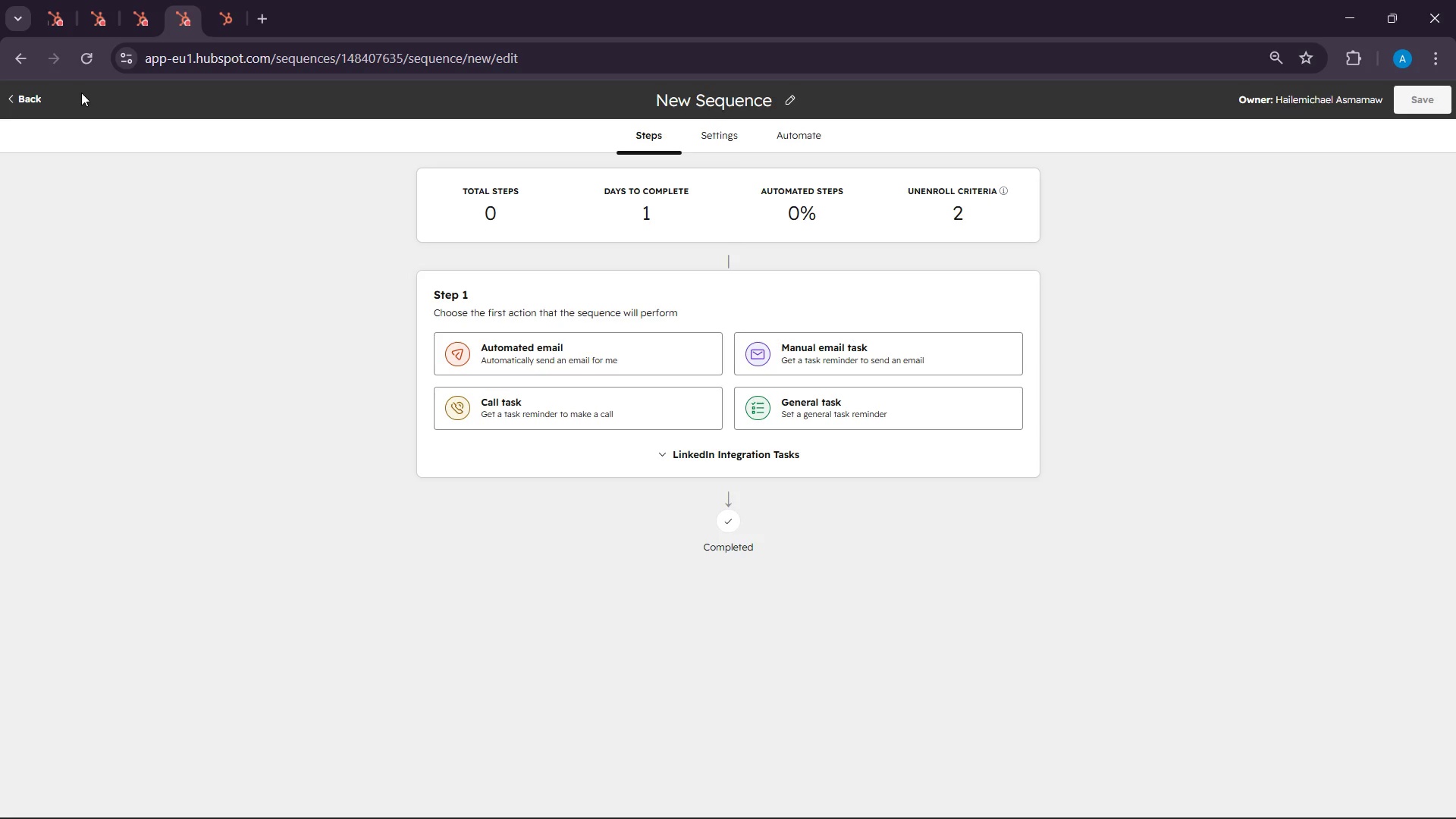 
left_click([722, 463])
 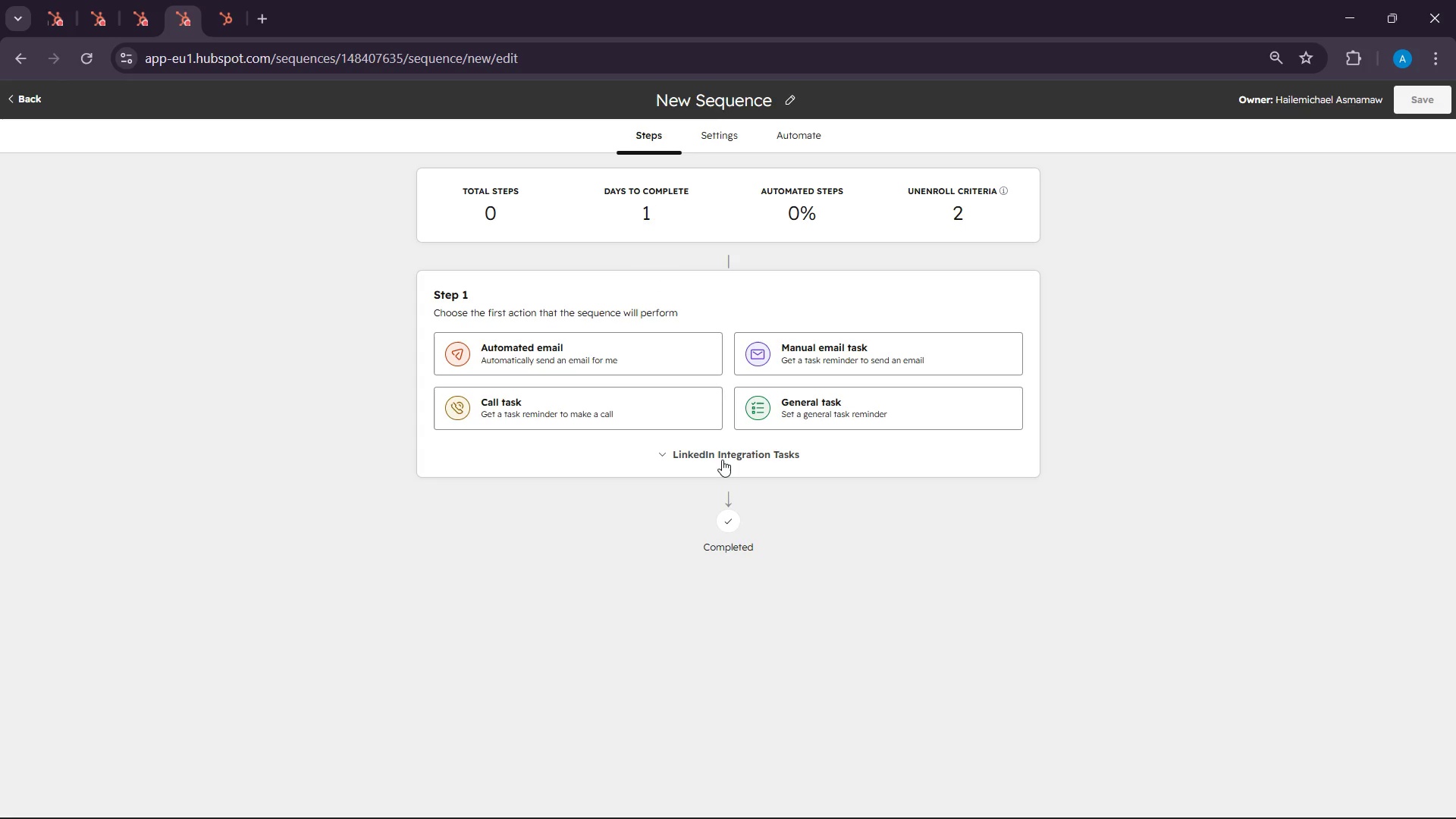 
left_click([722, 460])
 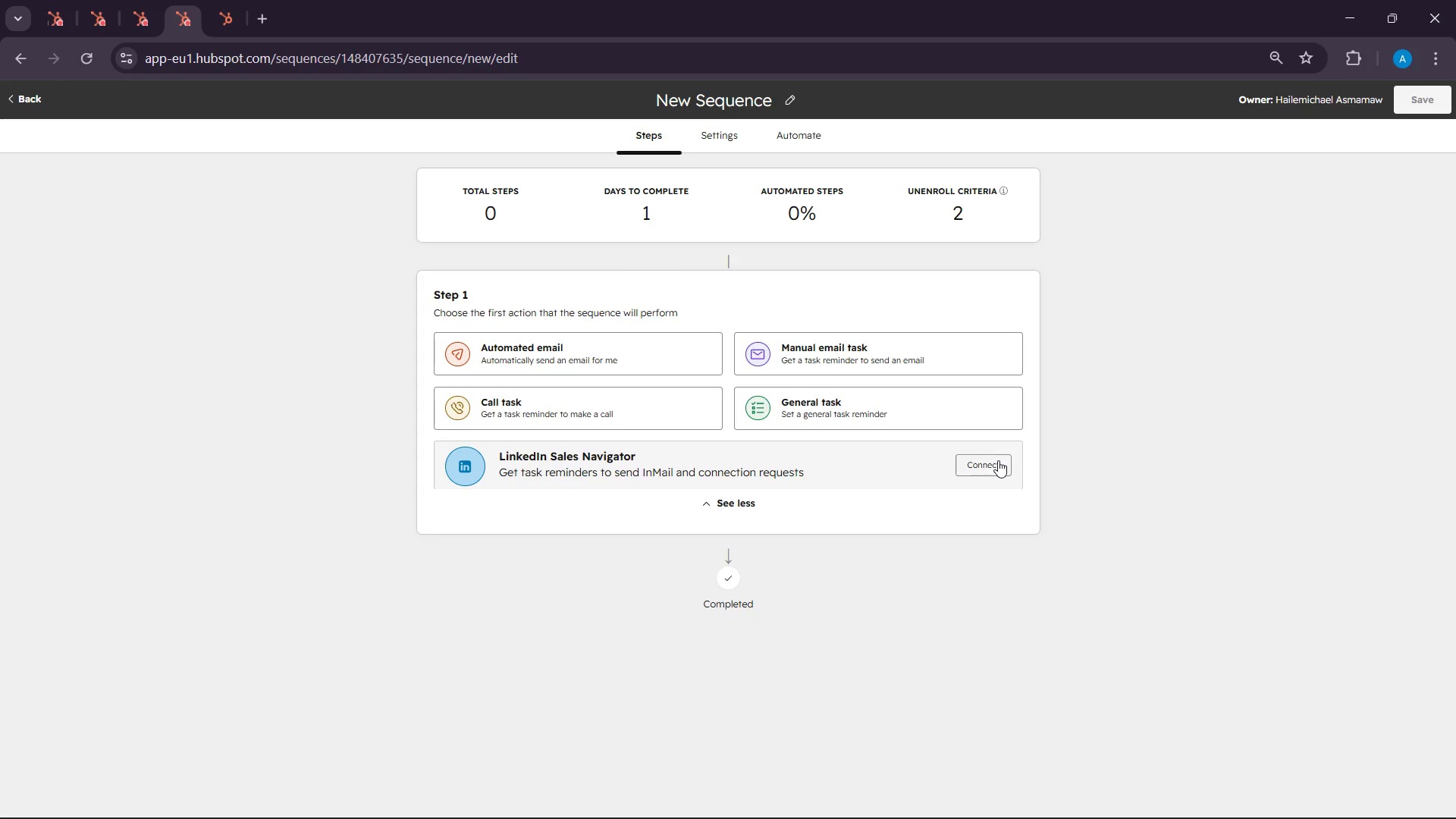 
left_click([998, 460])
 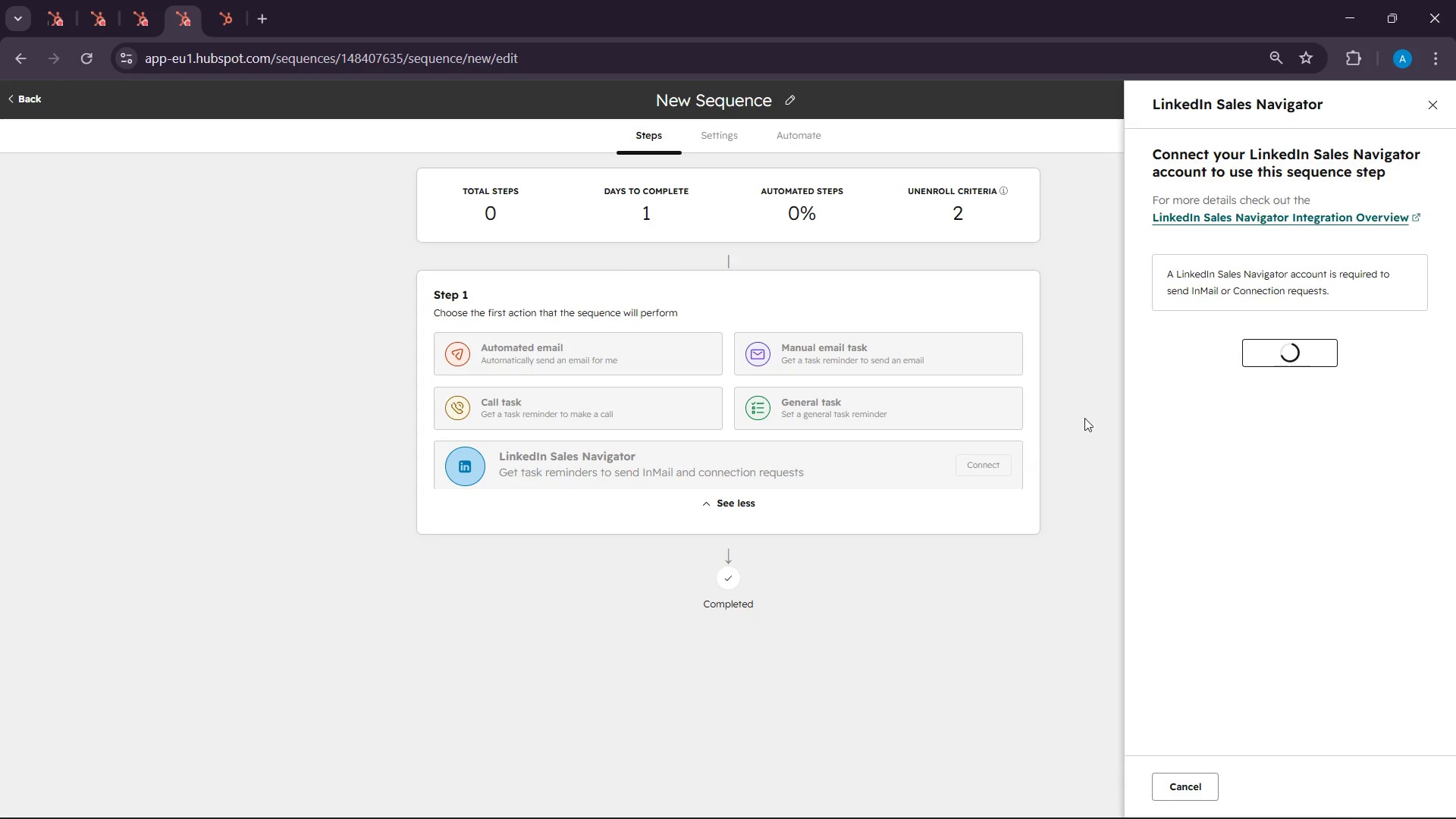 
mouse_move([1270, 333])
 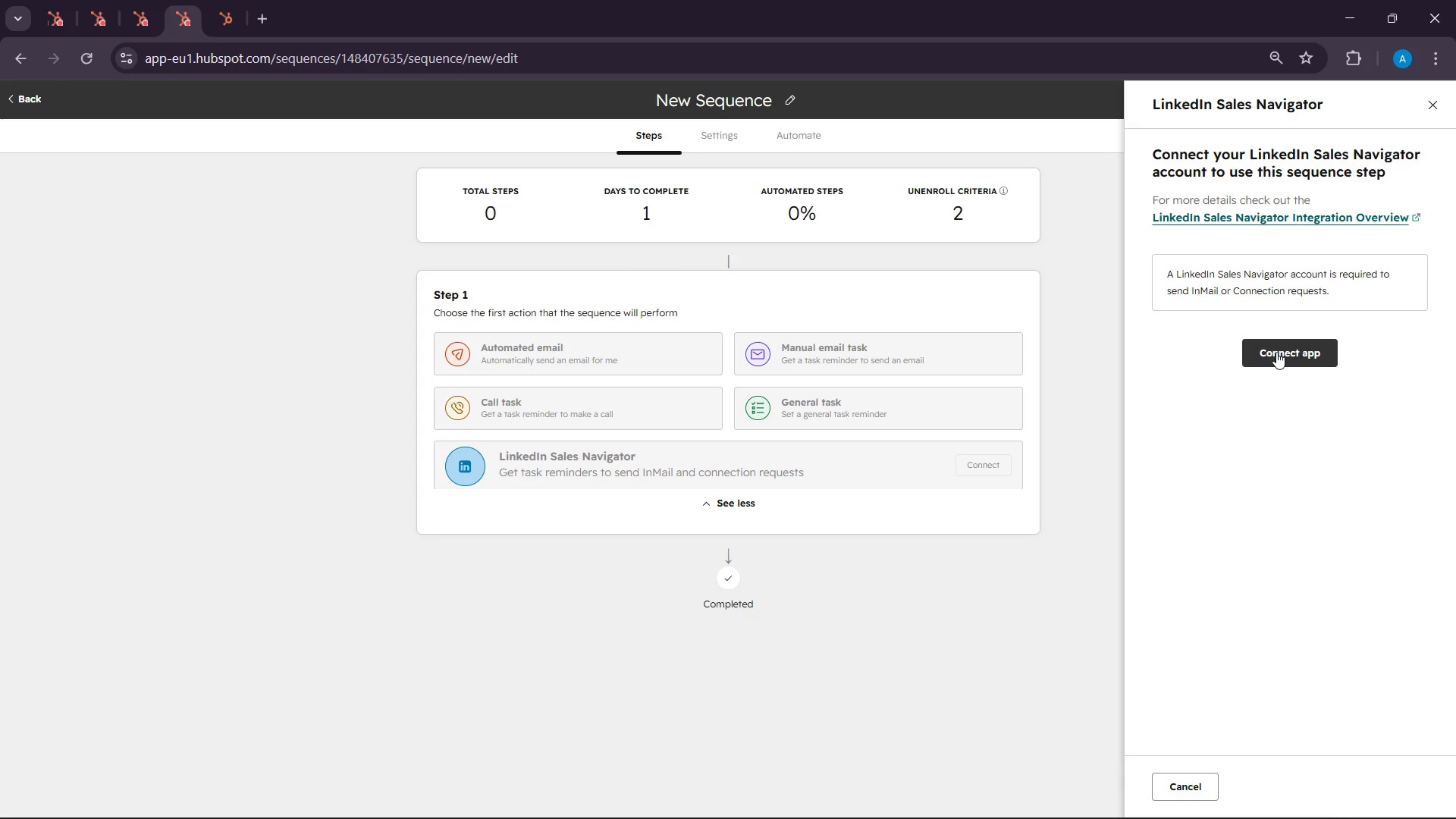 
left_click([1276, 352])
 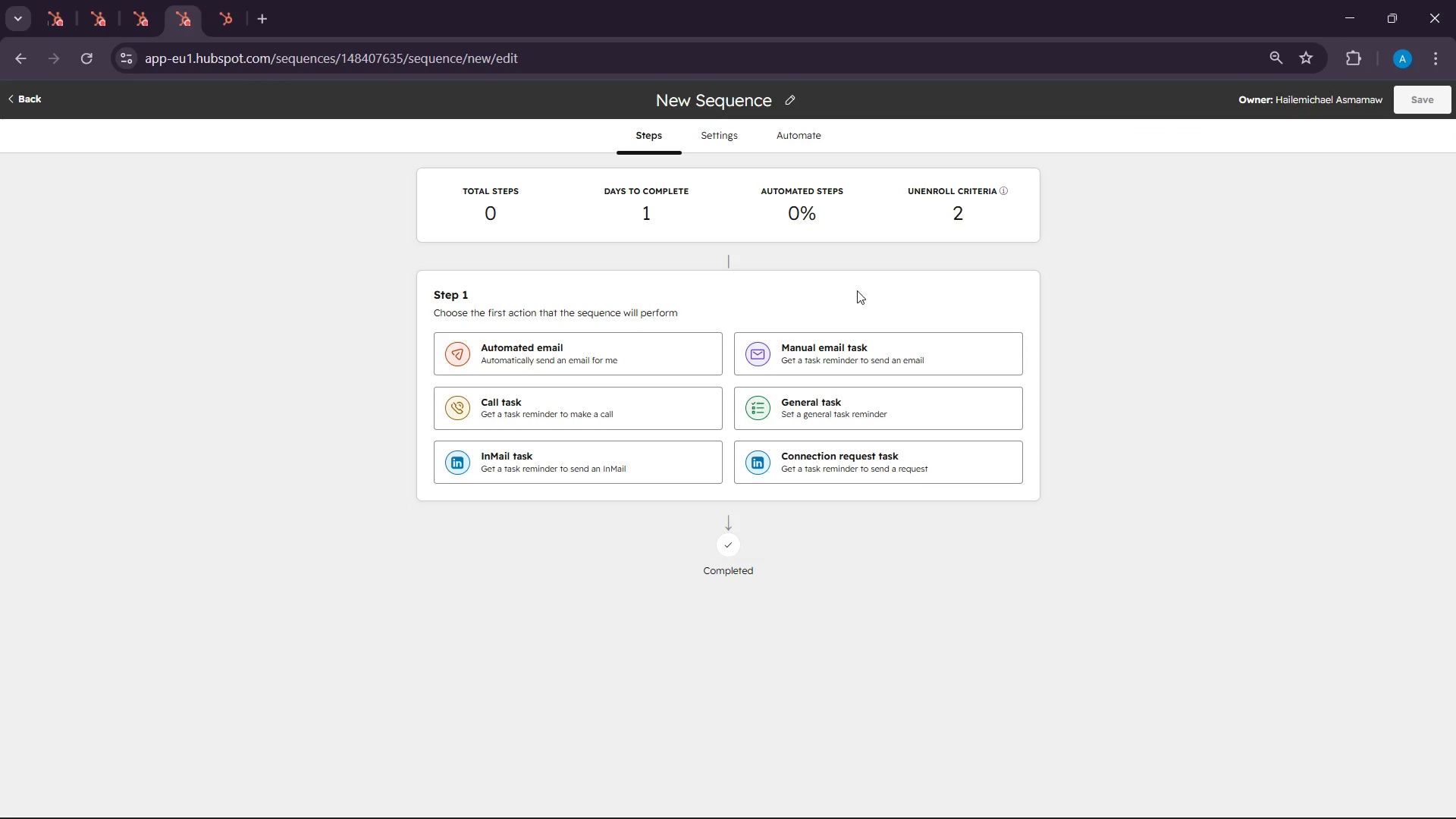 
wait(13.19)
 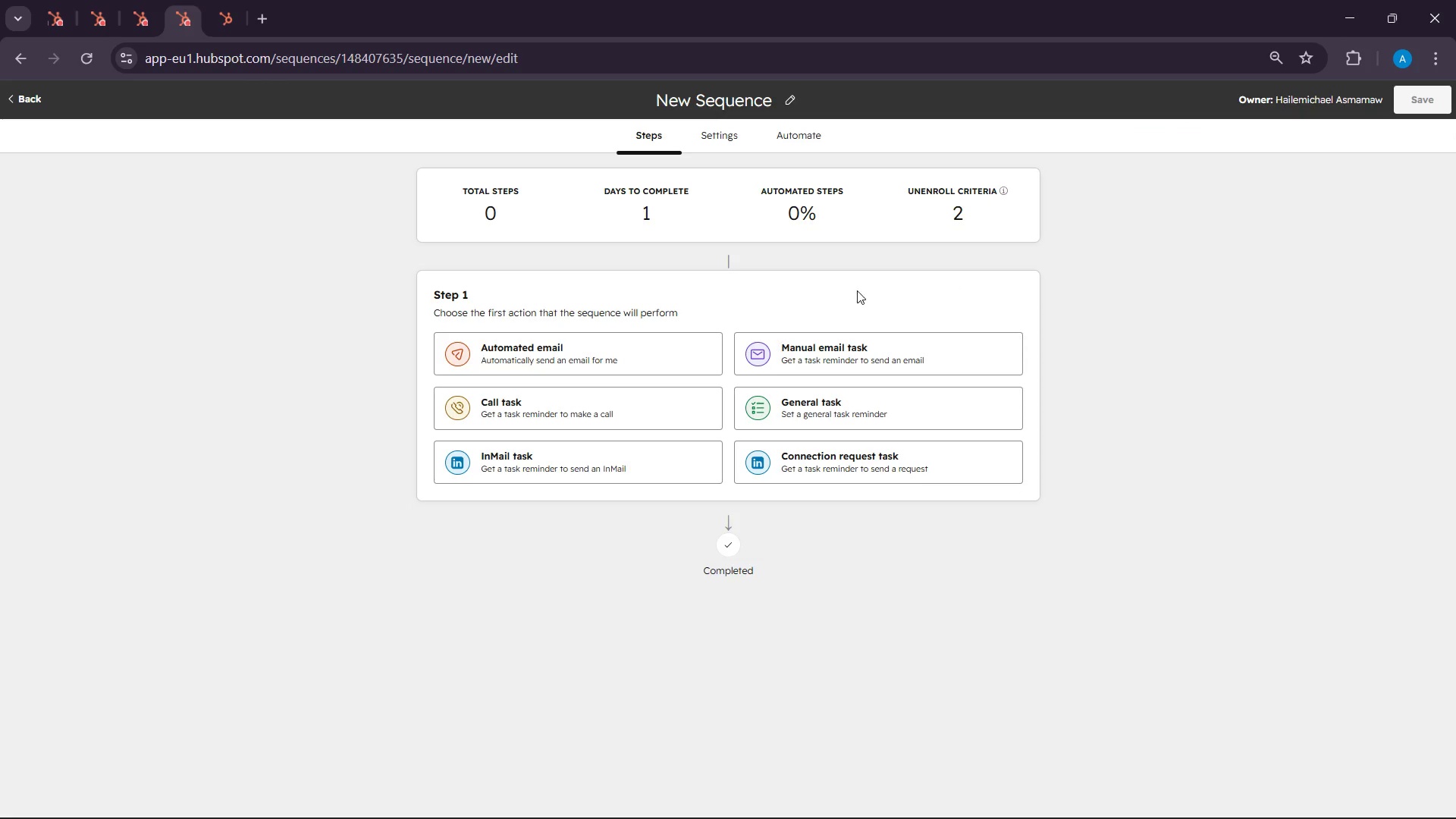 
left_click([819, 410])
 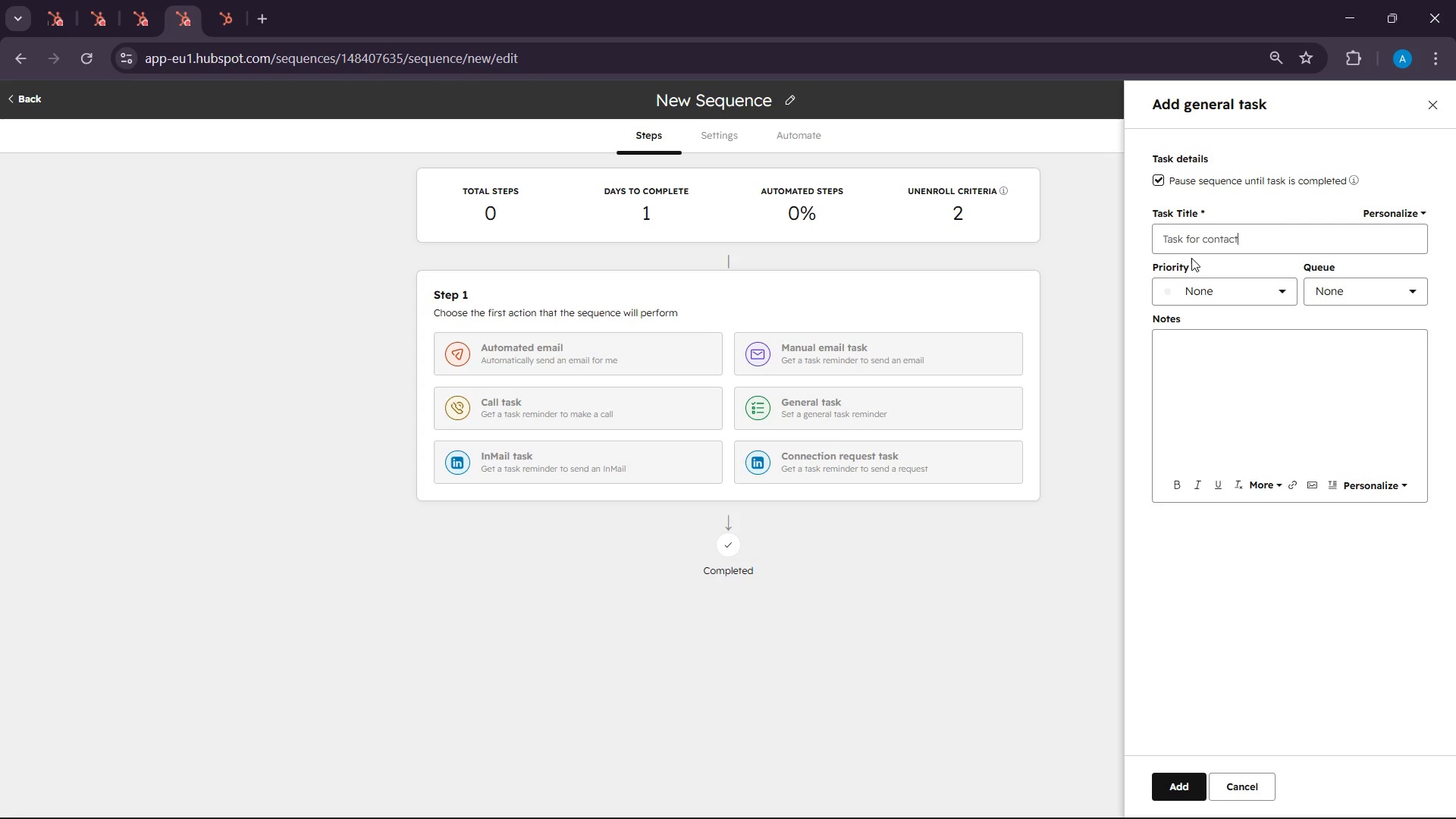 
wait(9.86)
 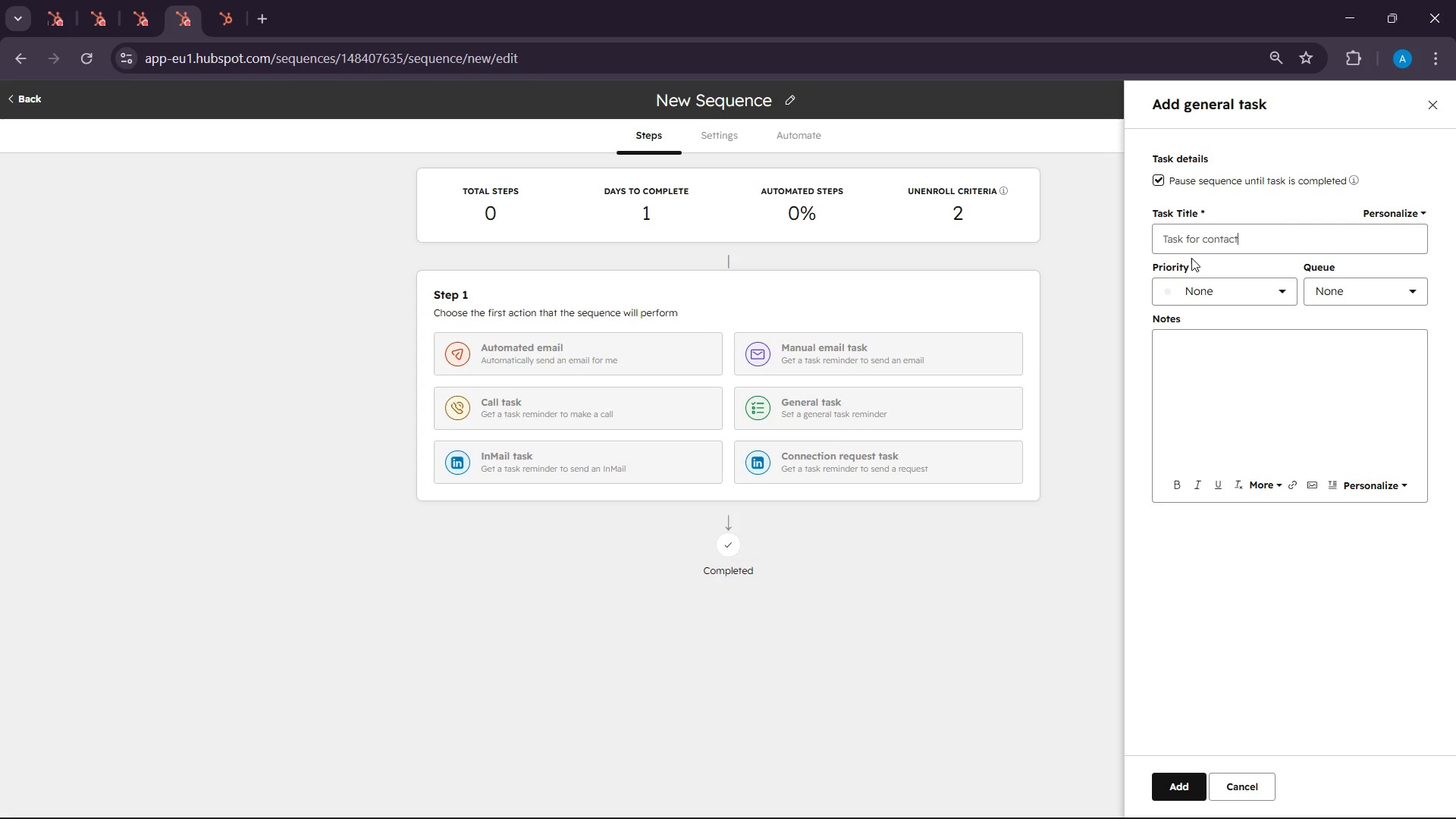 
left_click([1244, 293])
 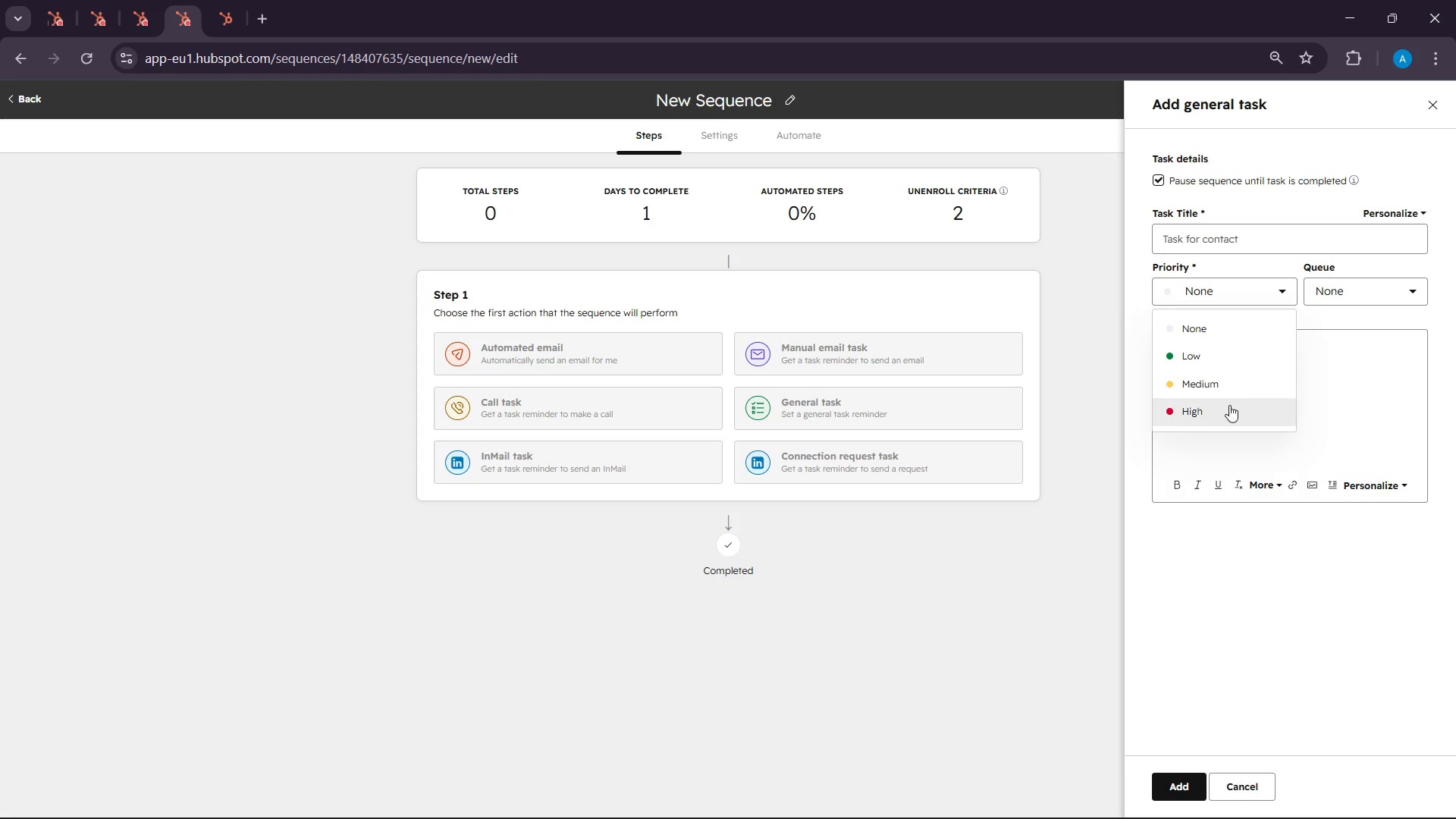 
left_click([1229, 408])
 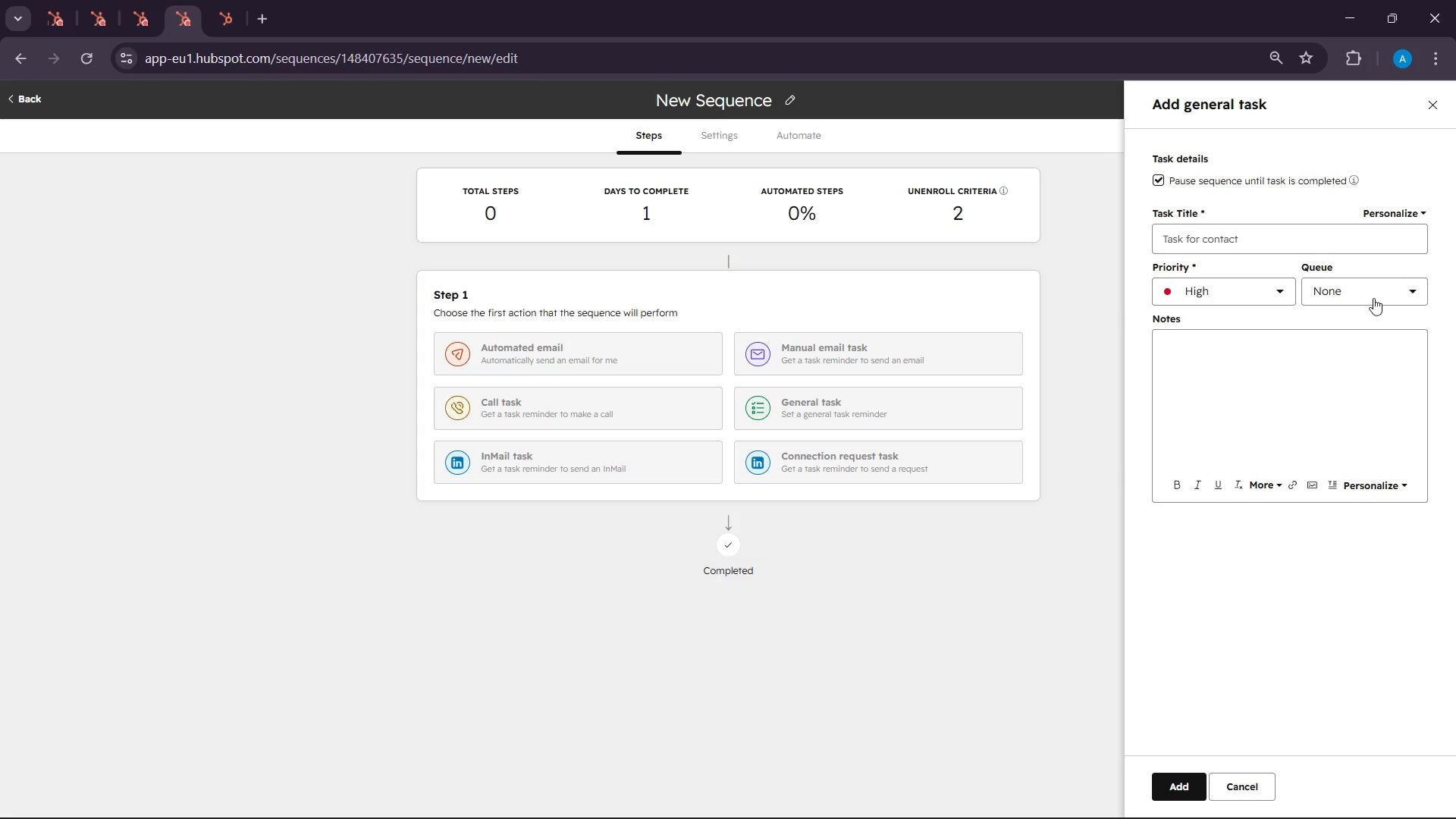 
left_click([1379, 290])
 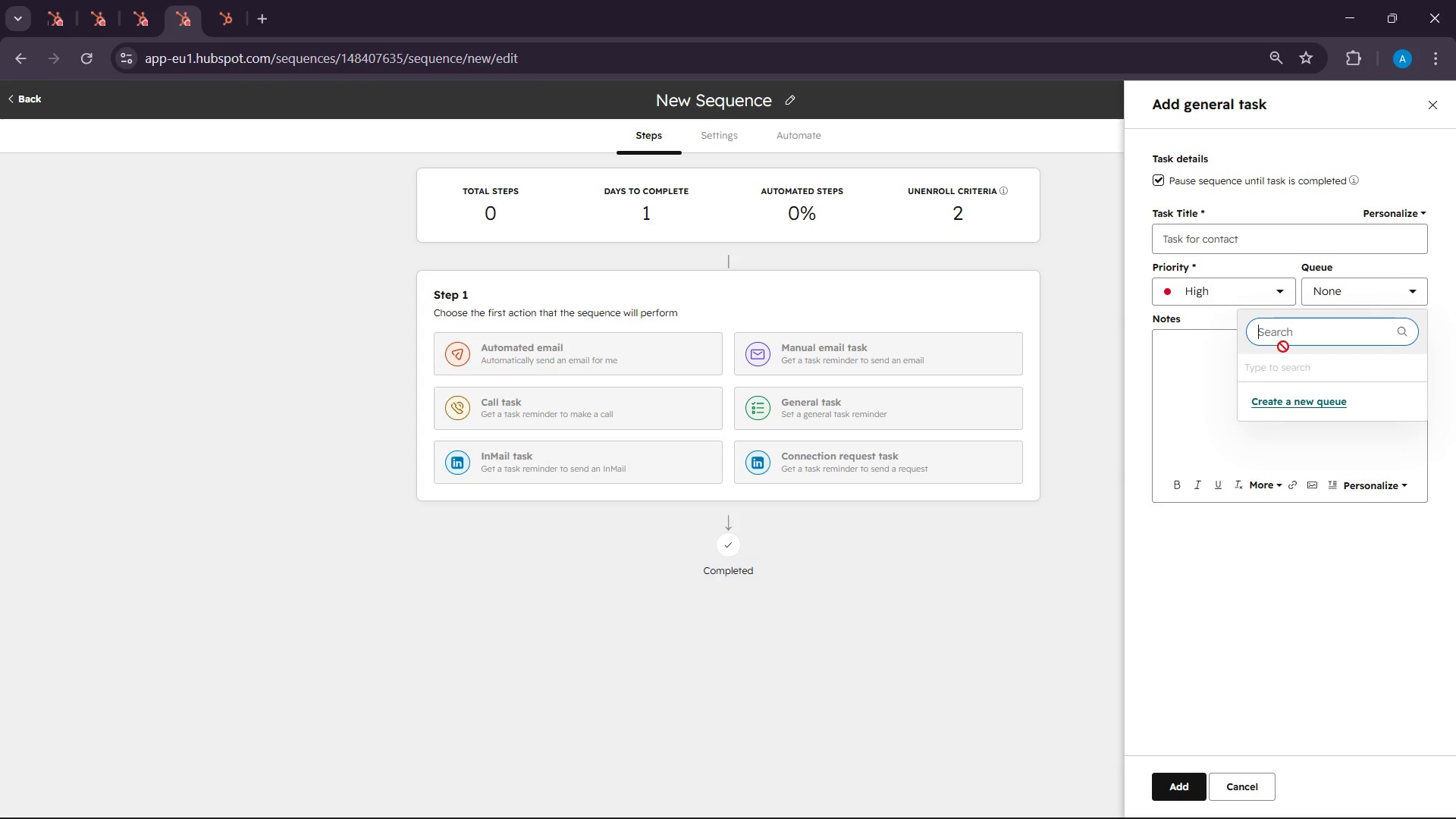 
left_click([1221, 254])
 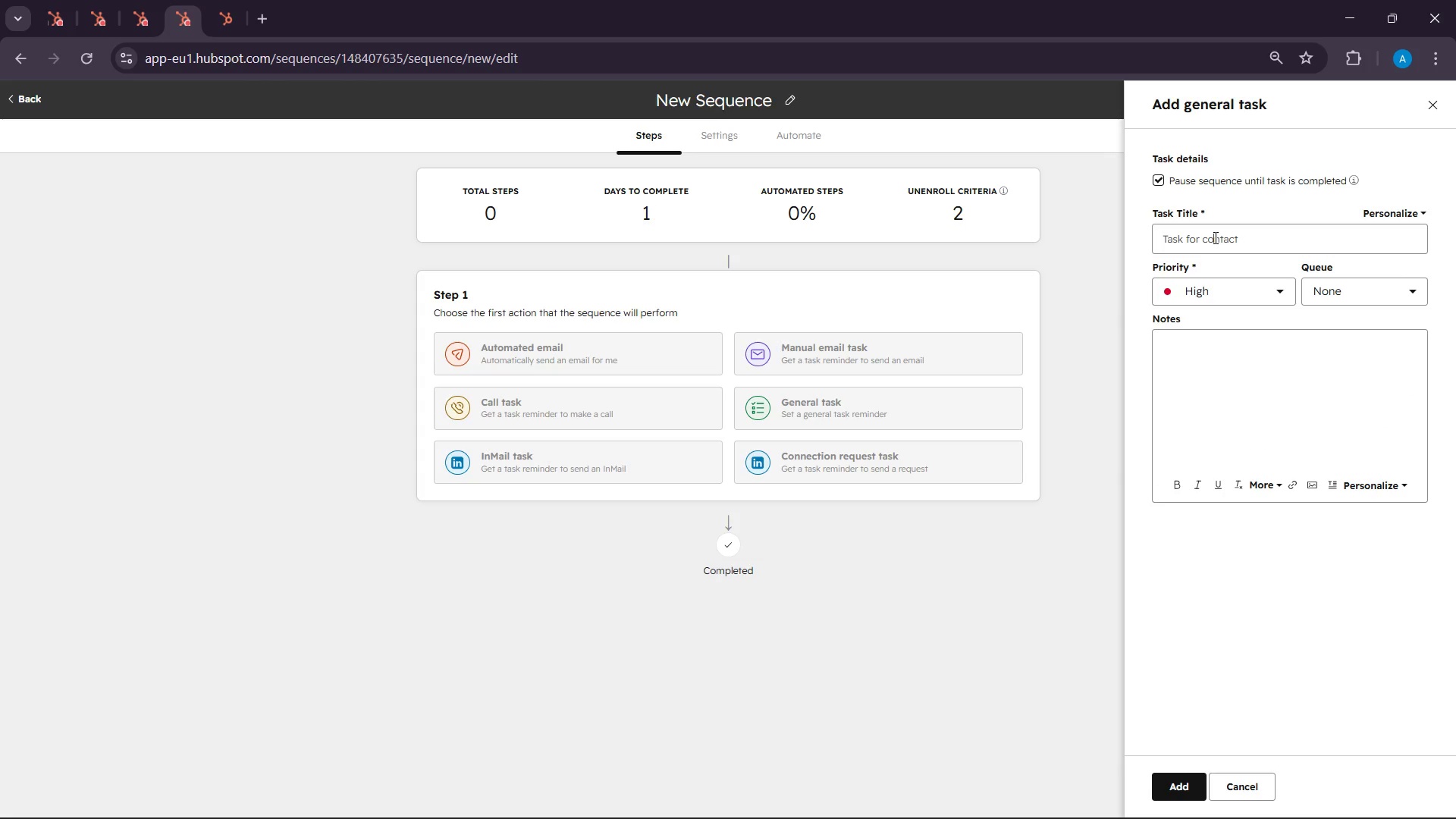 
double_click([1214, 237])
 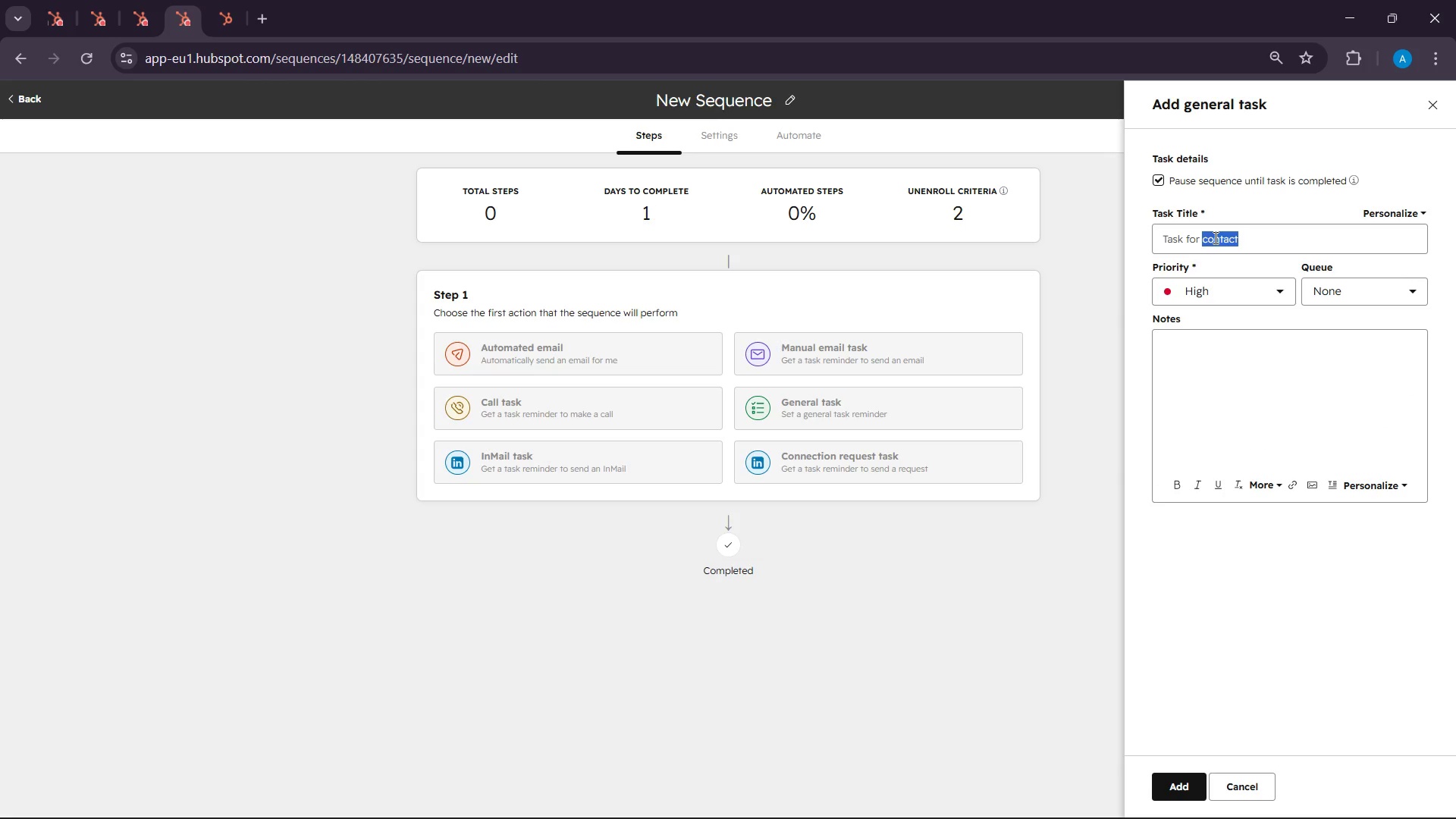 
triple_click([1214, 237])
 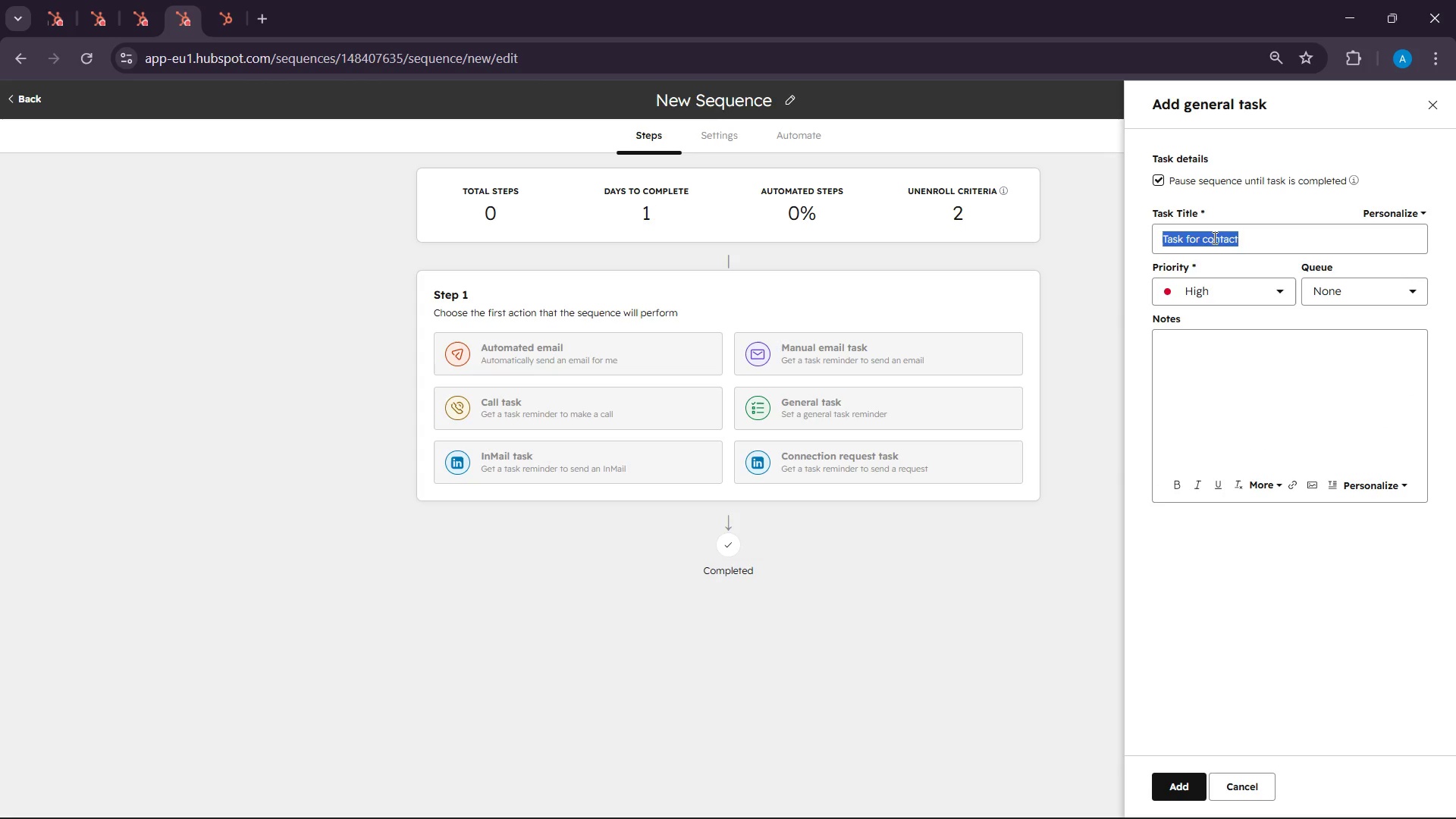 
key(Backspace)
 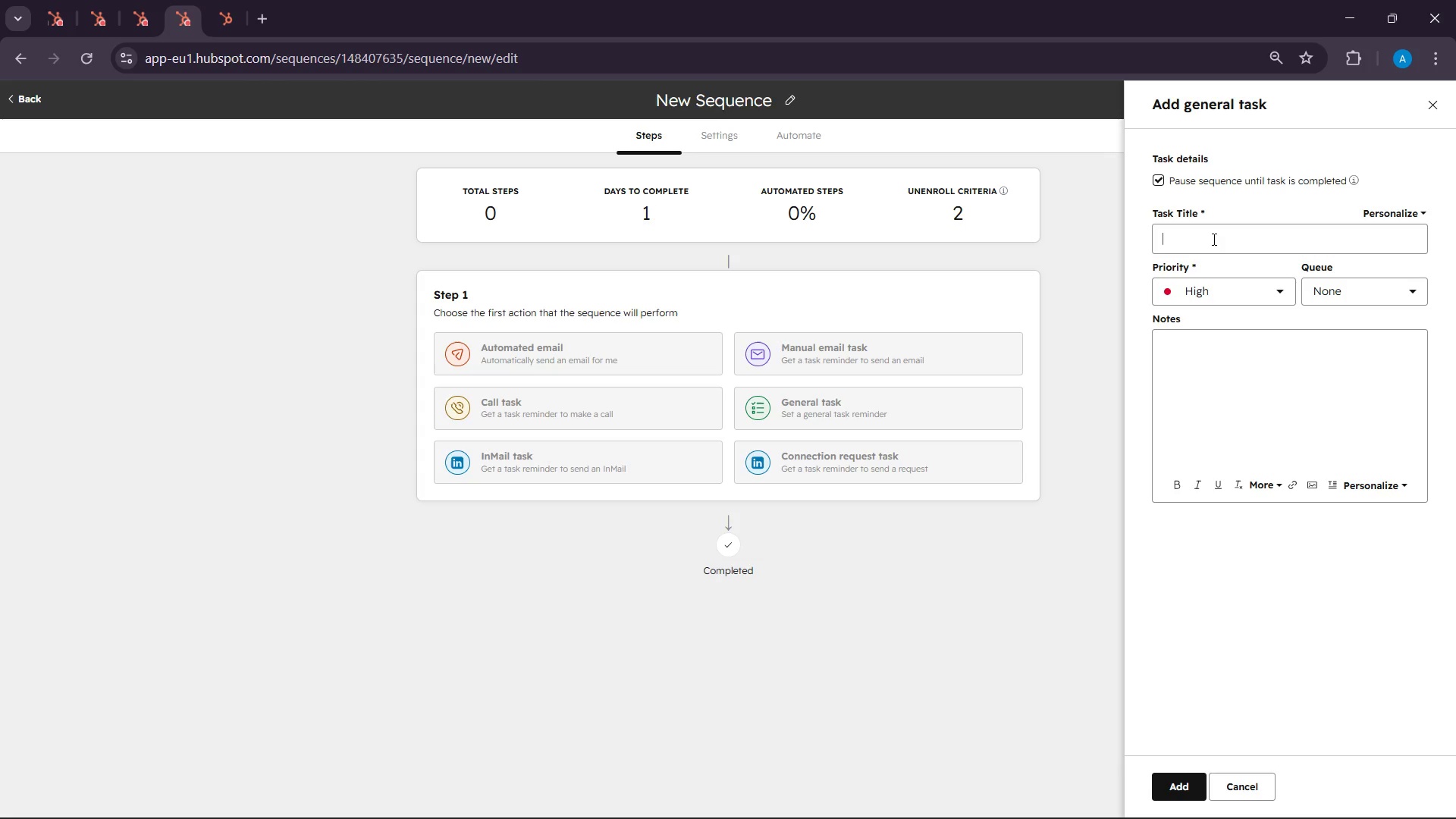 
wait(97.27)
 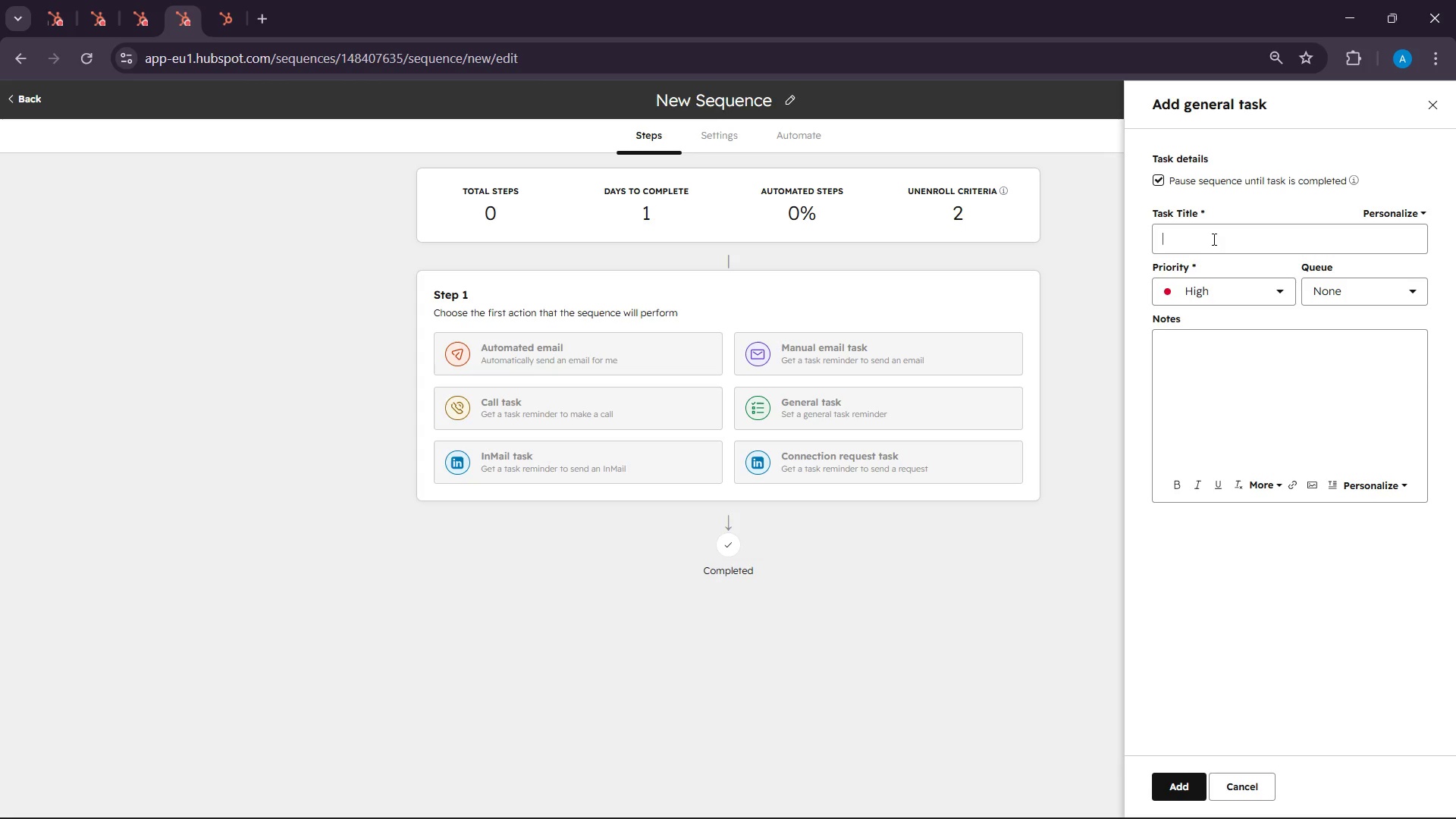 
left_click([1212, 239])
 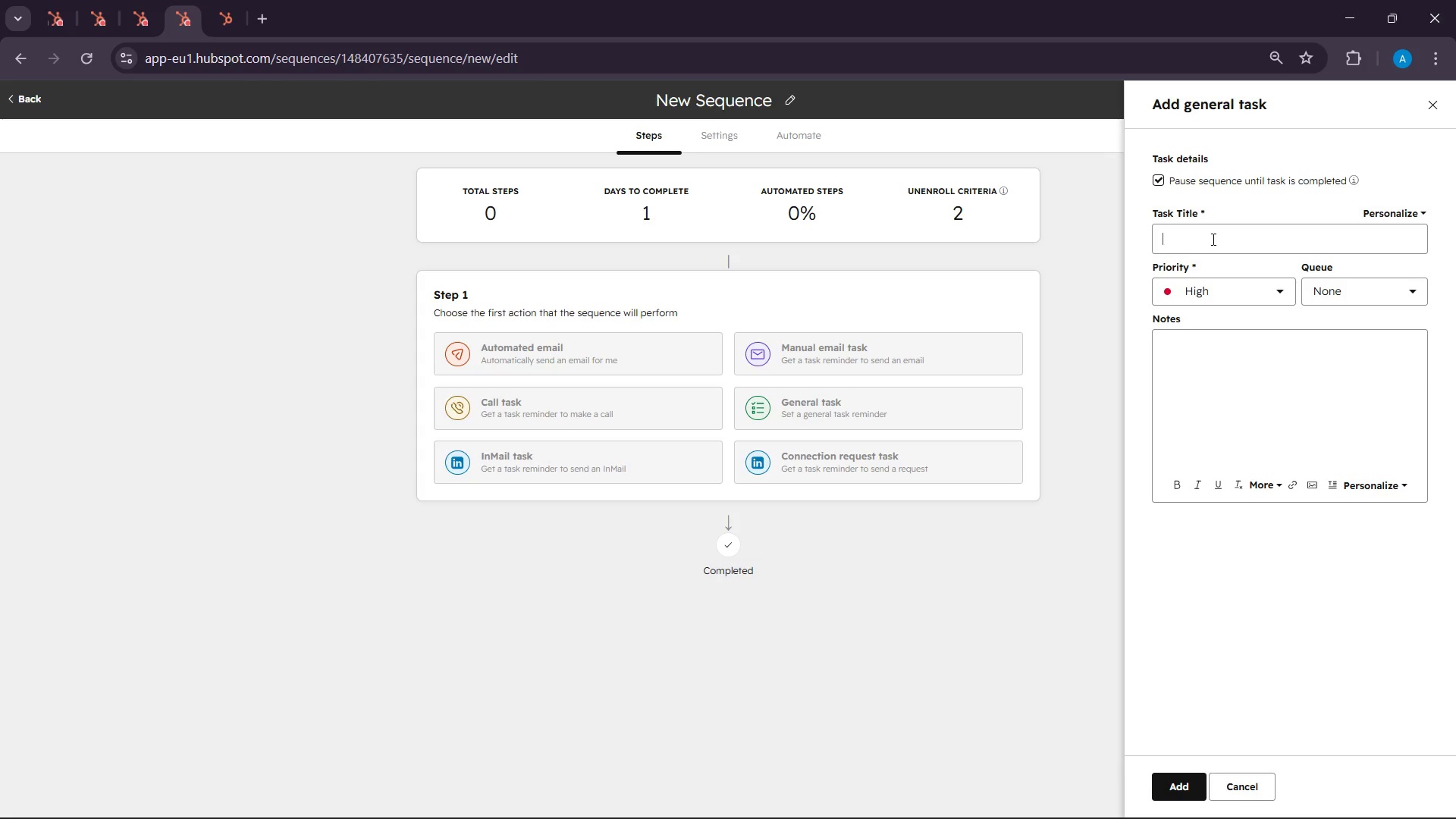 
type(C)
key(Backspace)
type(iew Linked)
 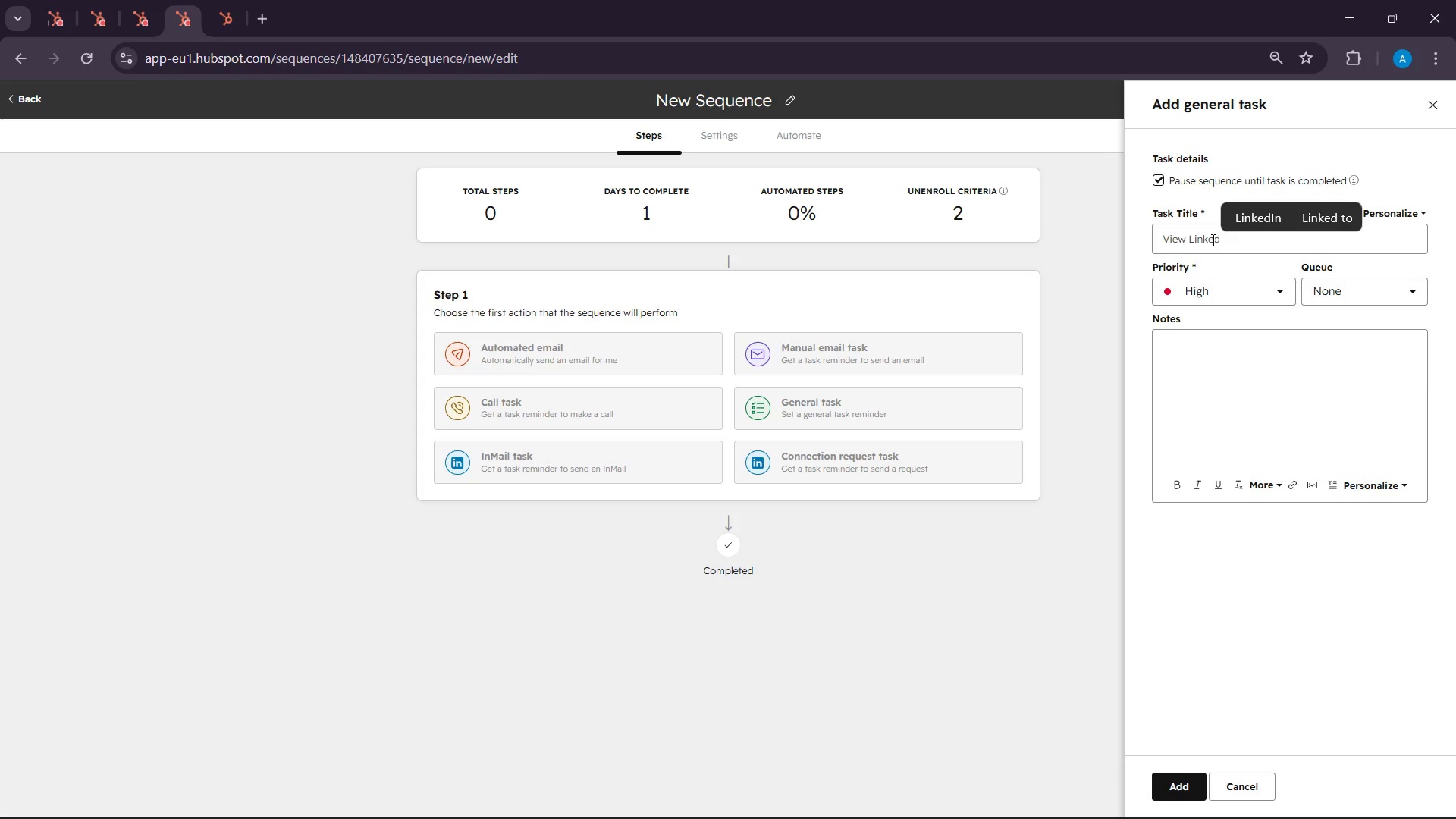 
left_click([1254, 223])
 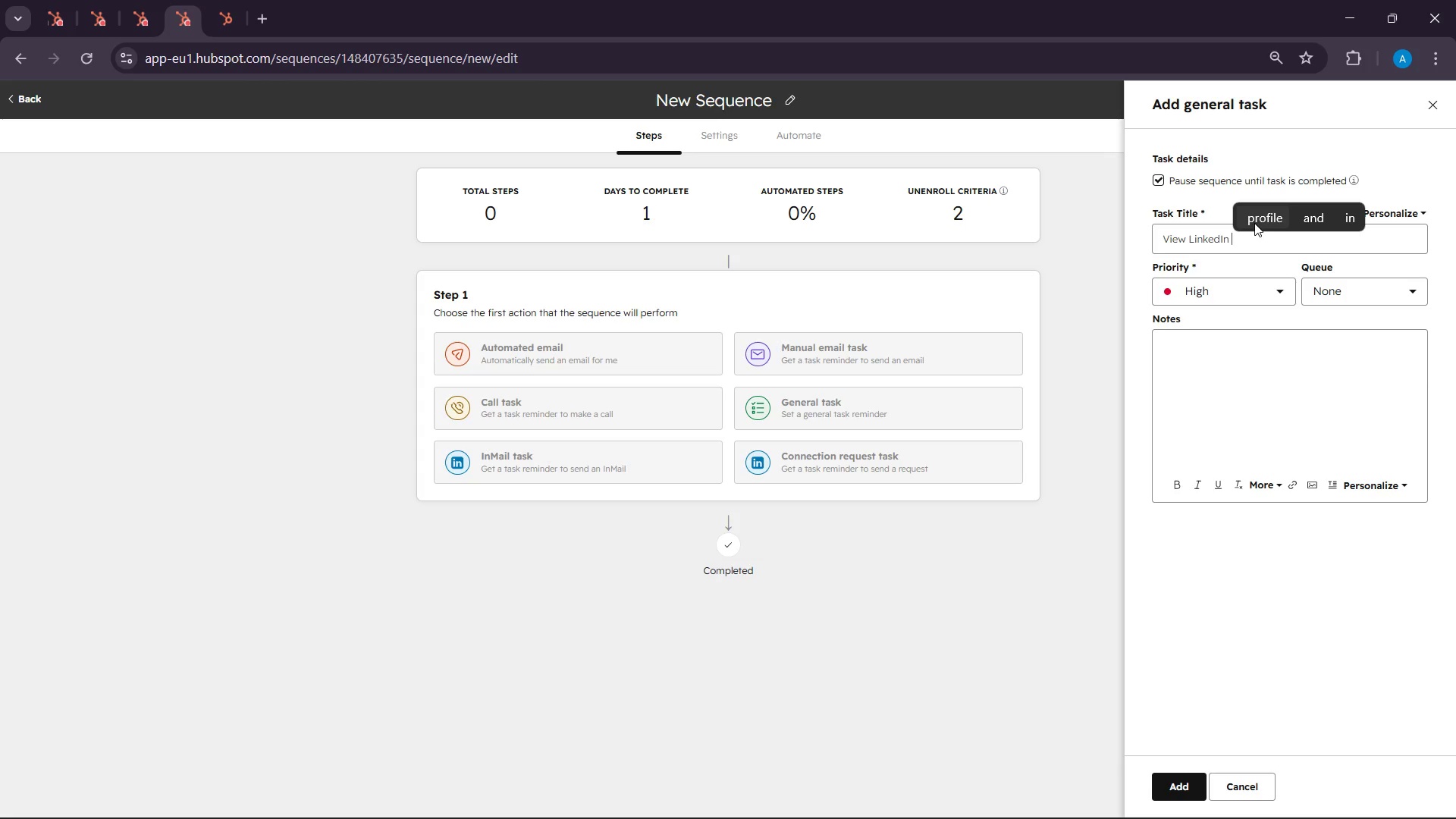 
type(Profile )
 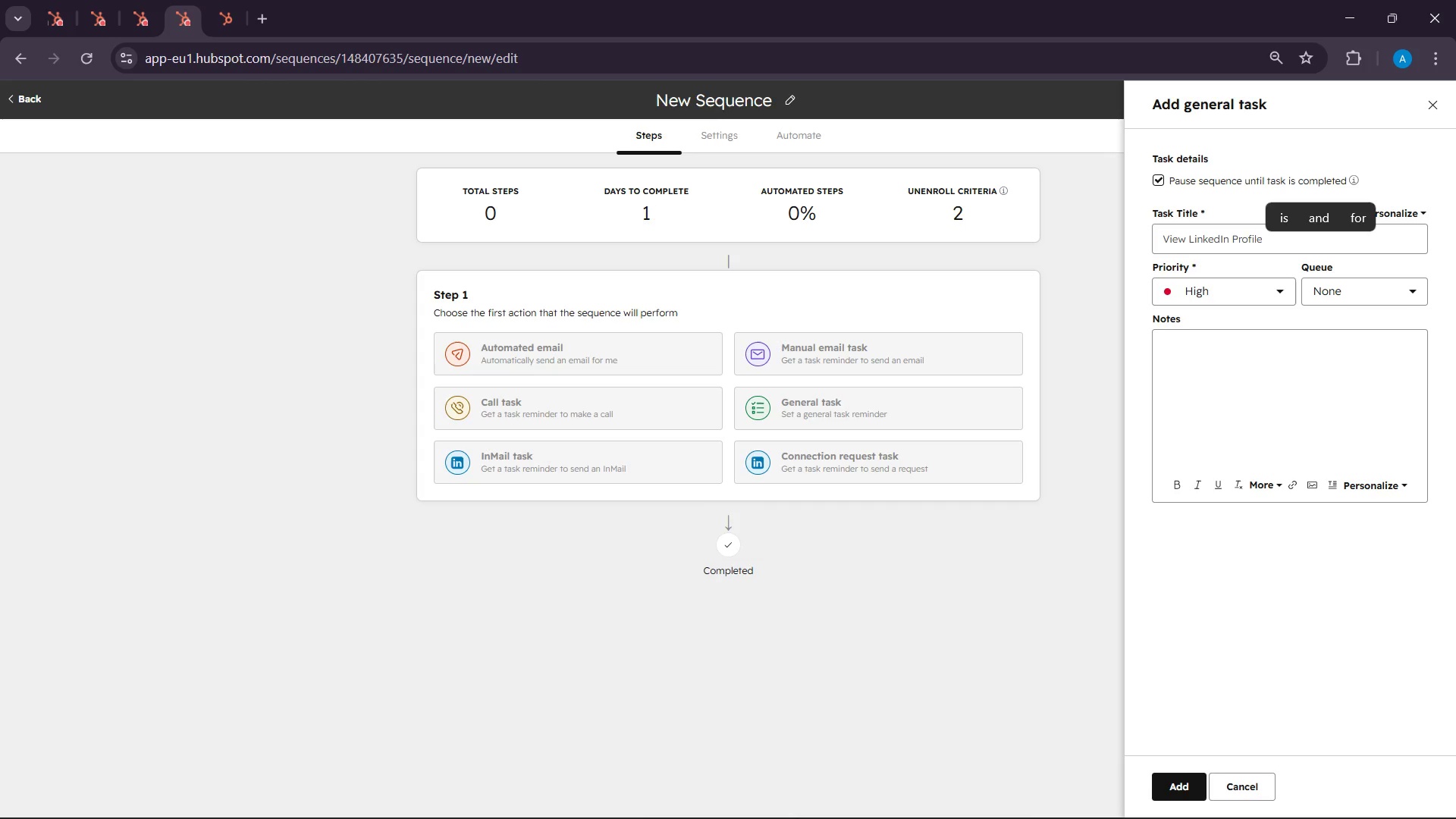 
left_click([952, 790])
 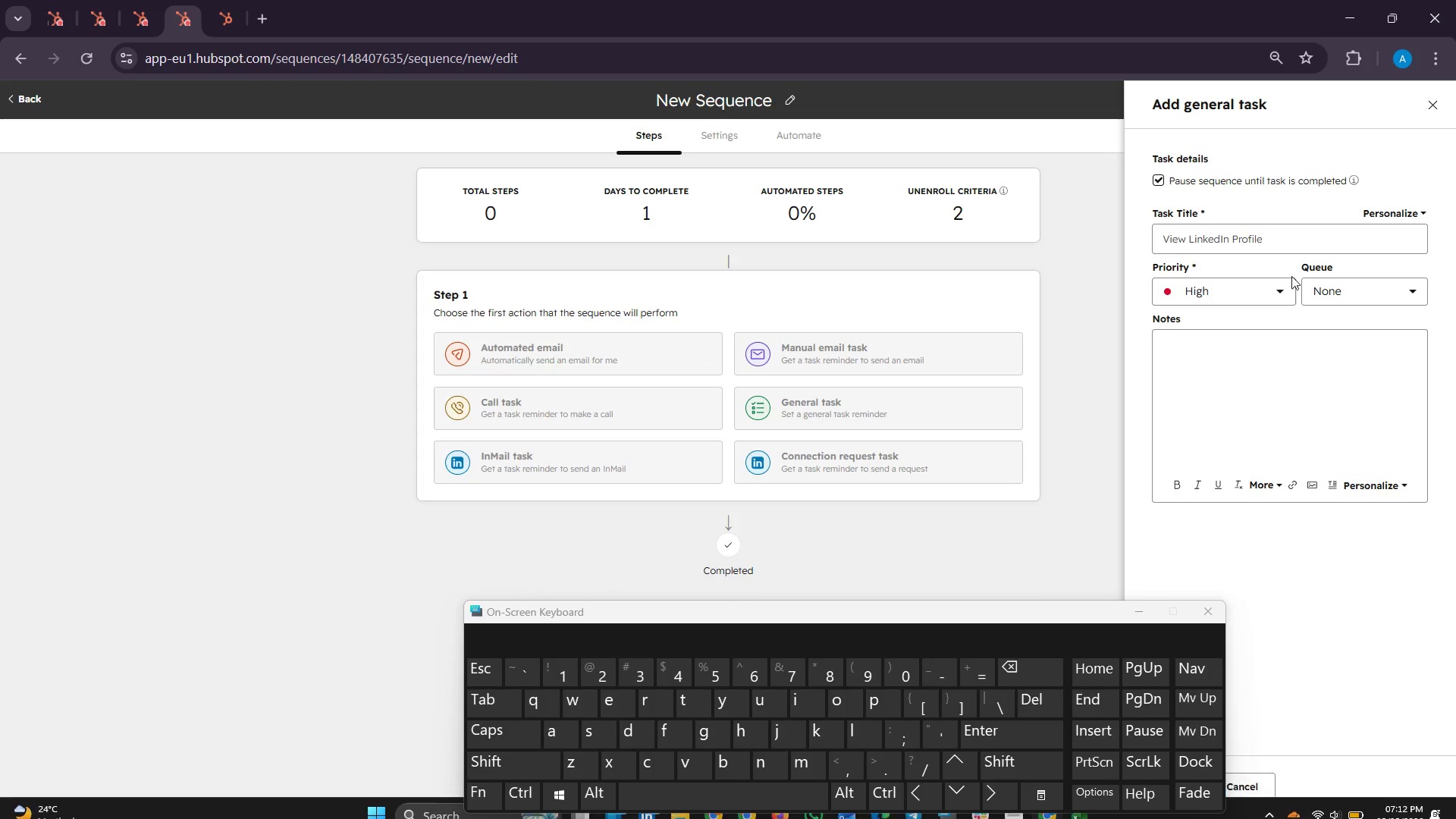 
left_click([1289, 240])
 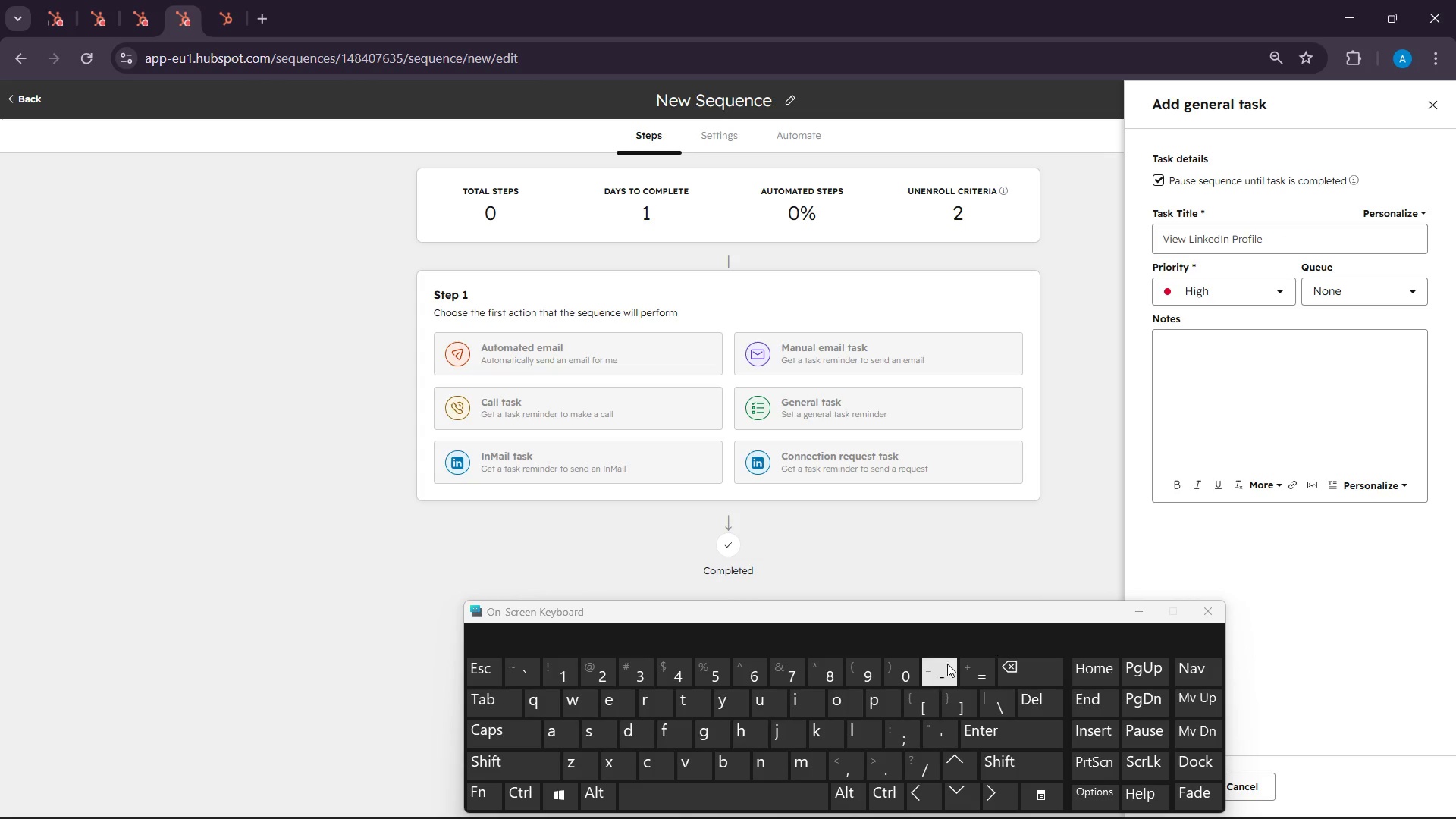 
type(- Warm ntroducton)
 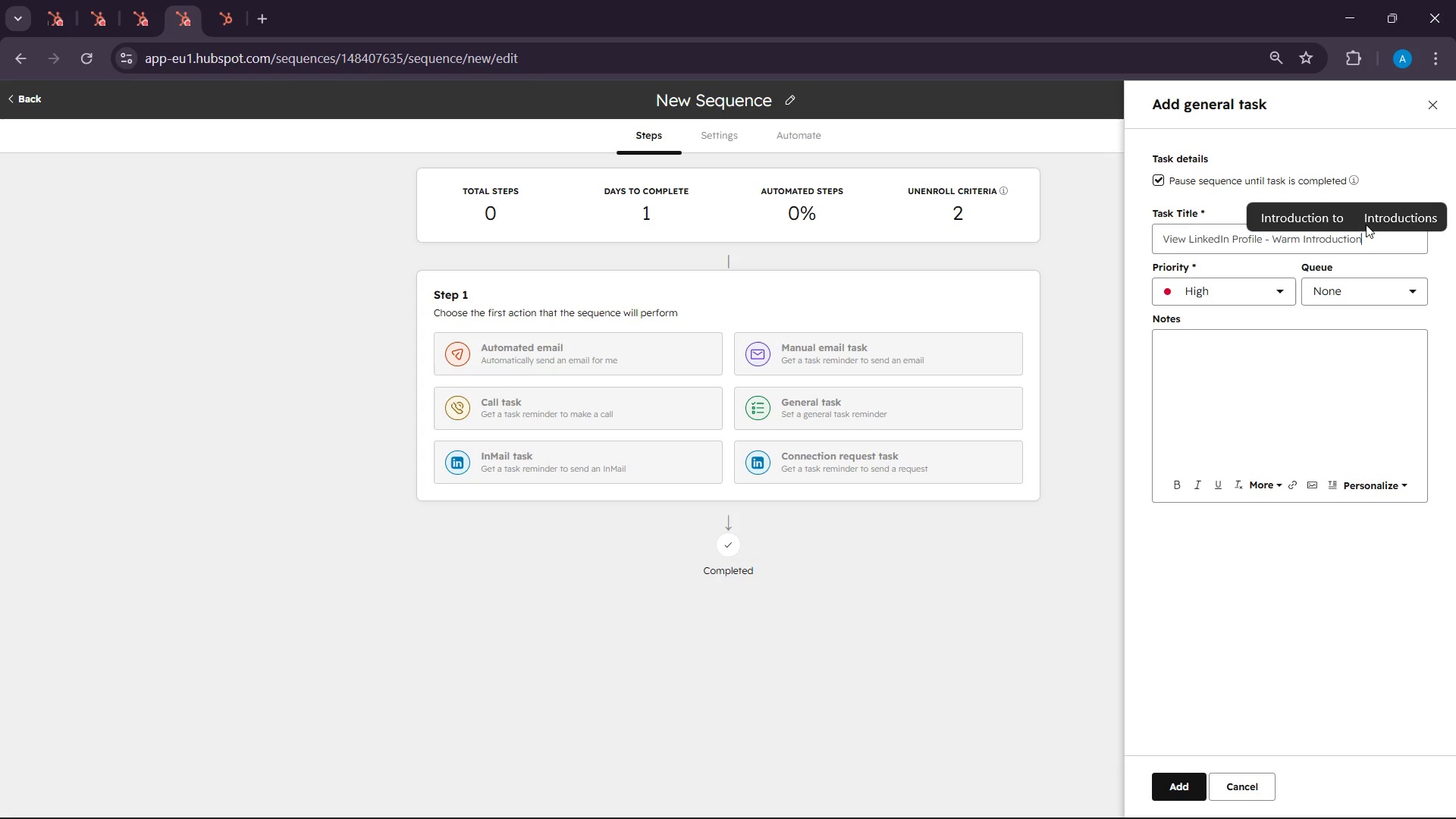 
 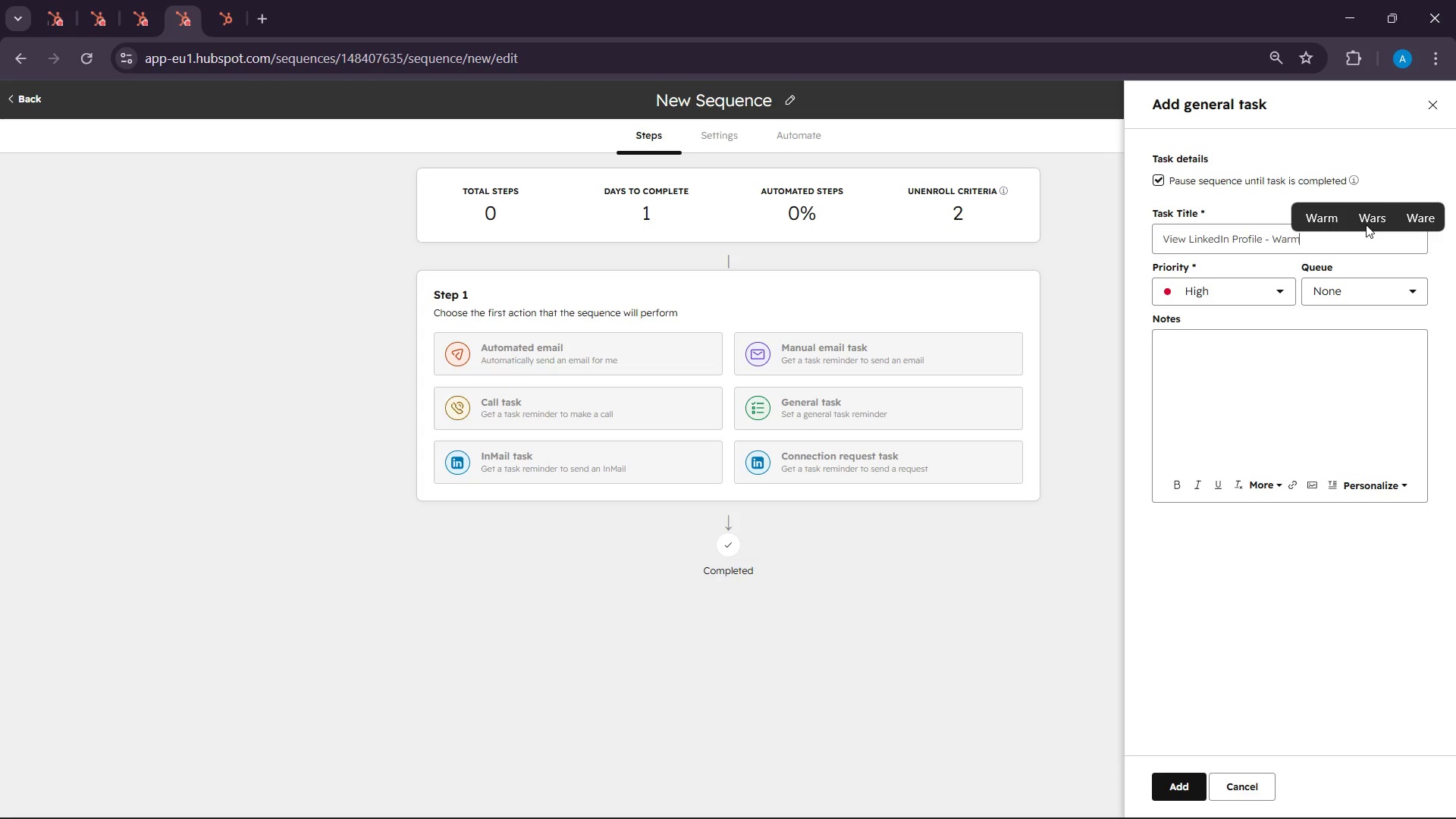 
hold_key(key=I, duration=2.3)
 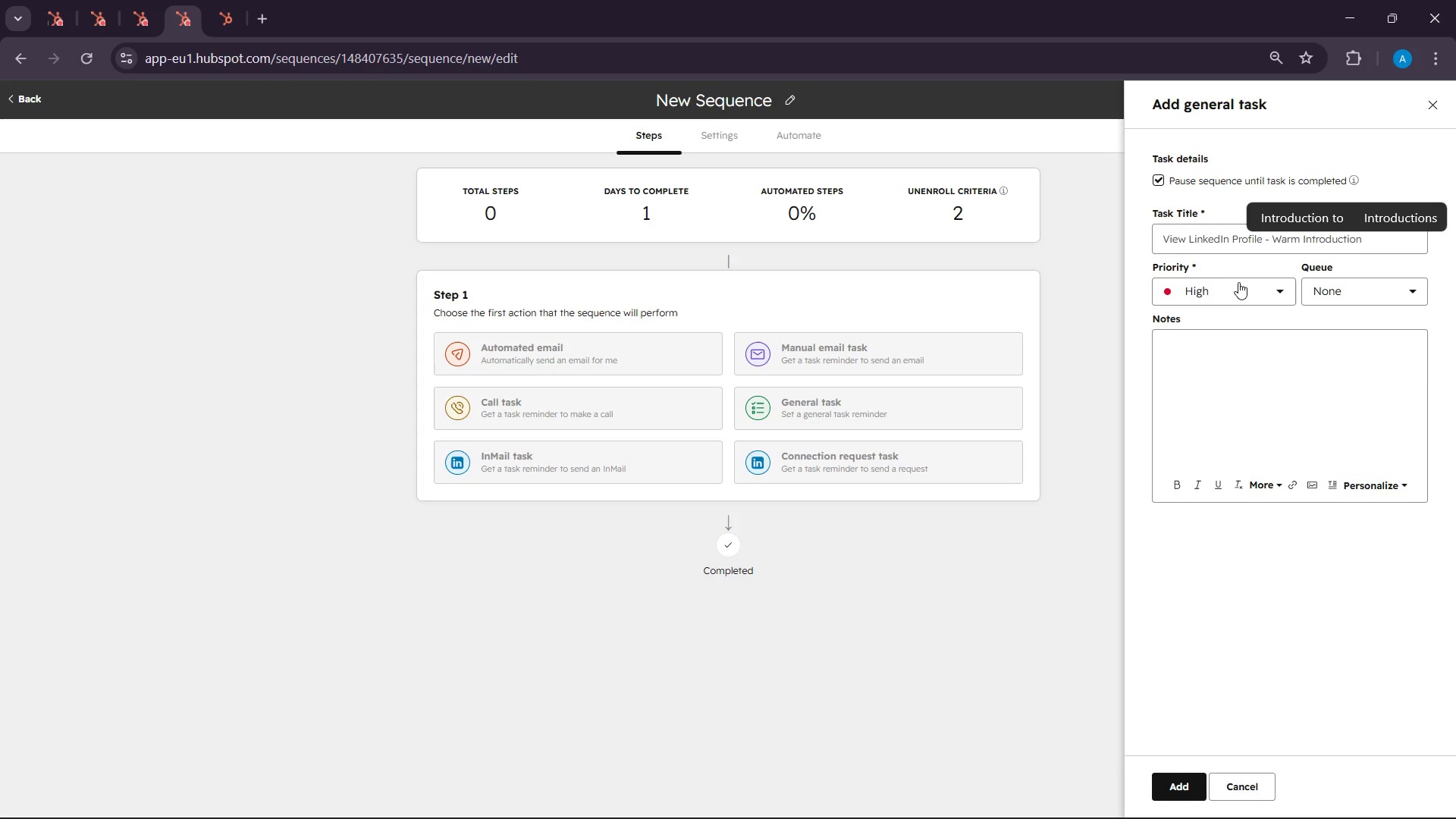 
left_click([1398, 289])
 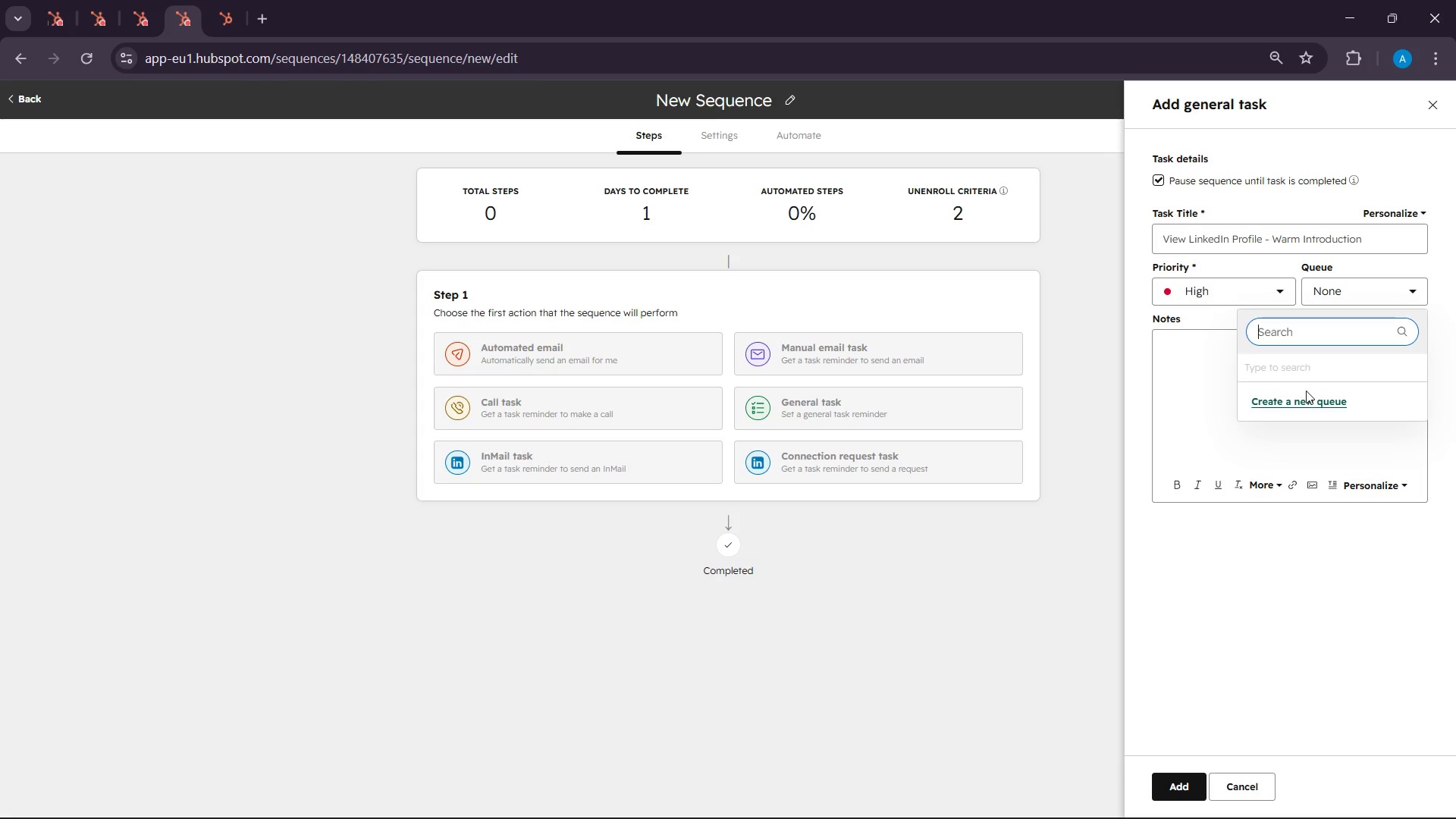 
left_click([1301, 397])
 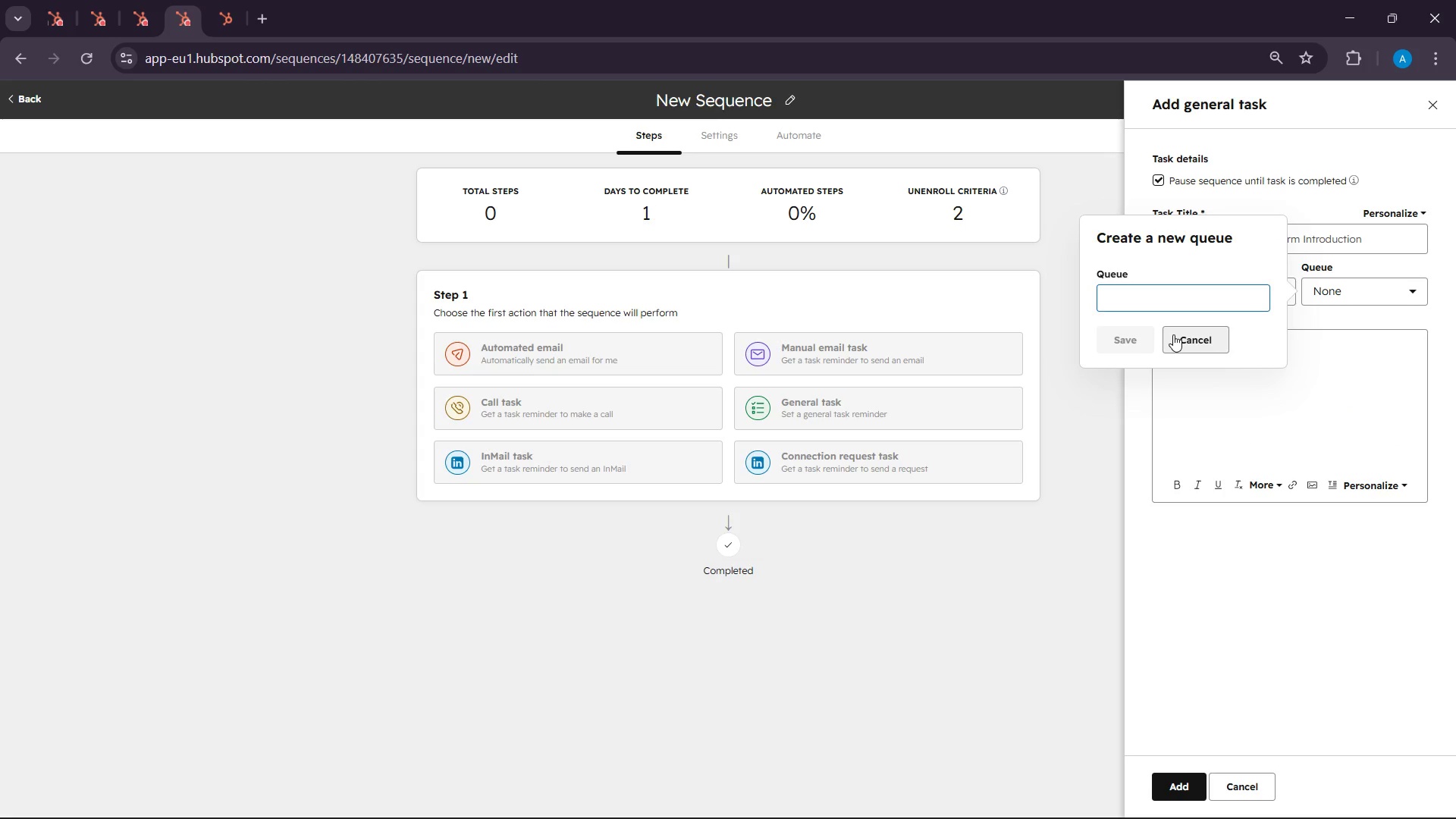 
type(Designer Outreach Queue)
 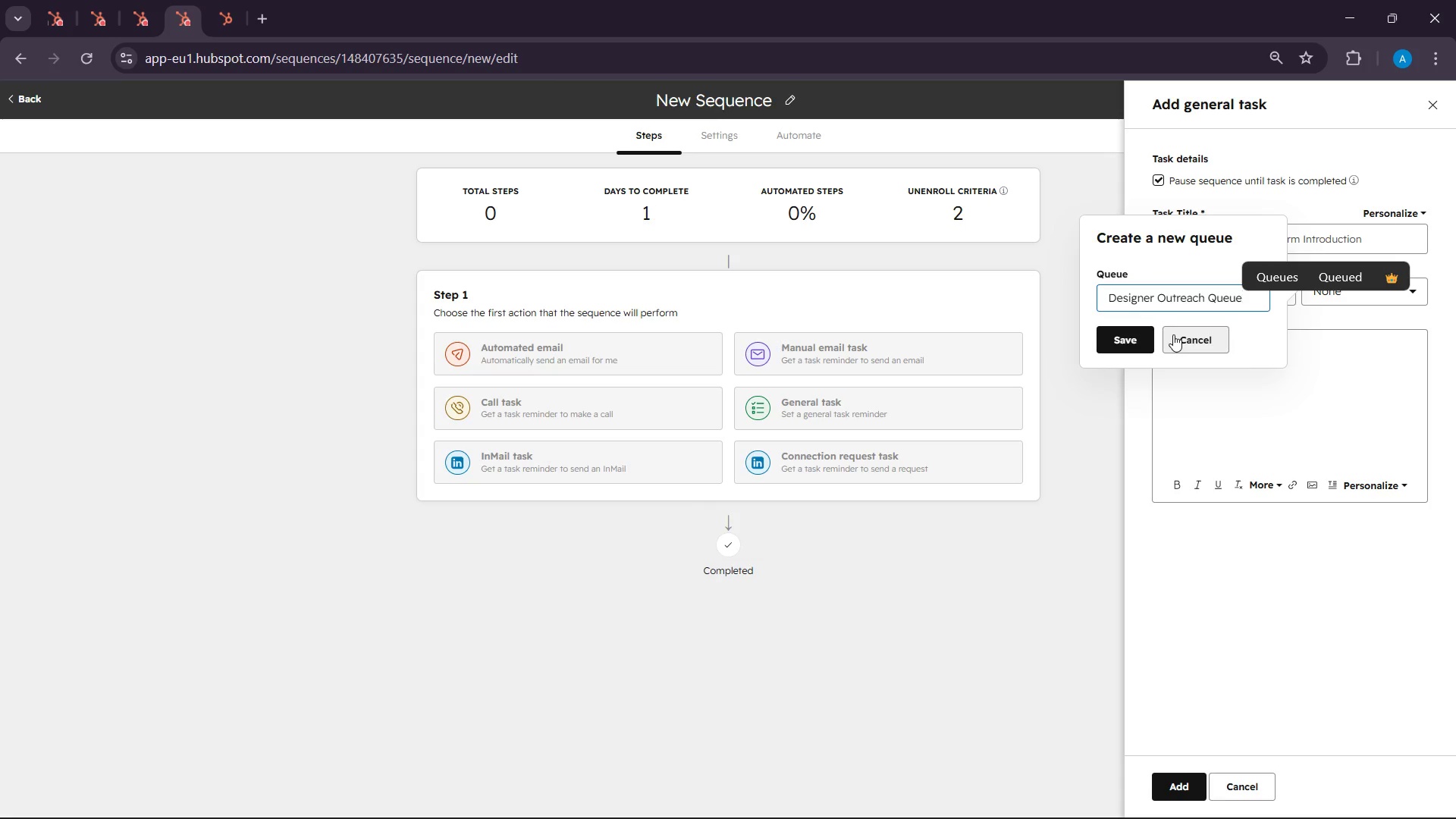 
left_click([1102, 339])
 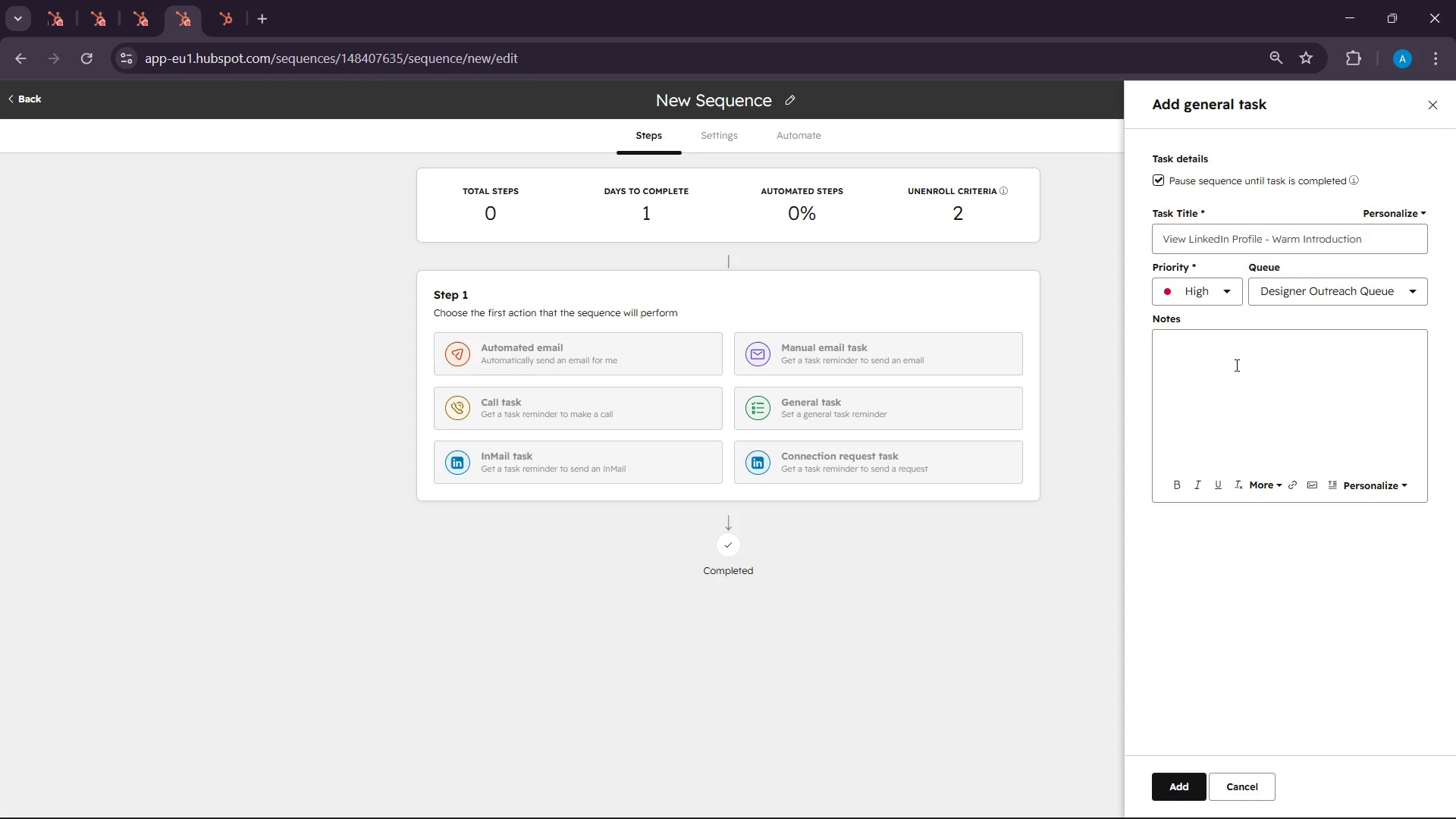 
left_click([1254, 372])
 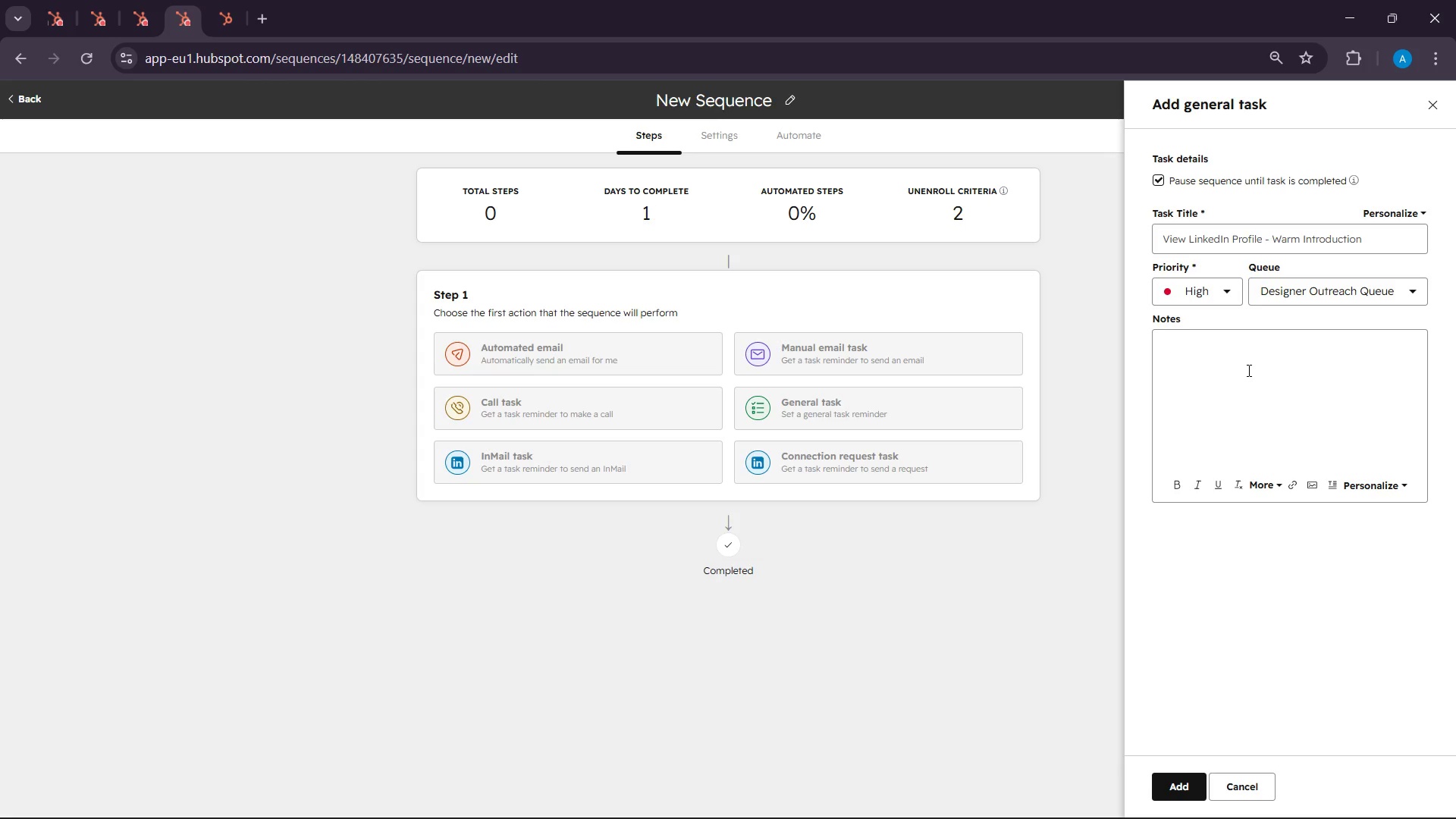 
wait(74.5)
 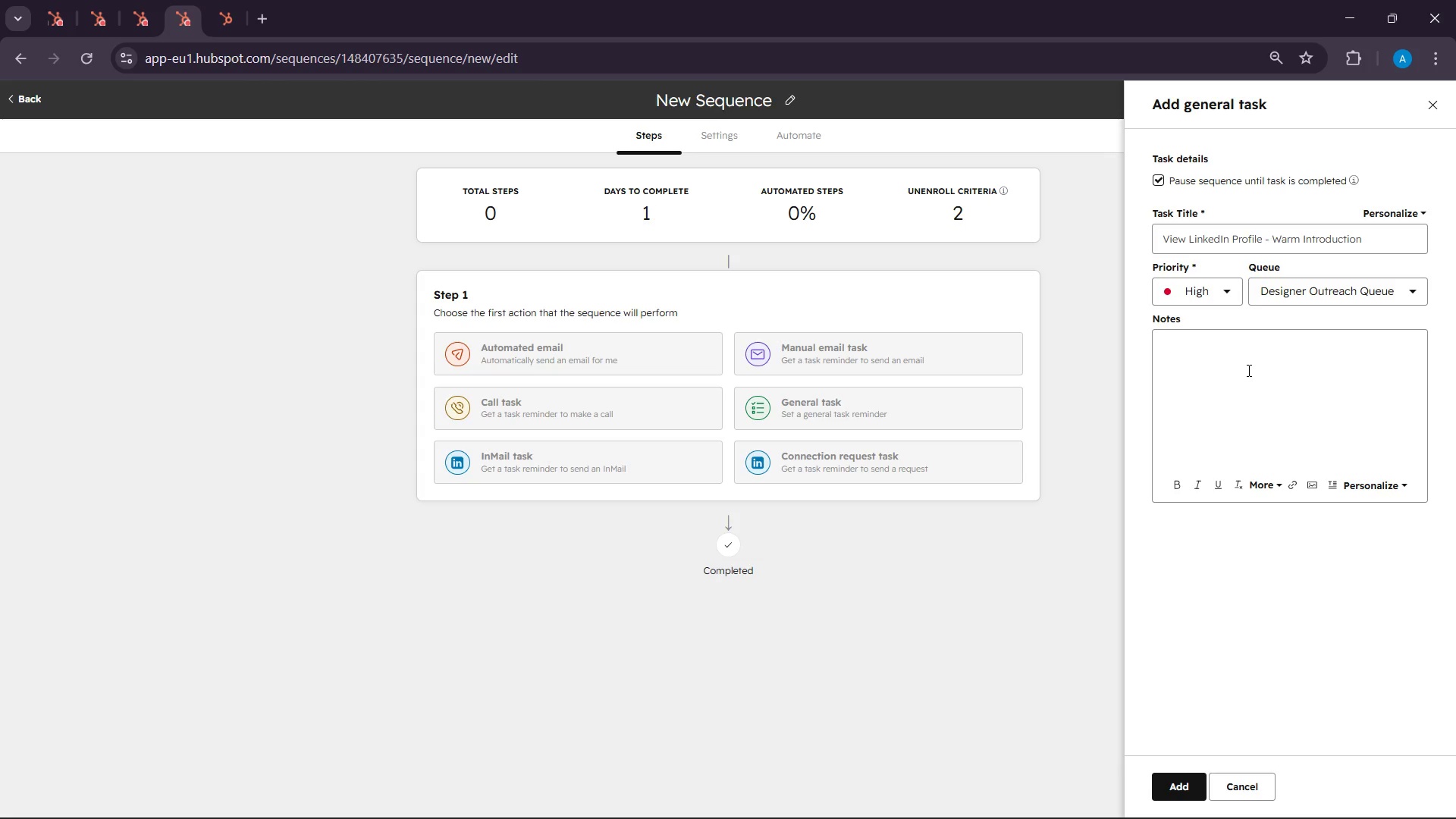 
left_click([1277, 487])
 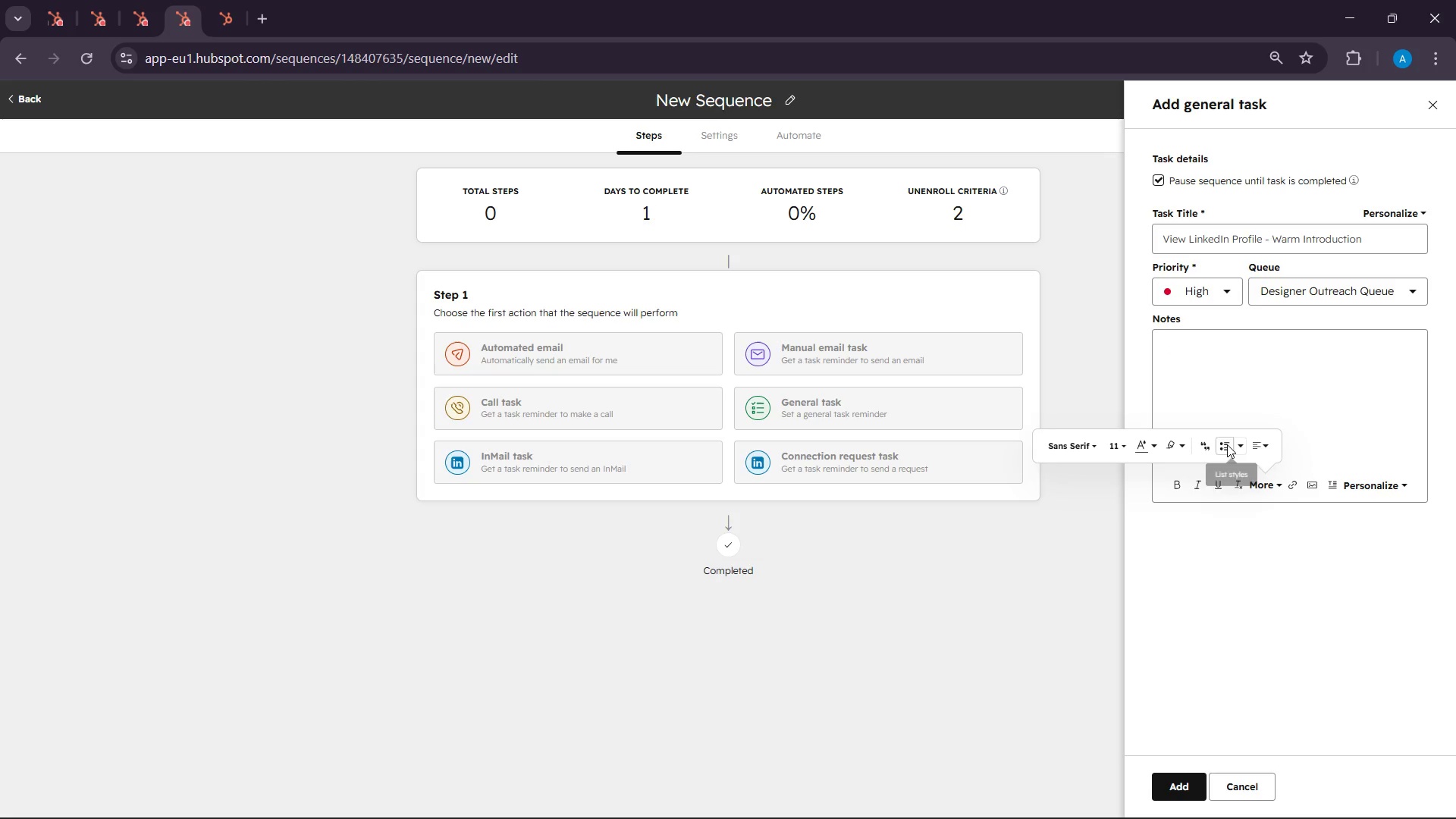 
left_click([1227, 444])
 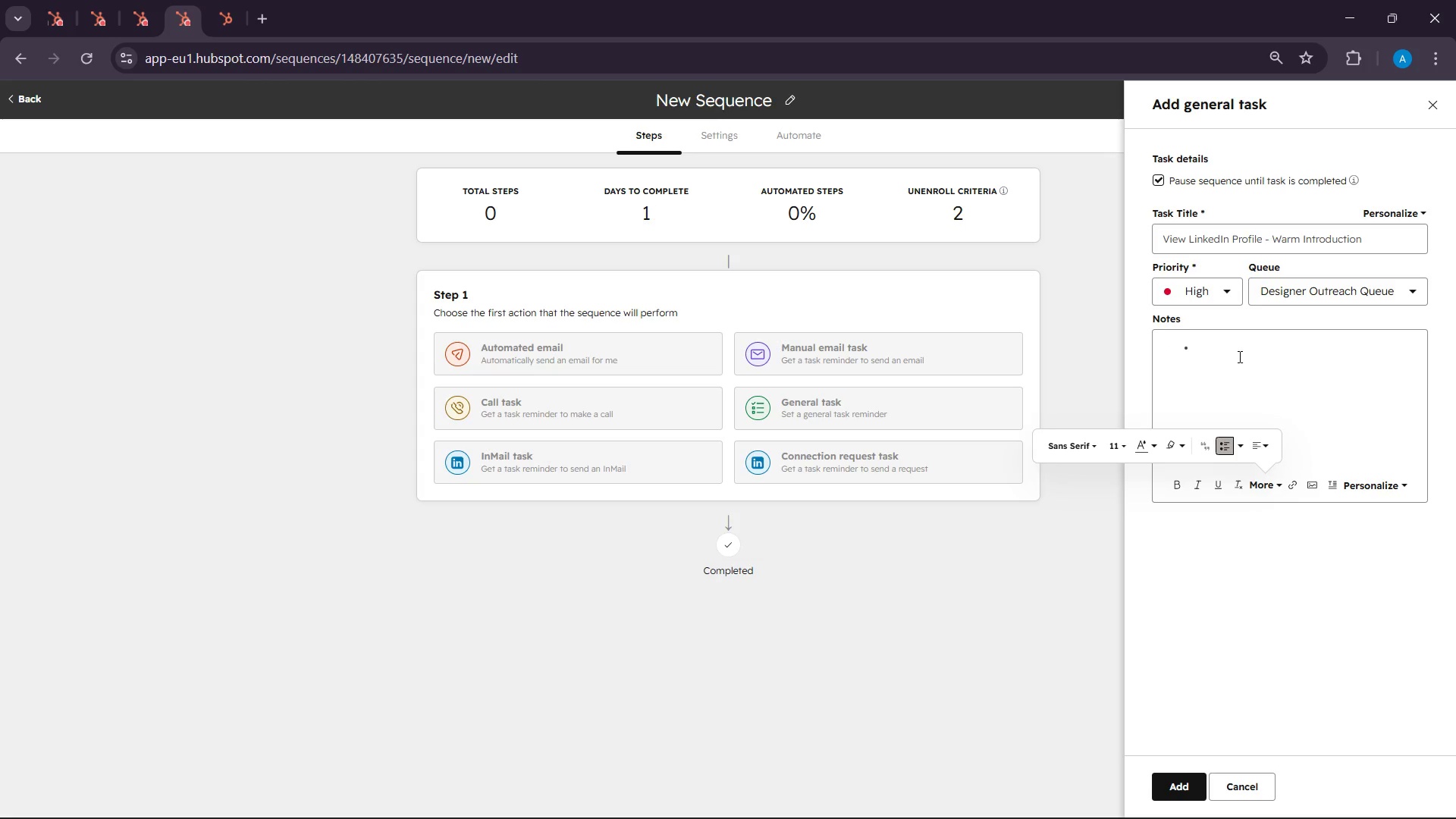 
left_click([1238, 356])
 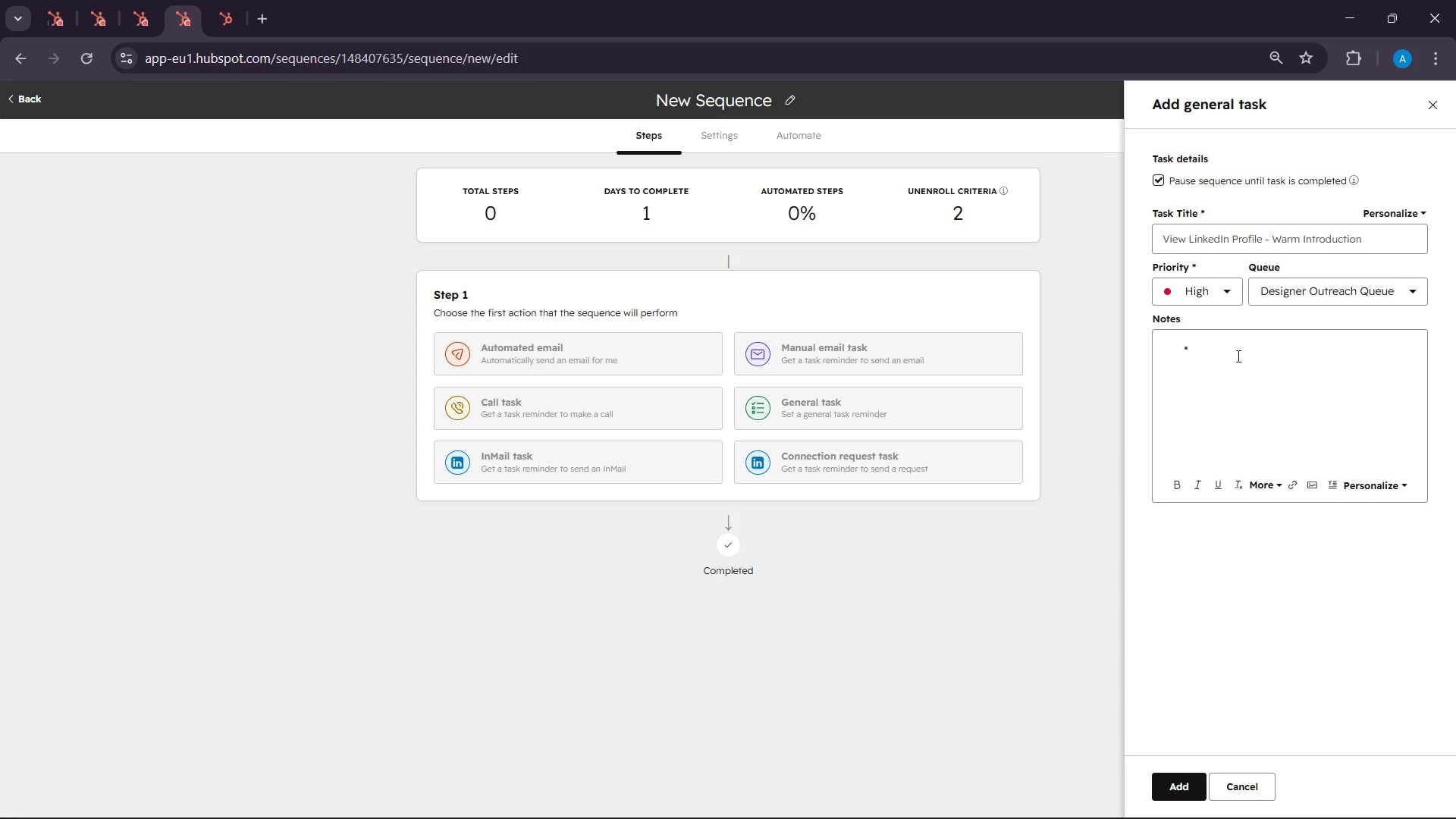 
type(B)
key(Backspace)
type(avigate to the )
 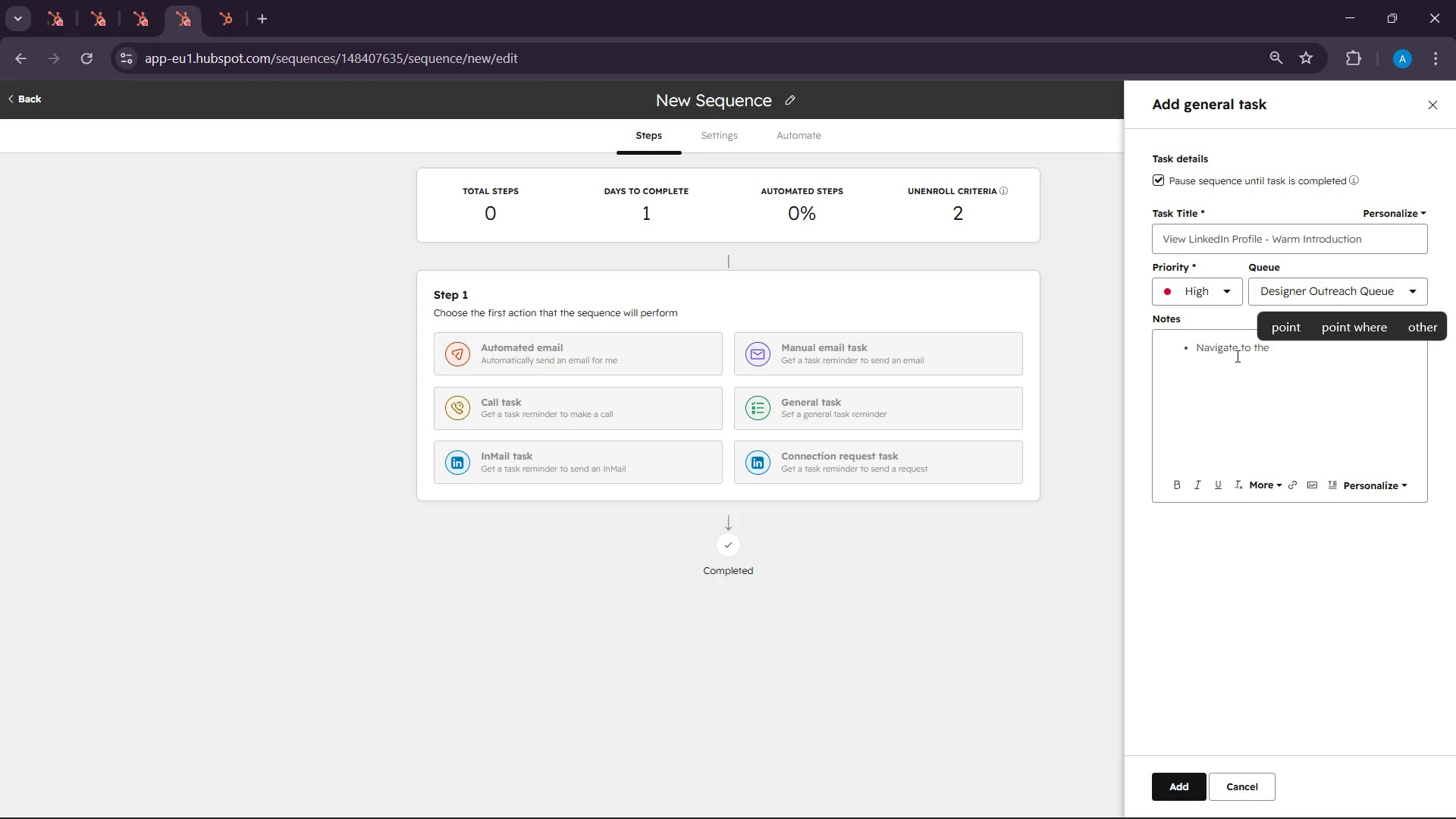 
hold_key(key=N, duration=28.0)
 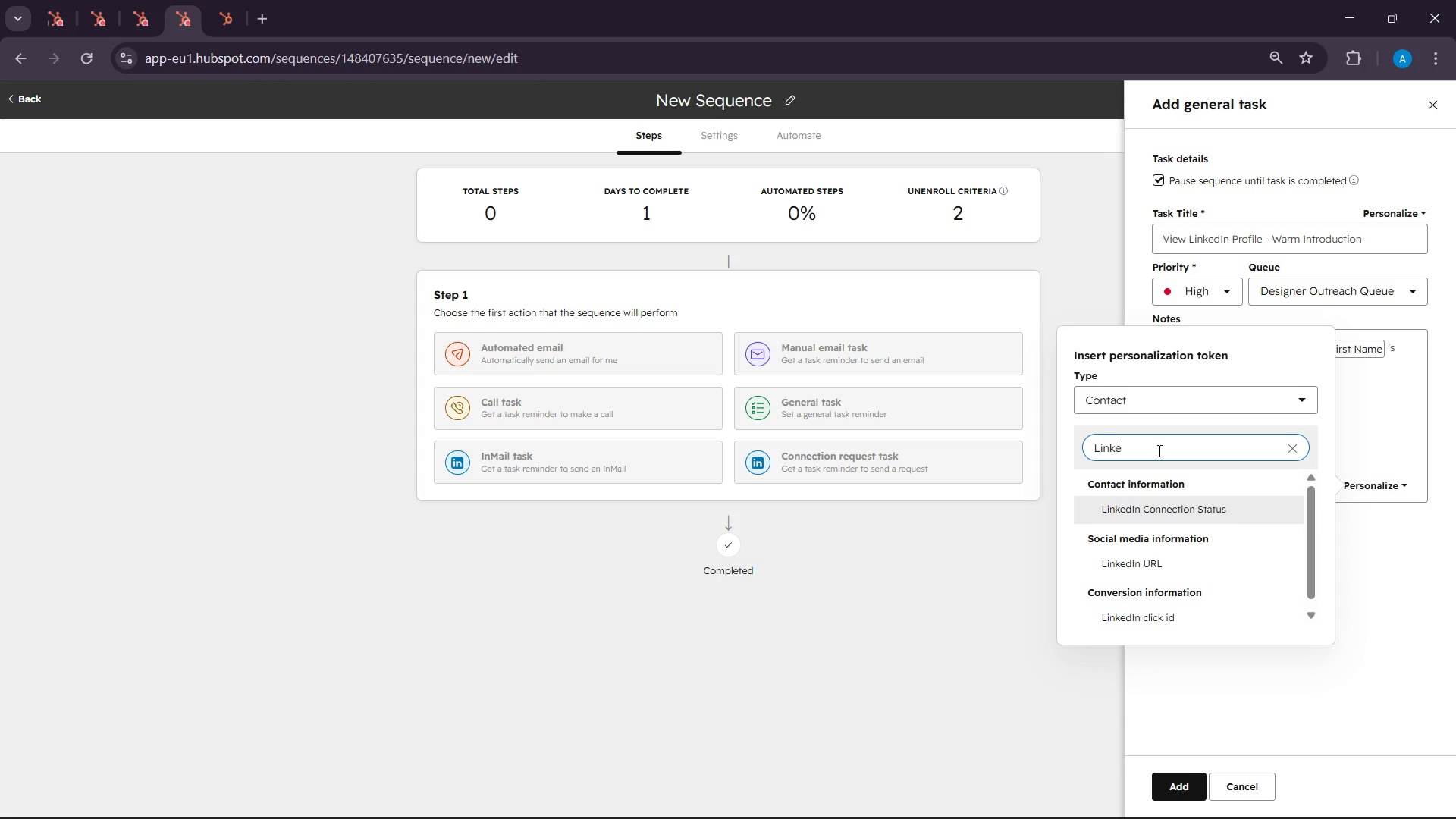 
left_click([1387, 478])
 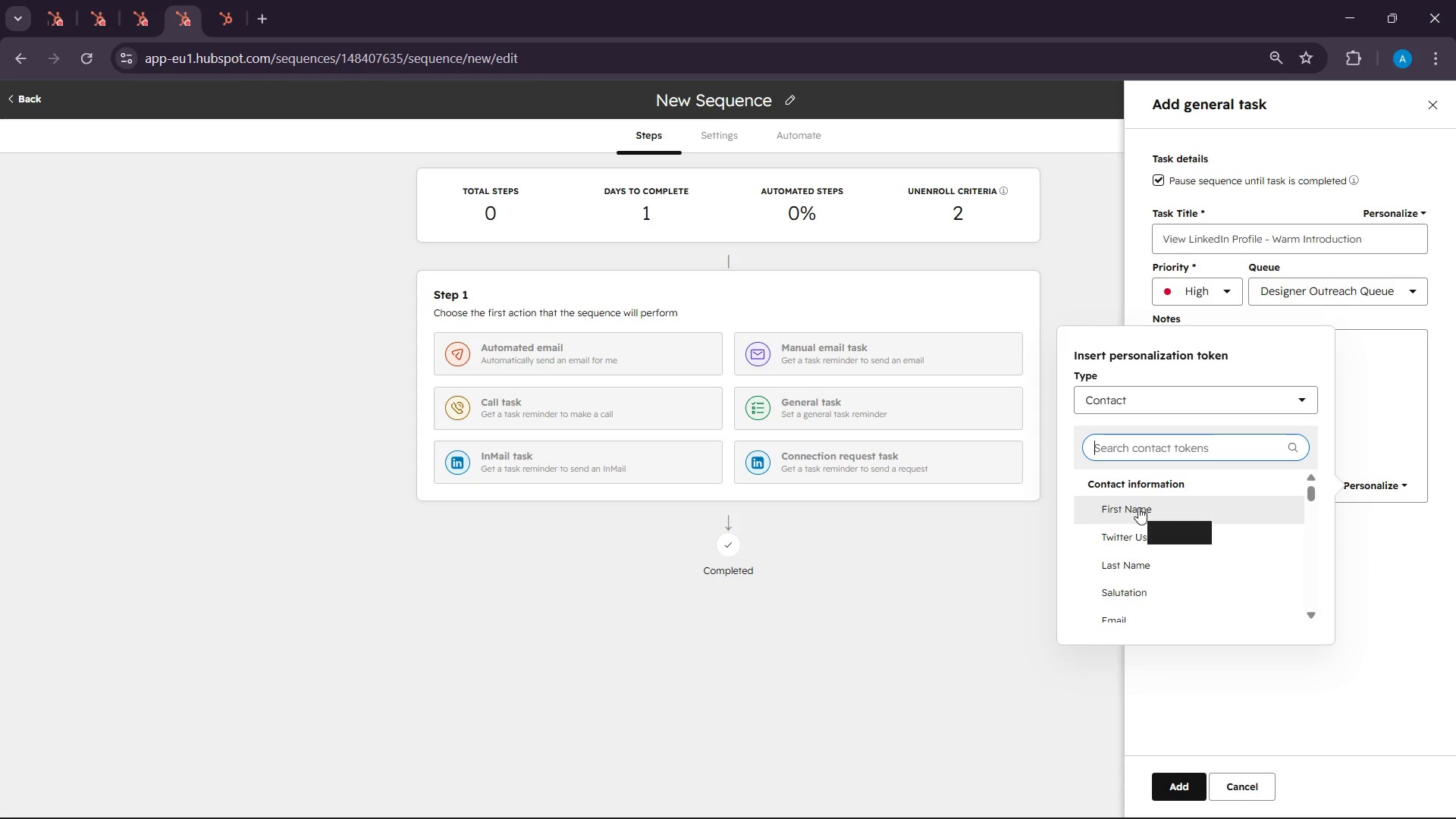 
left_click([1138, 507])
 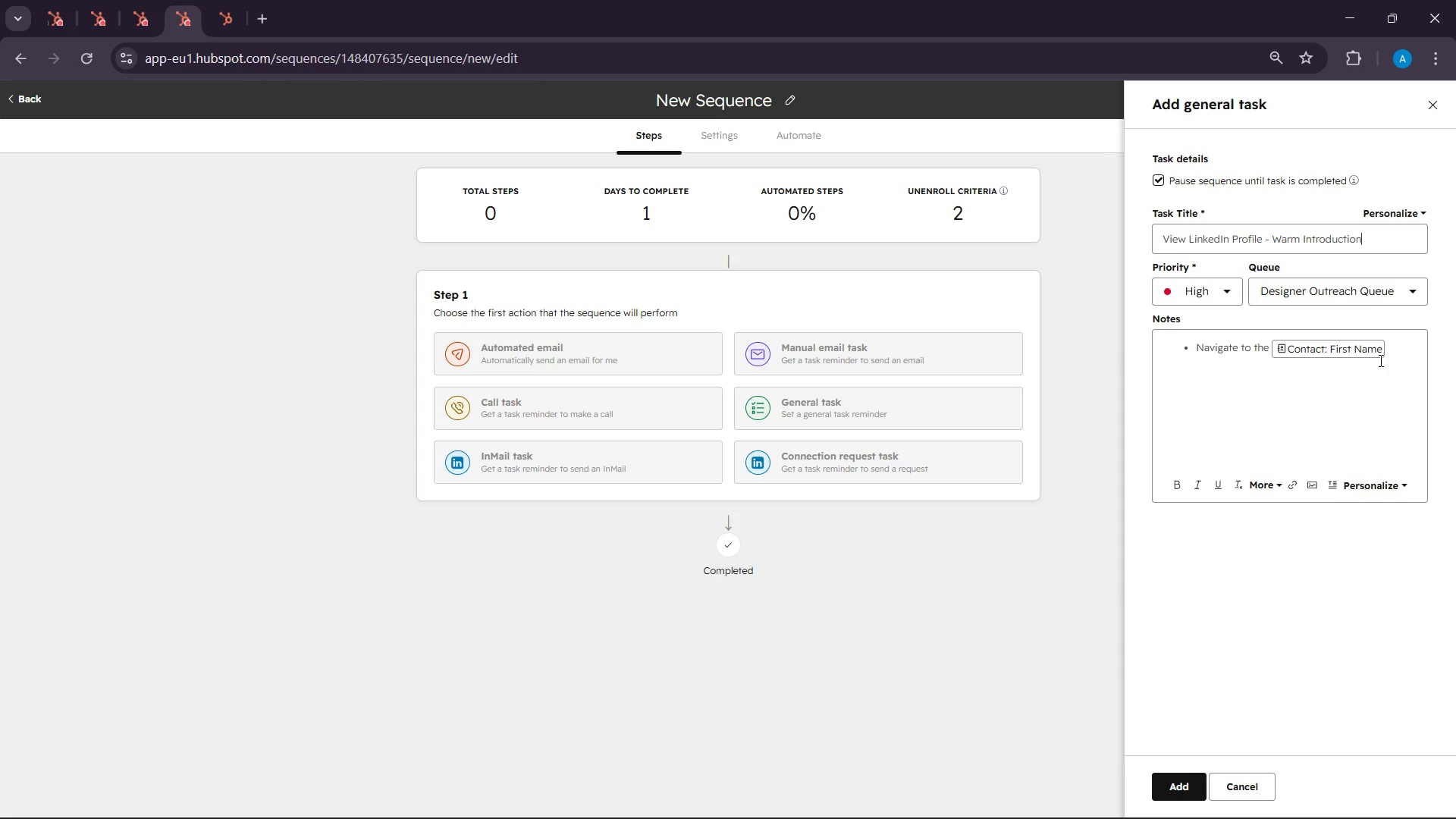 
left_click([1388, 345])
 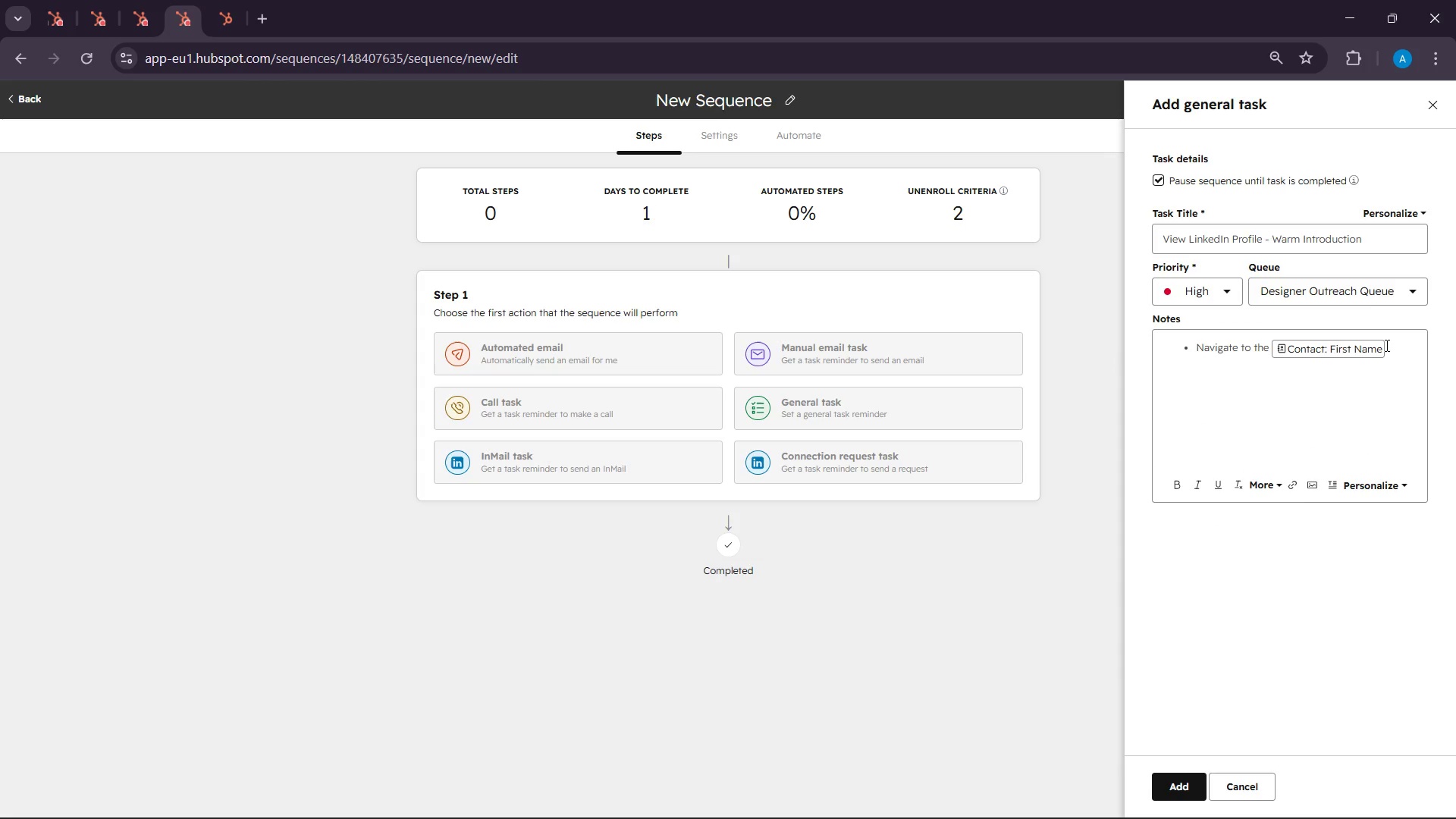 
key(Space)
 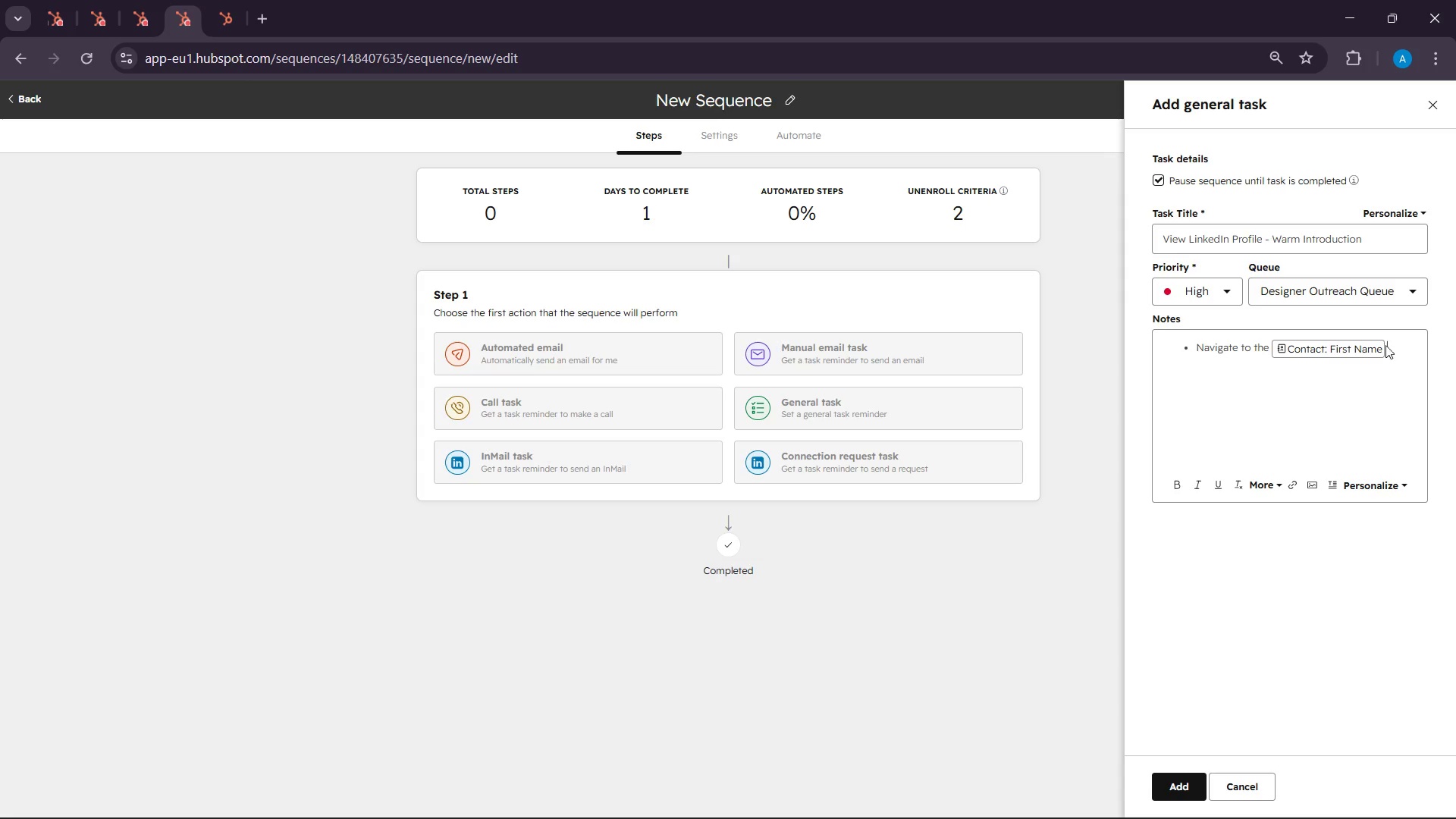 
key(Quote)
 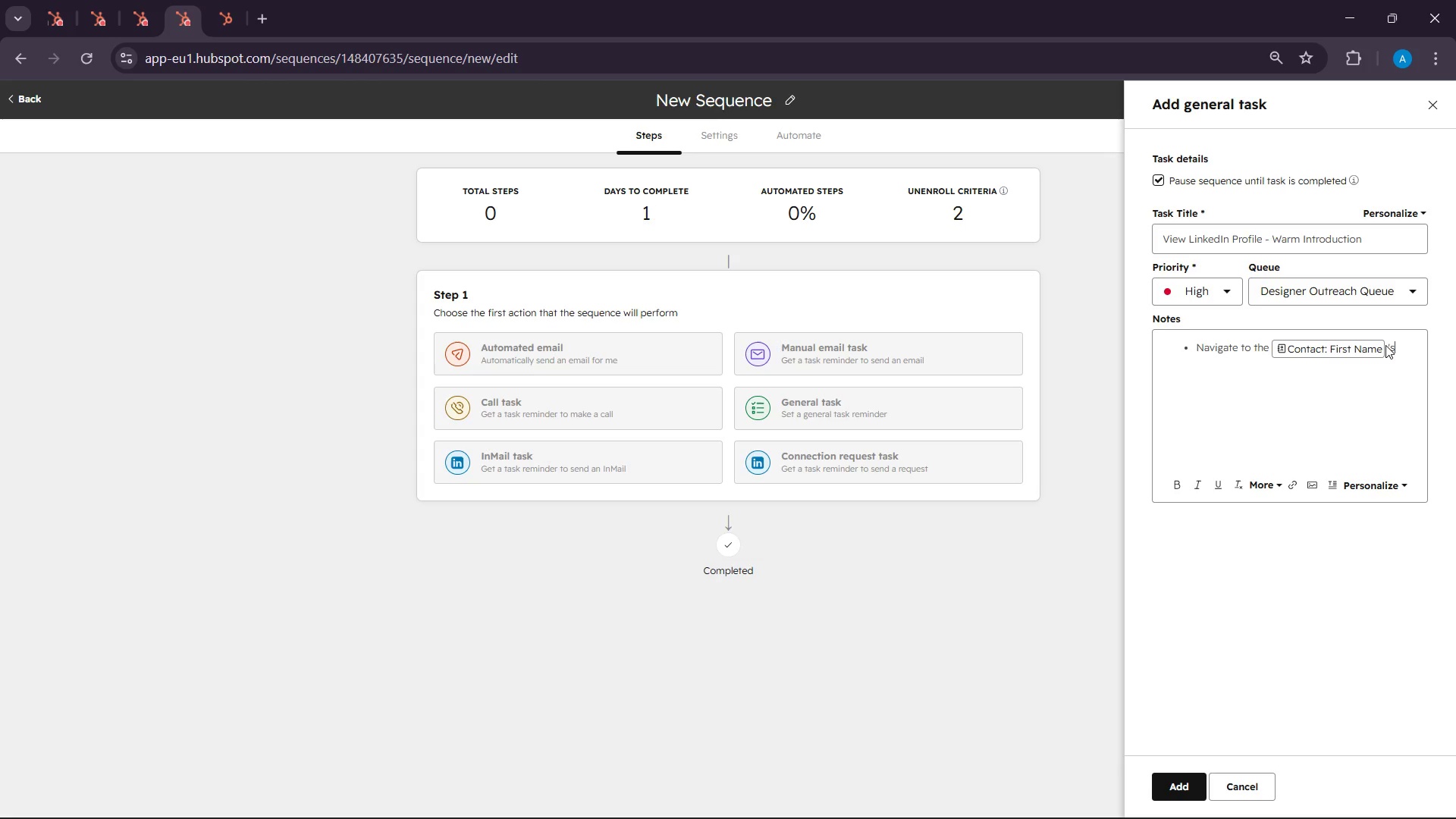 
key(S)
 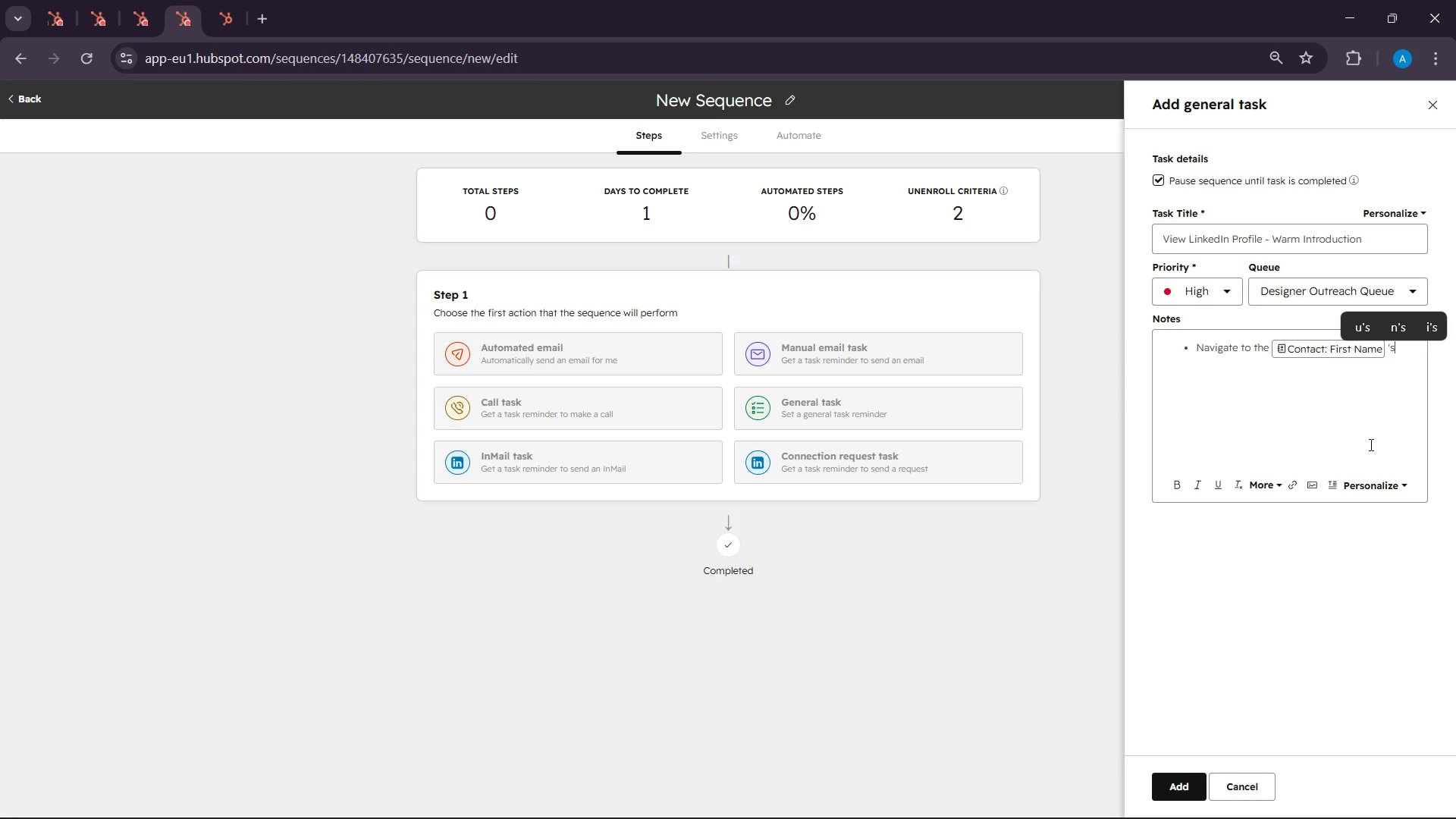 
left_click([1379, 485])
 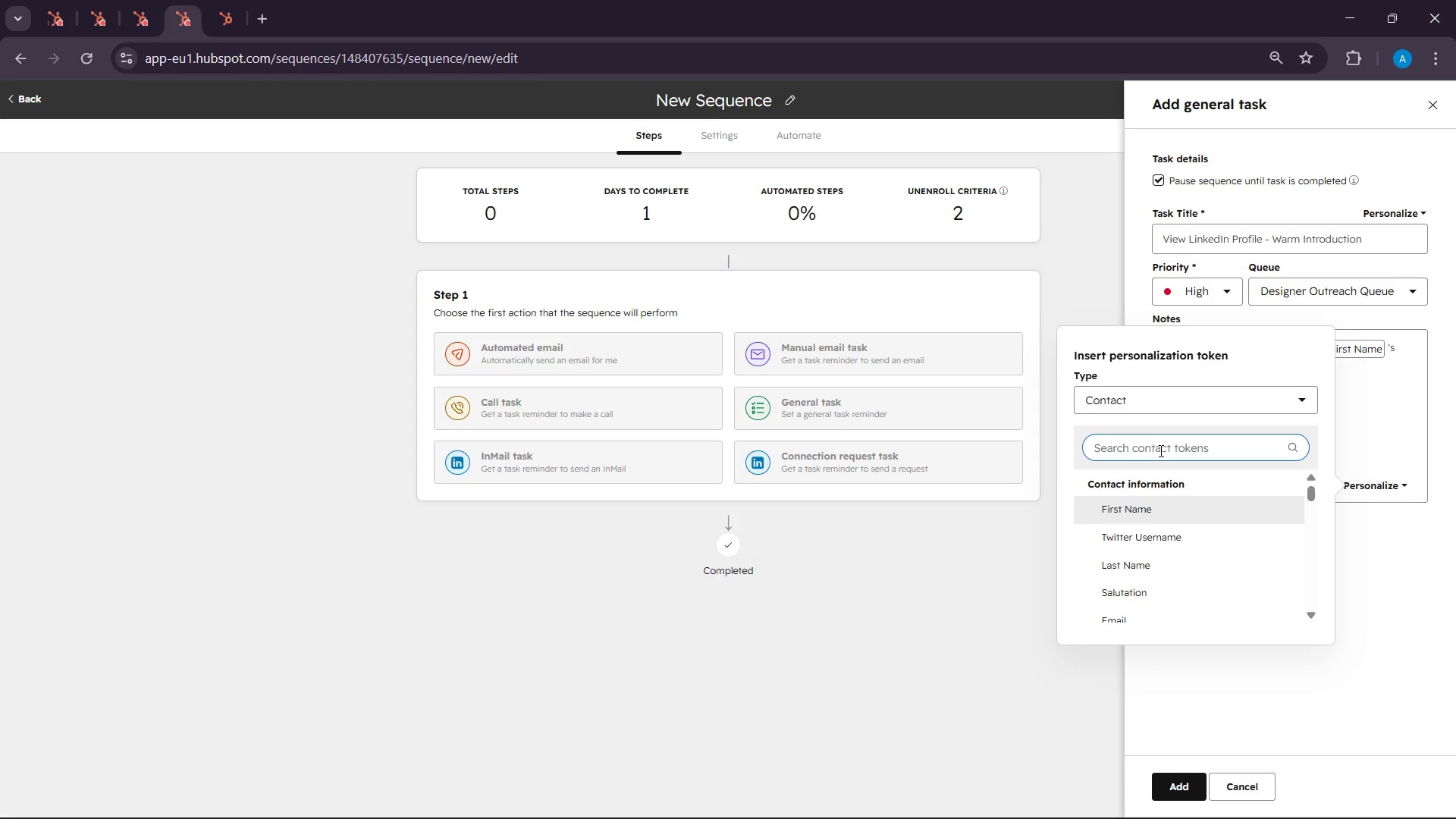 
type(Liked)
 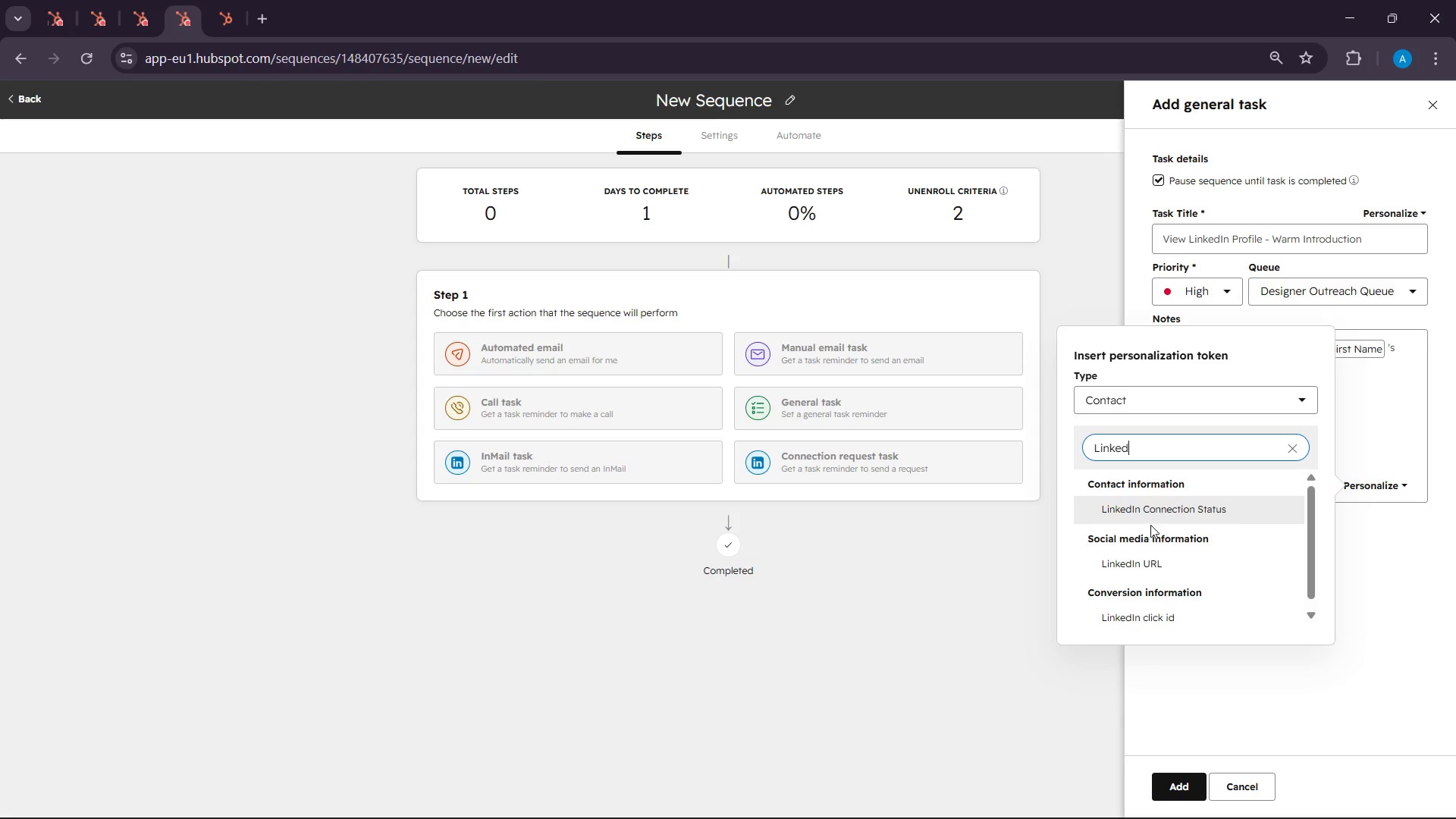 
left_click([1137, 554])
 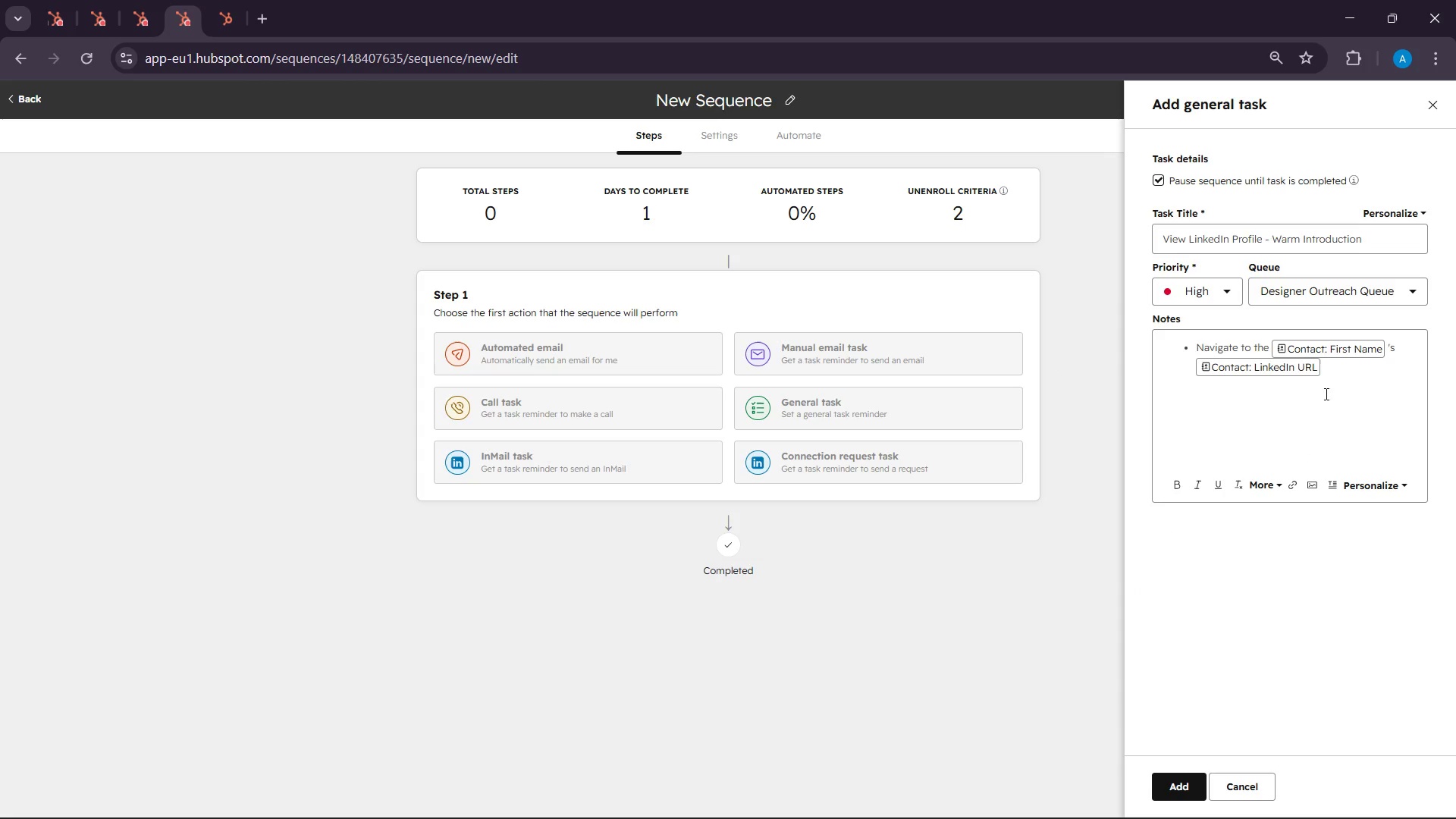 
left_click([1344, 366])
 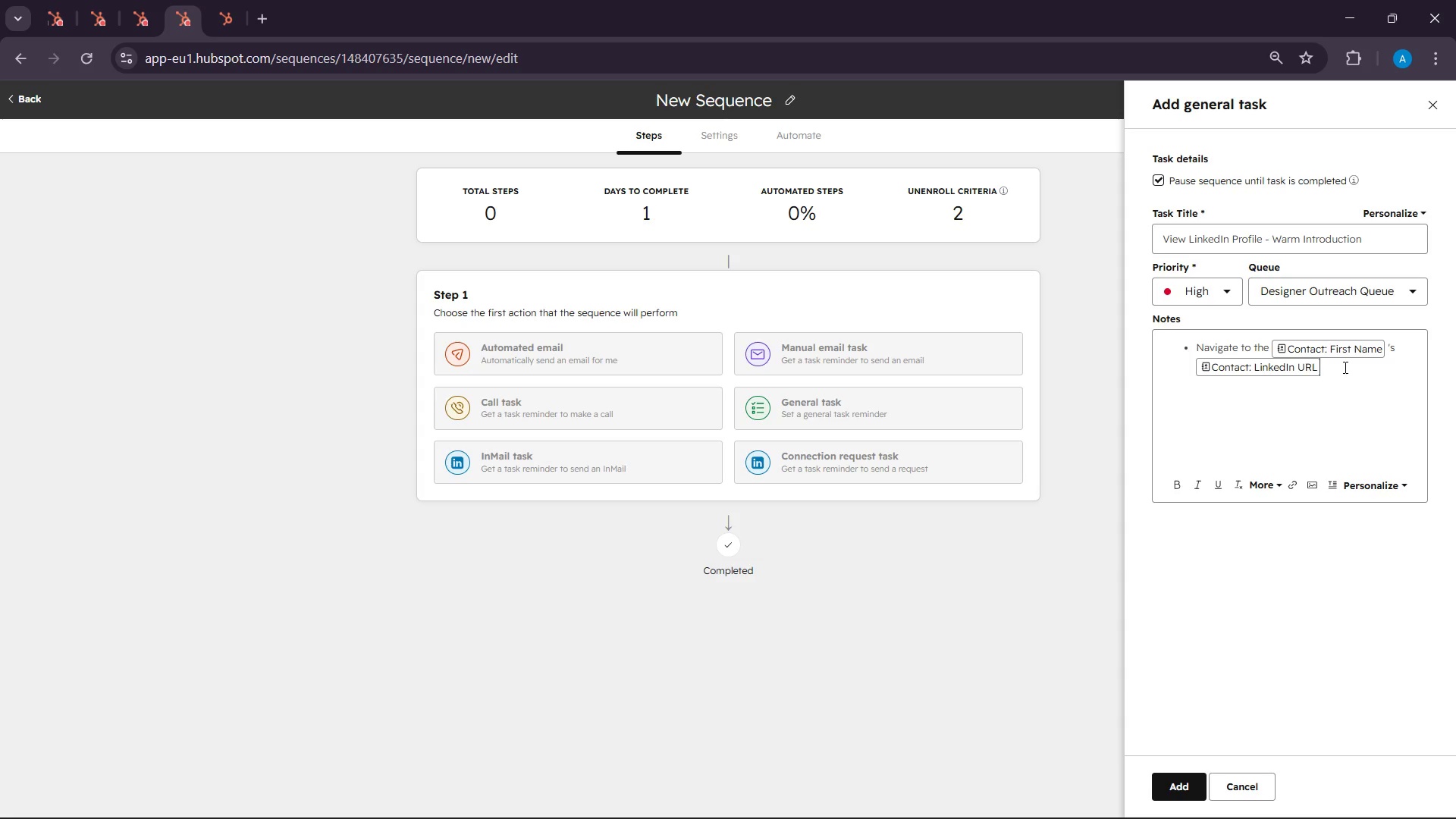 
type( an )
key(Backspace)
type(d check )
 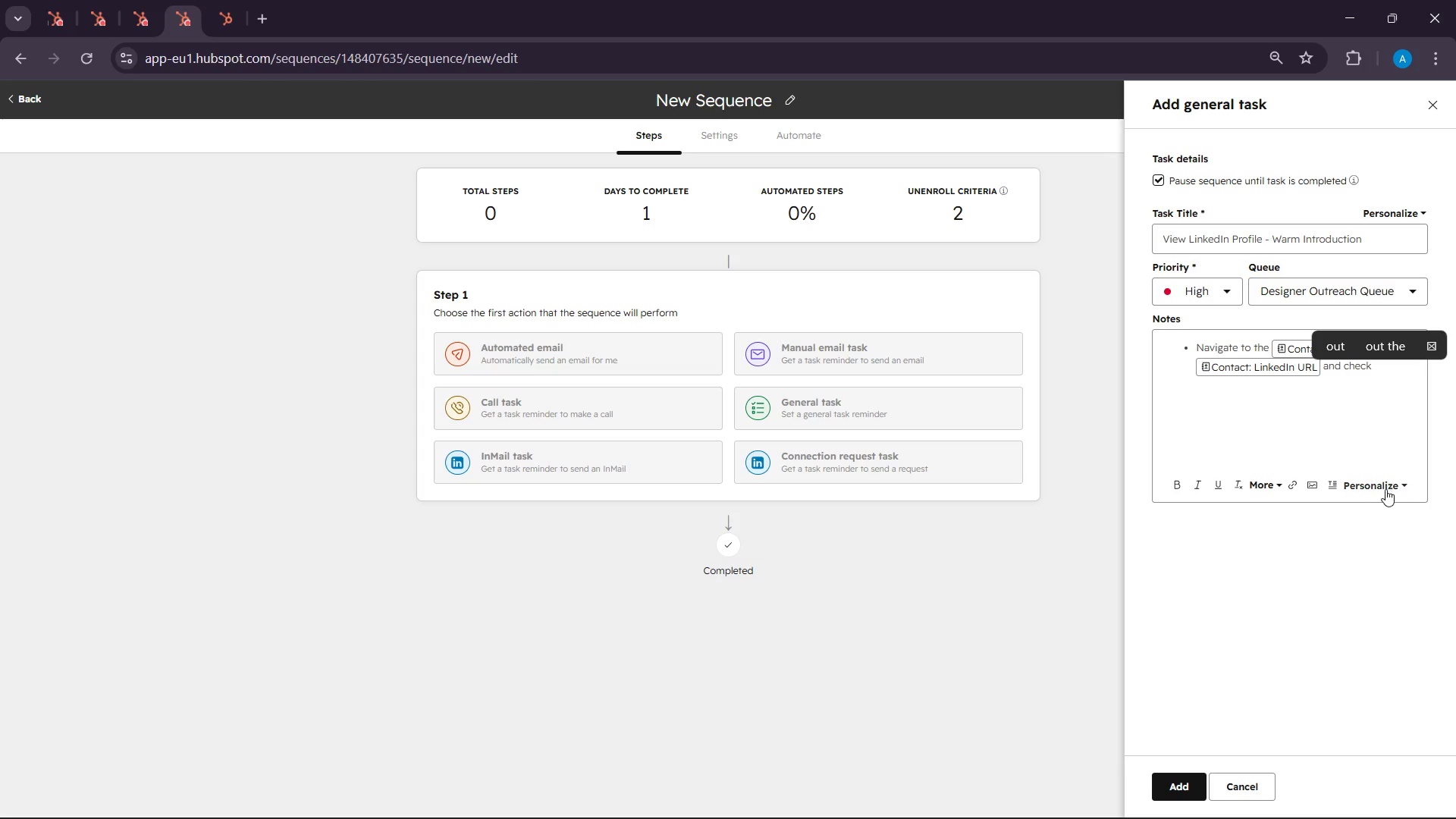 
left_click([1385, 489])
 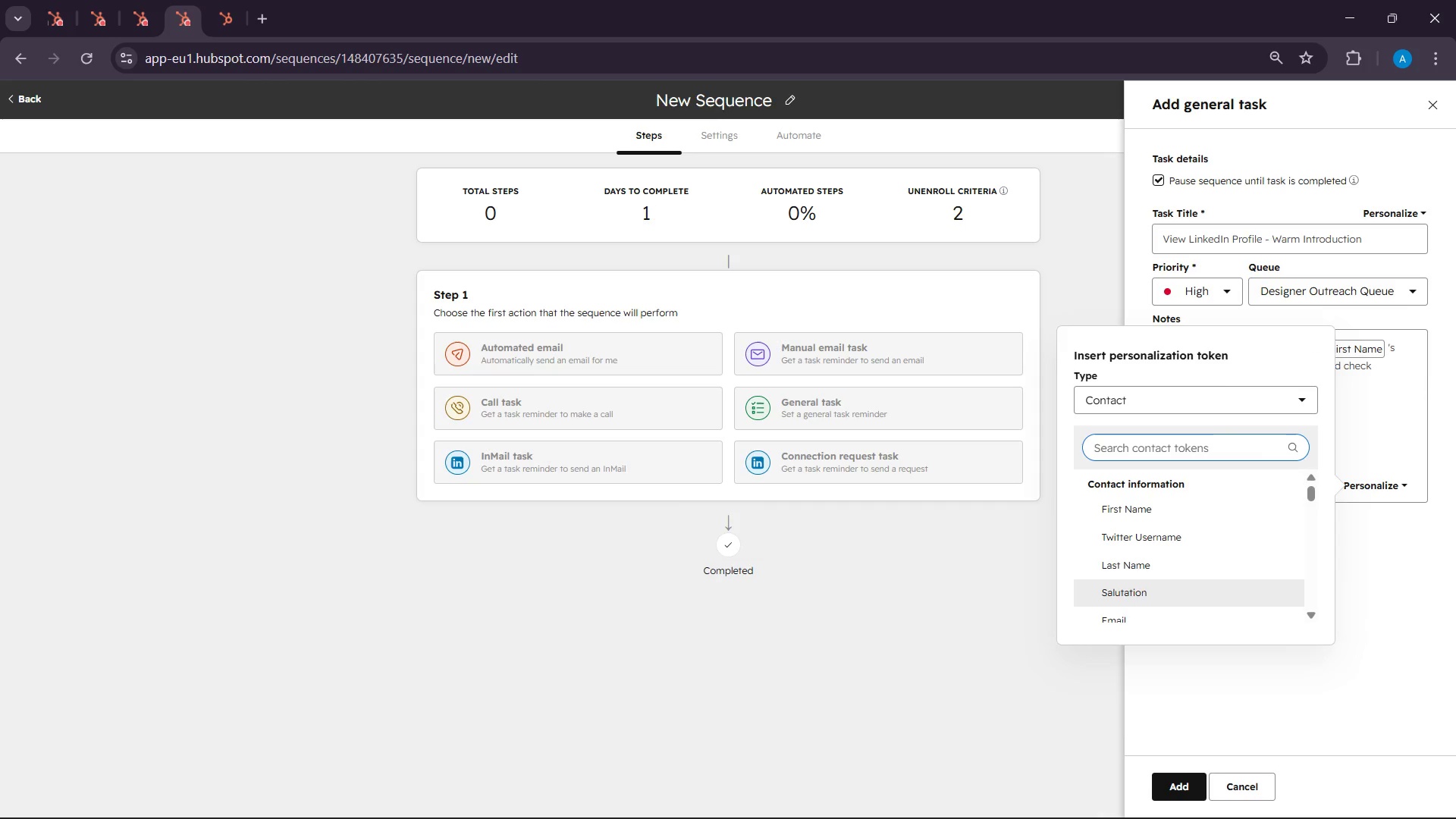 
left_click([1084, 794])
 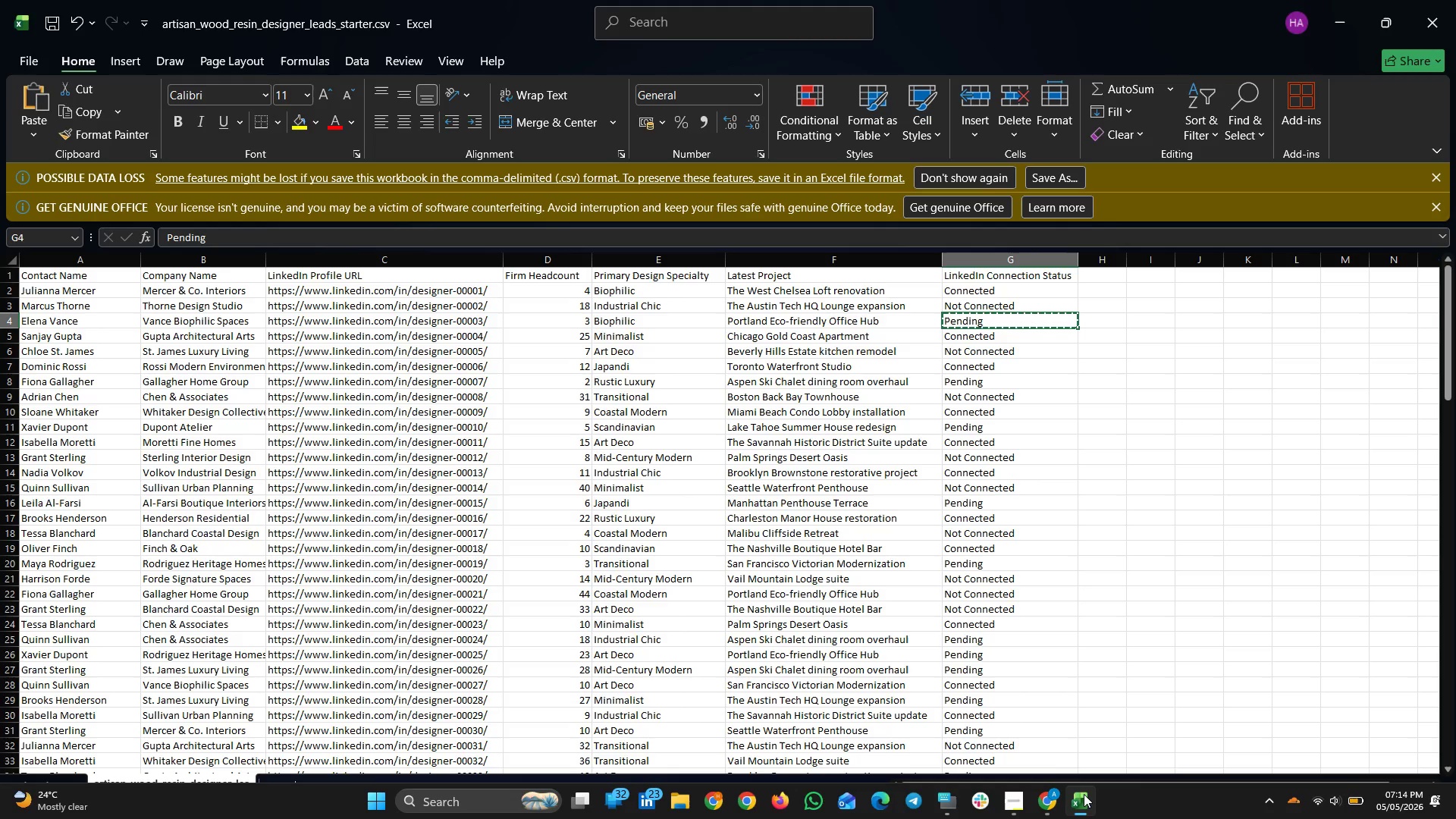 
left_click([1084, 794])
 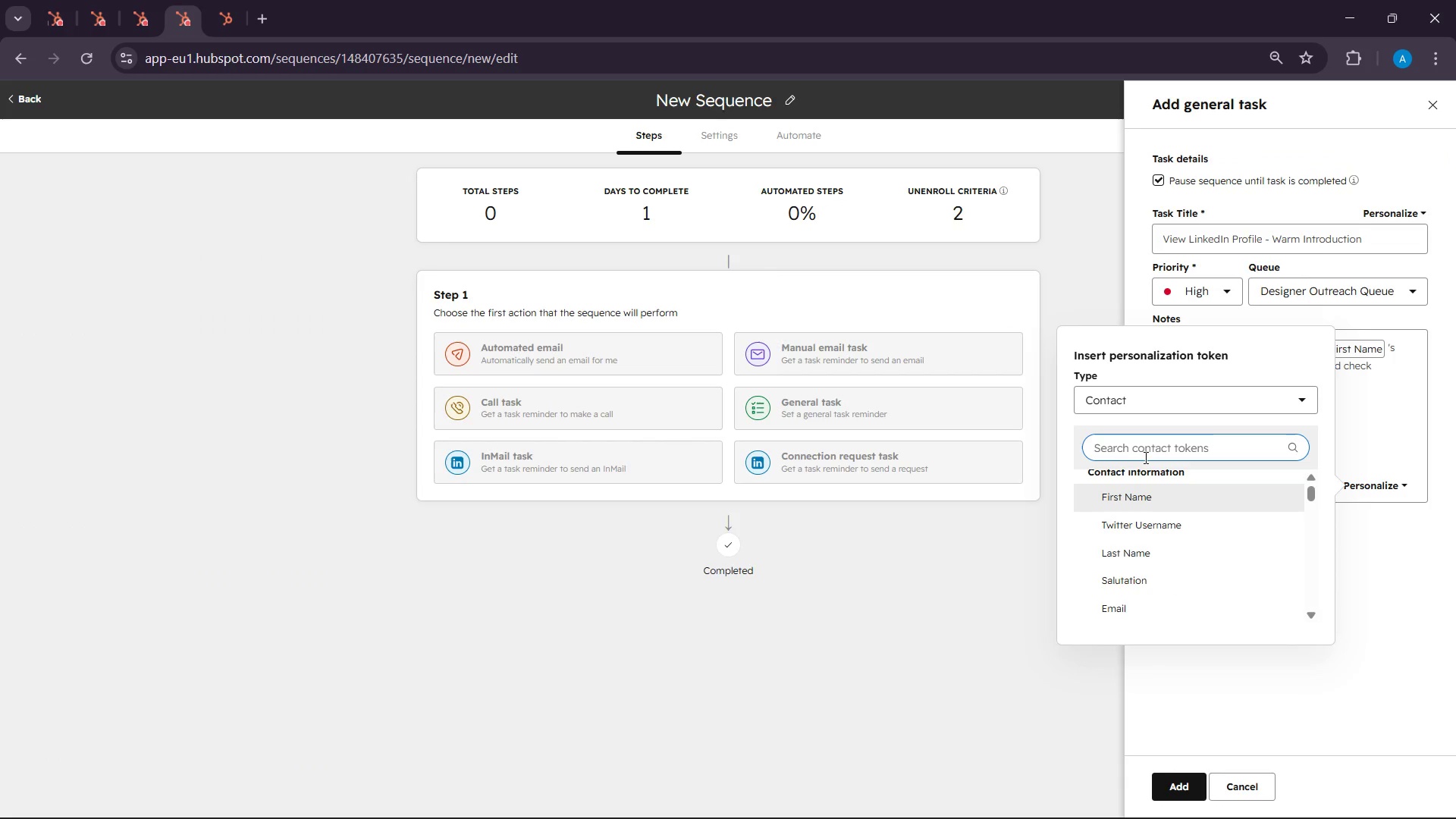 
type(Linke)
 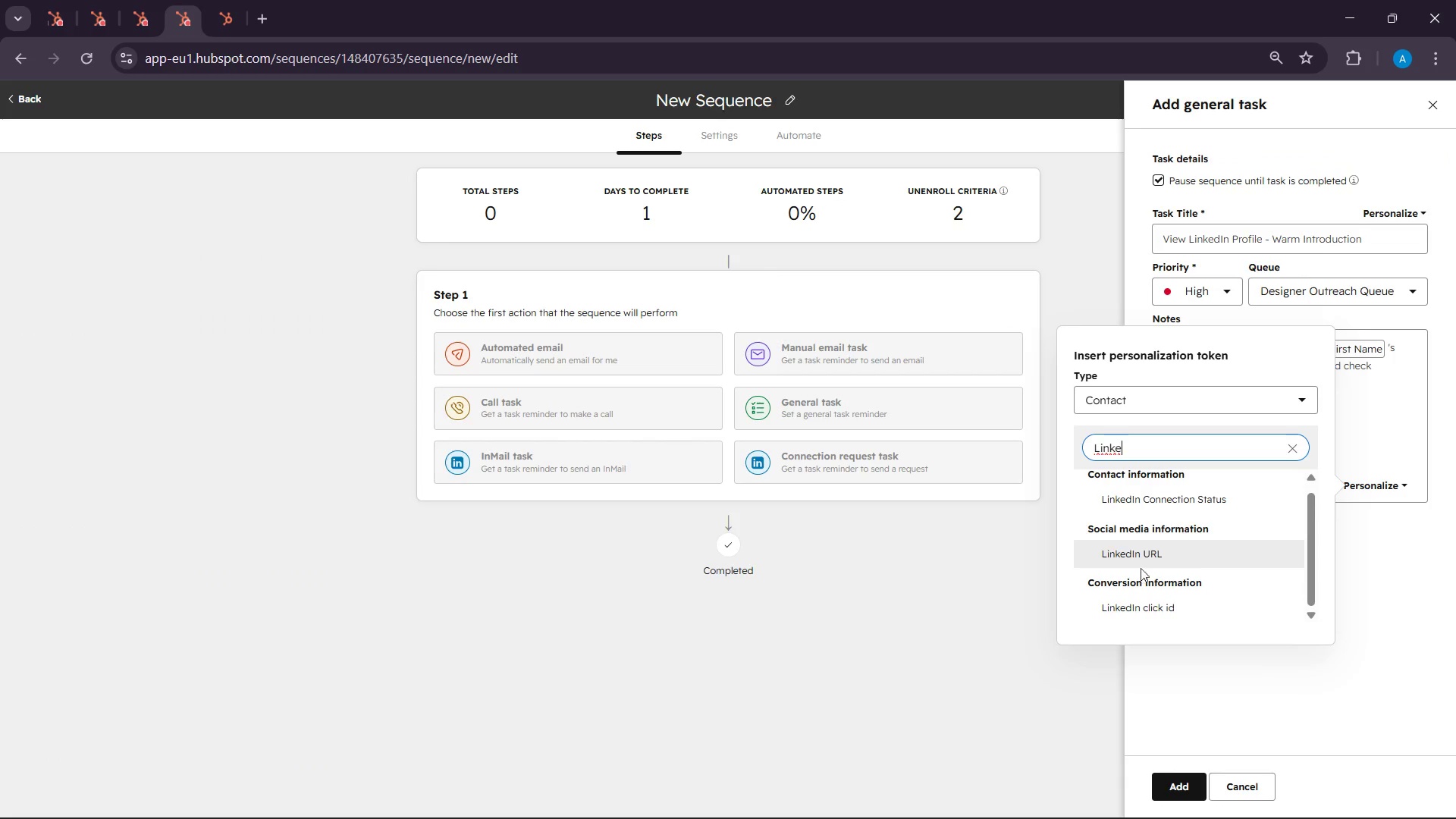 
left_click([1133, 504])
 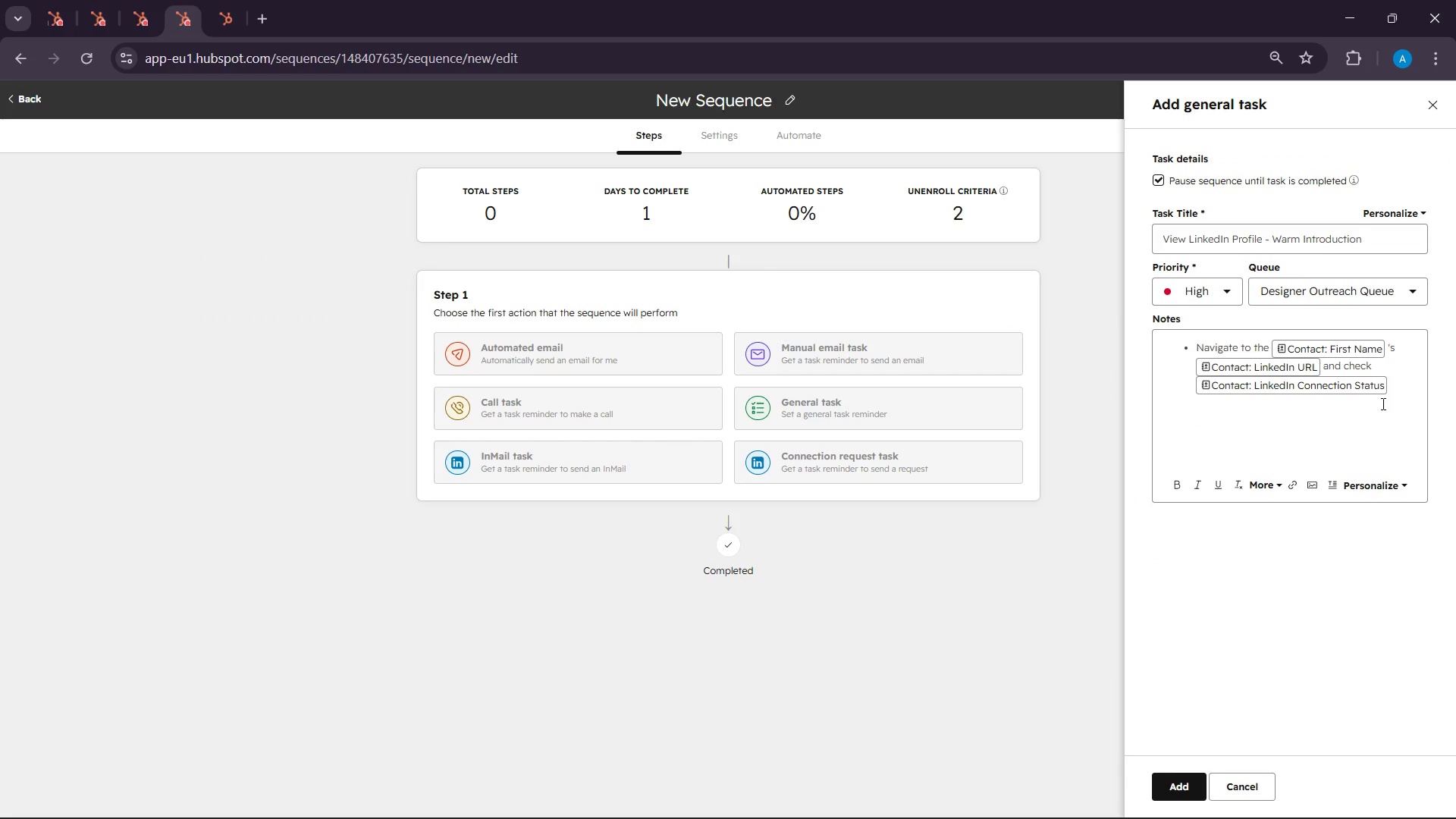 
left_click([1398, 391])
 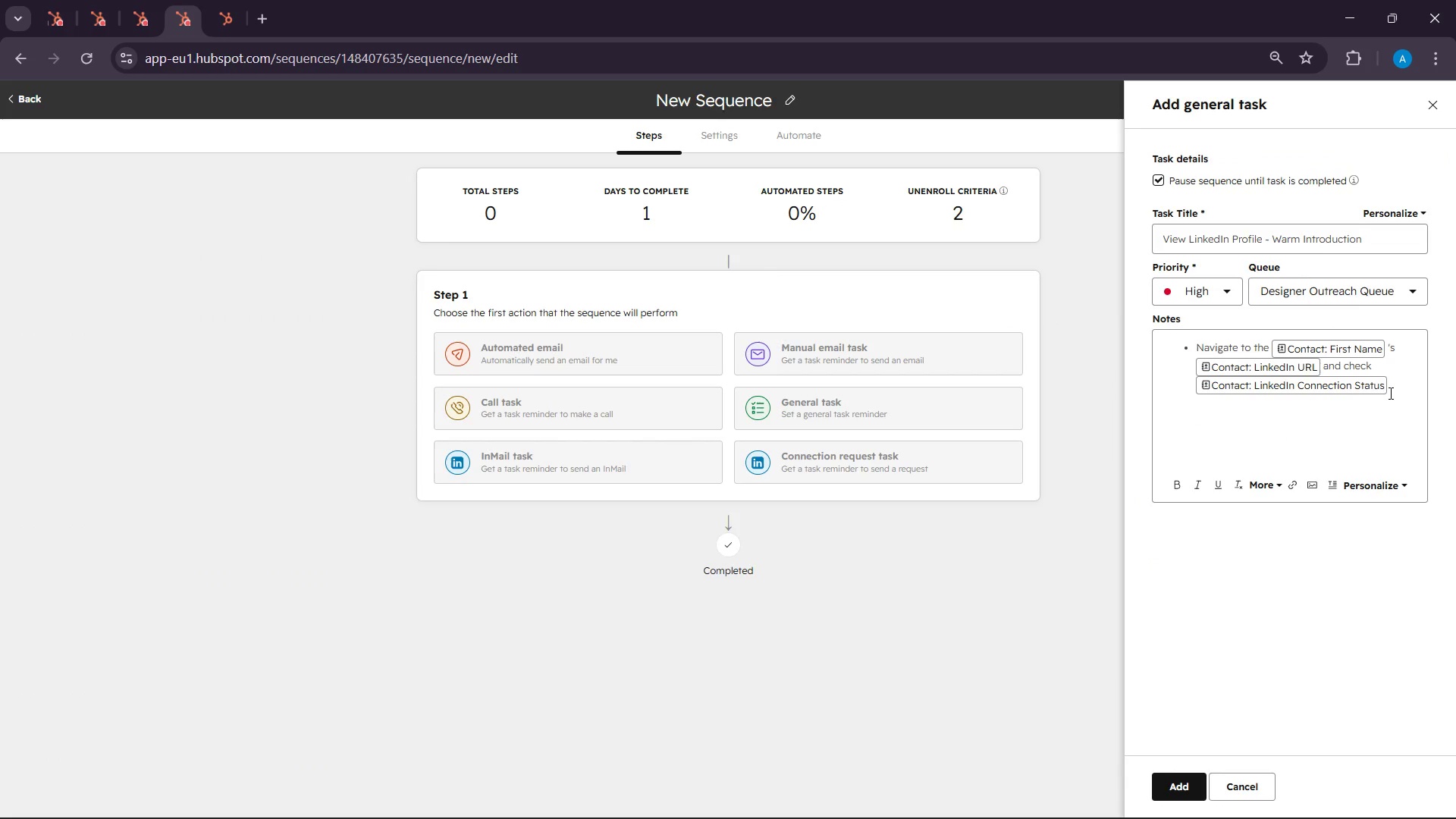 
key(Enter)
 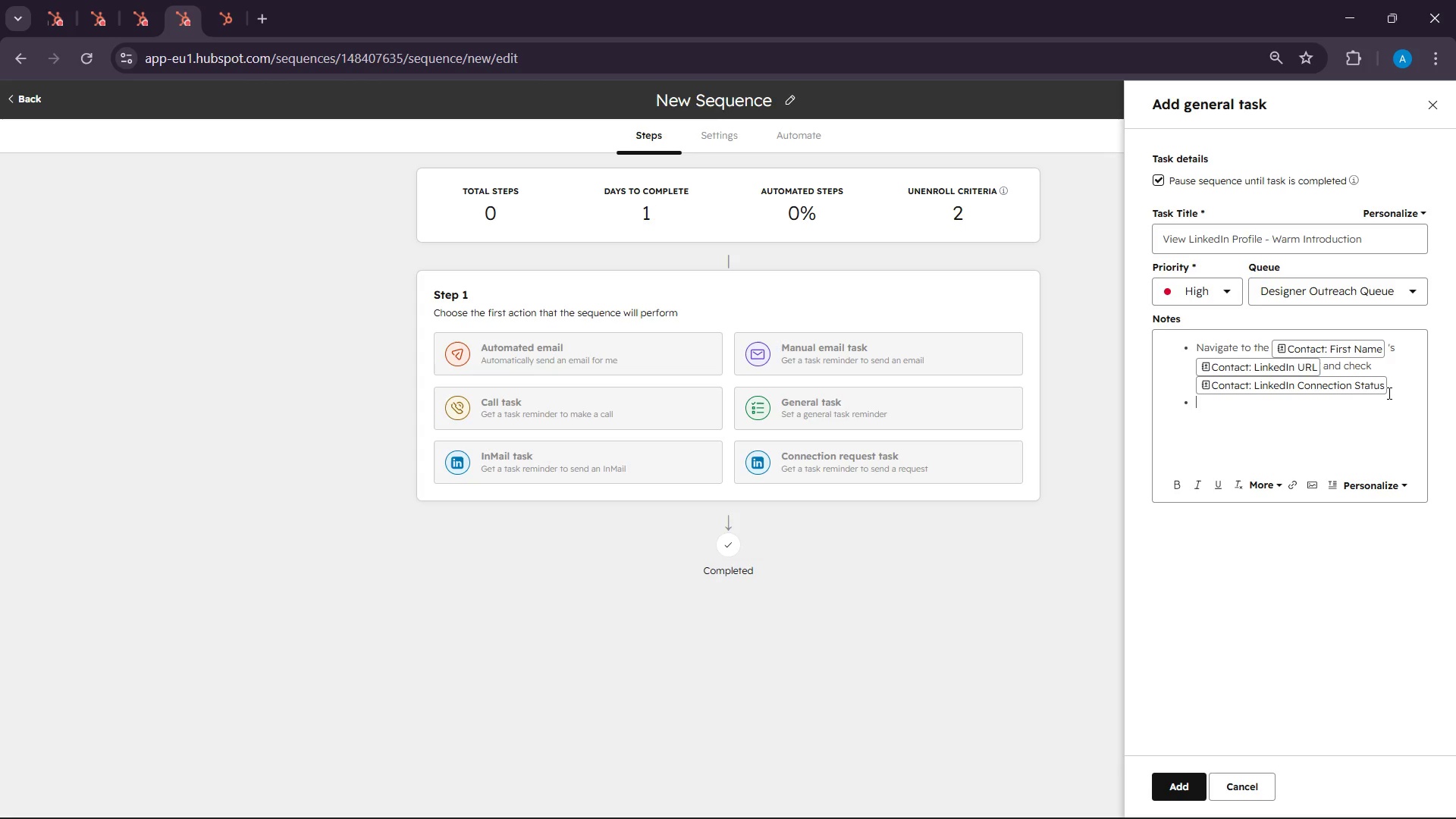 
wait(10.55)
 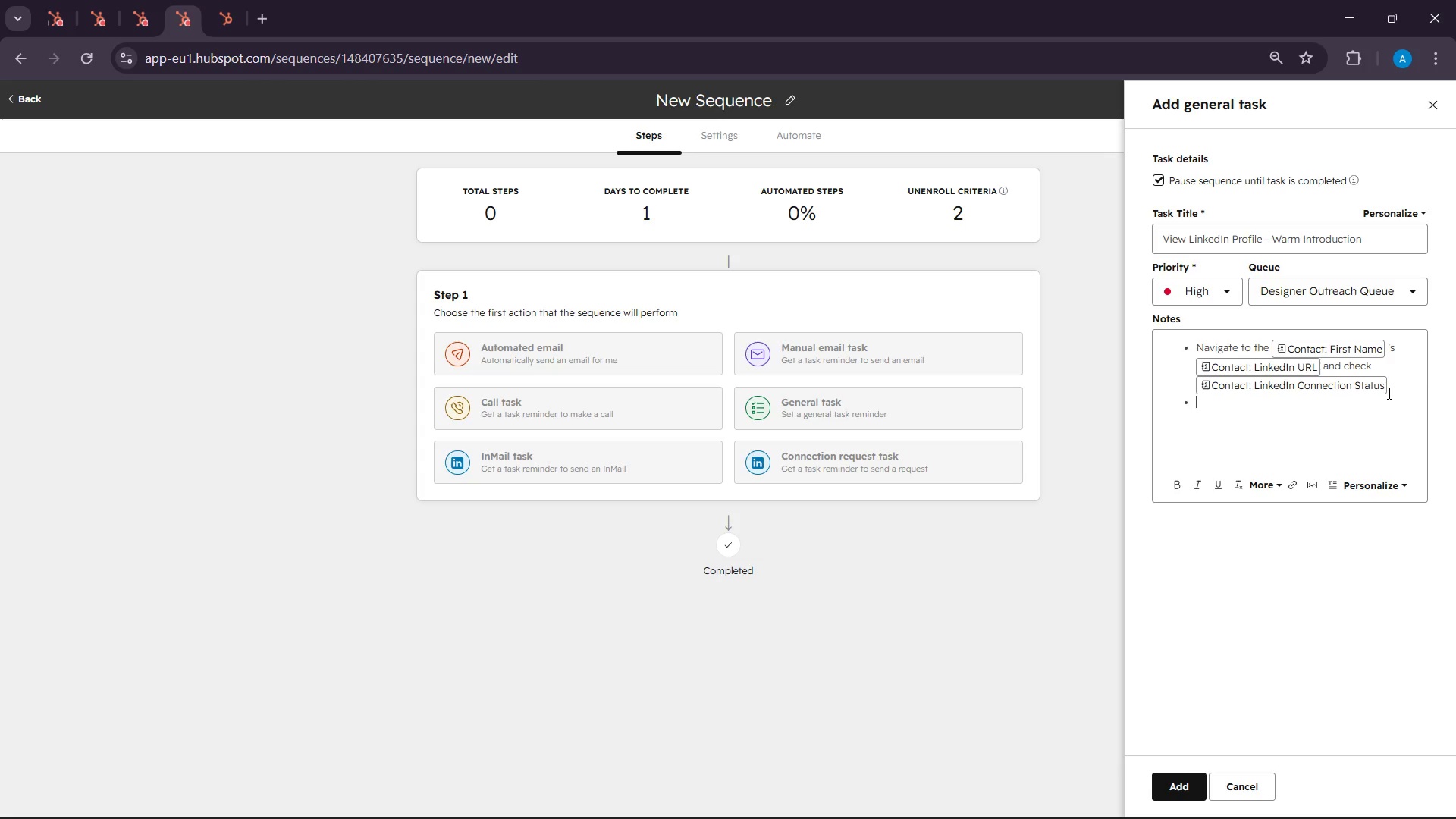 
type(Focus )
key(Backspace)
key(Backspace)
key(Backspace)
key(Backspace)
key(Backspace)
key(Backspace)
 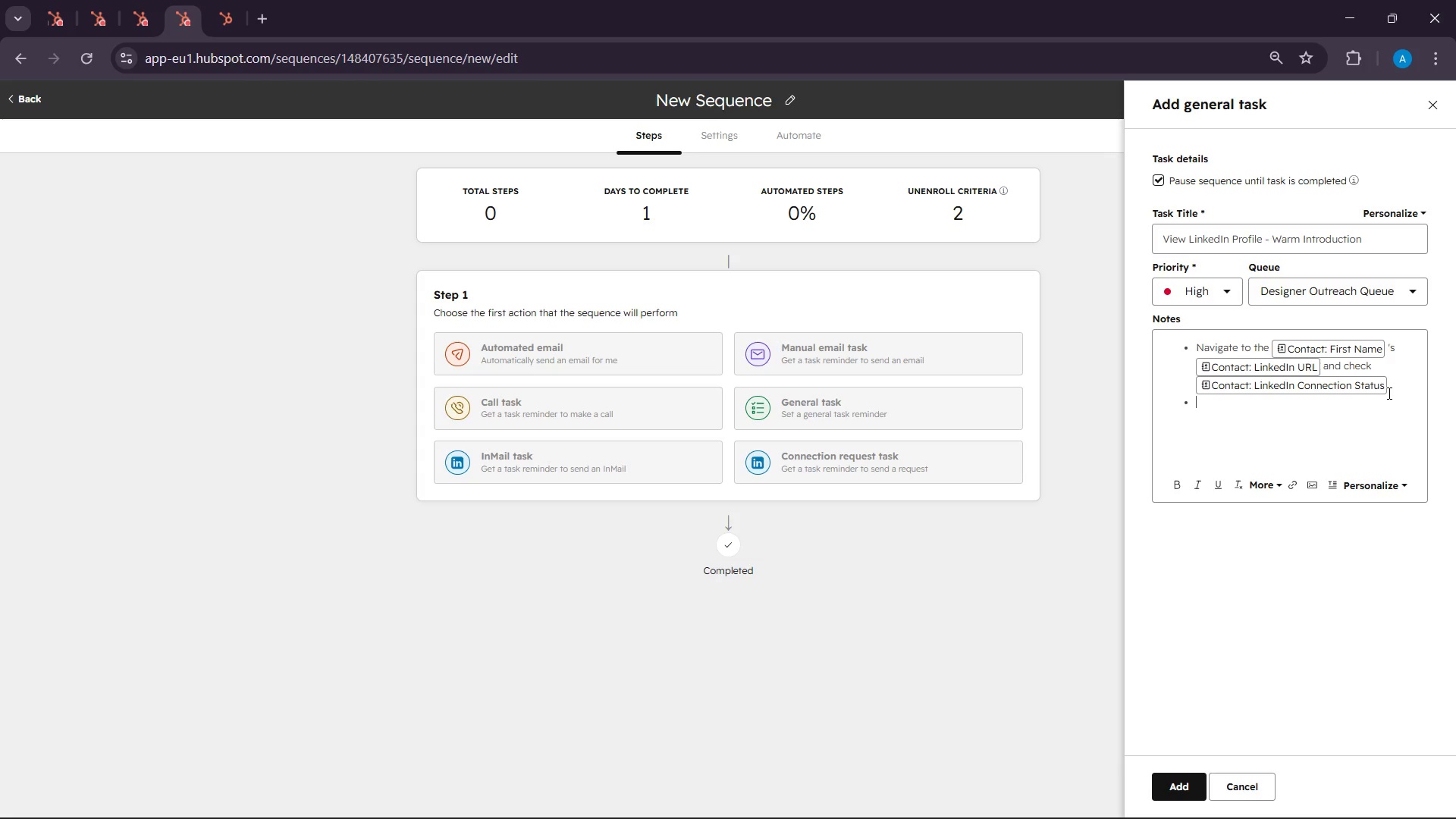 
wait(19.0)
 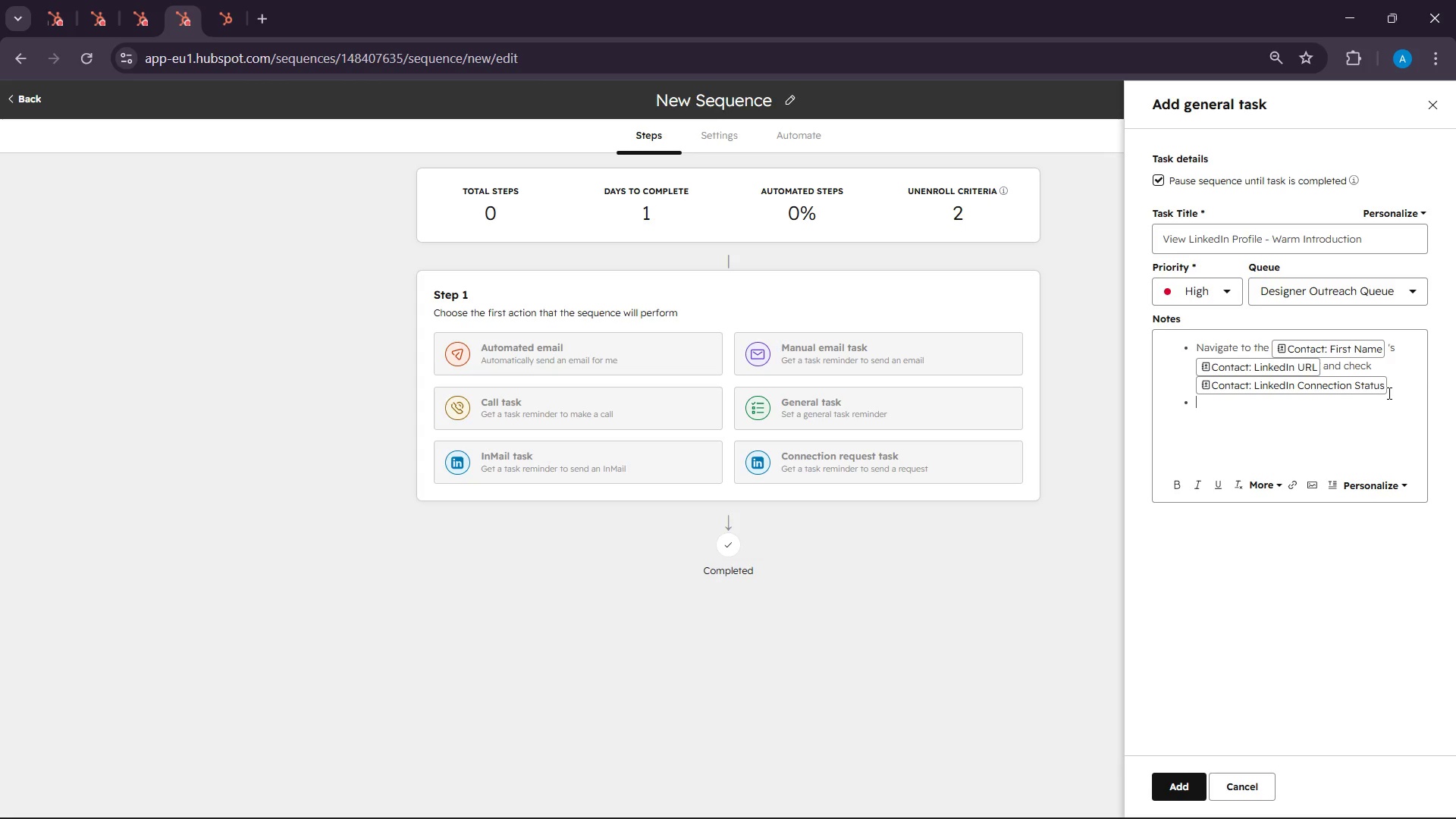 
type(Check firm positioning )
 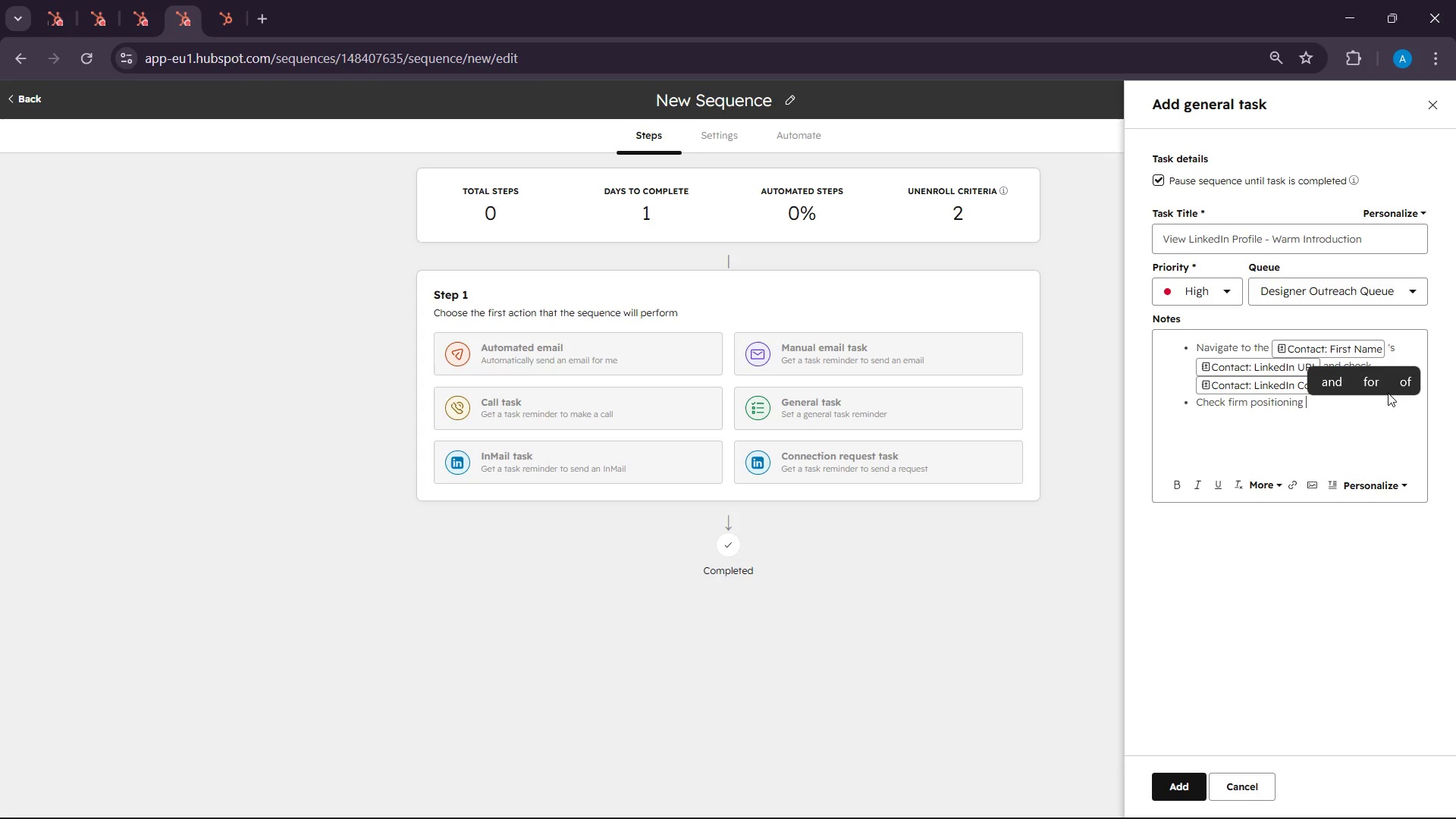 
type(eit)
key(Backspace)
key(Backspace)
key(Backspace)
type(( Bou)
 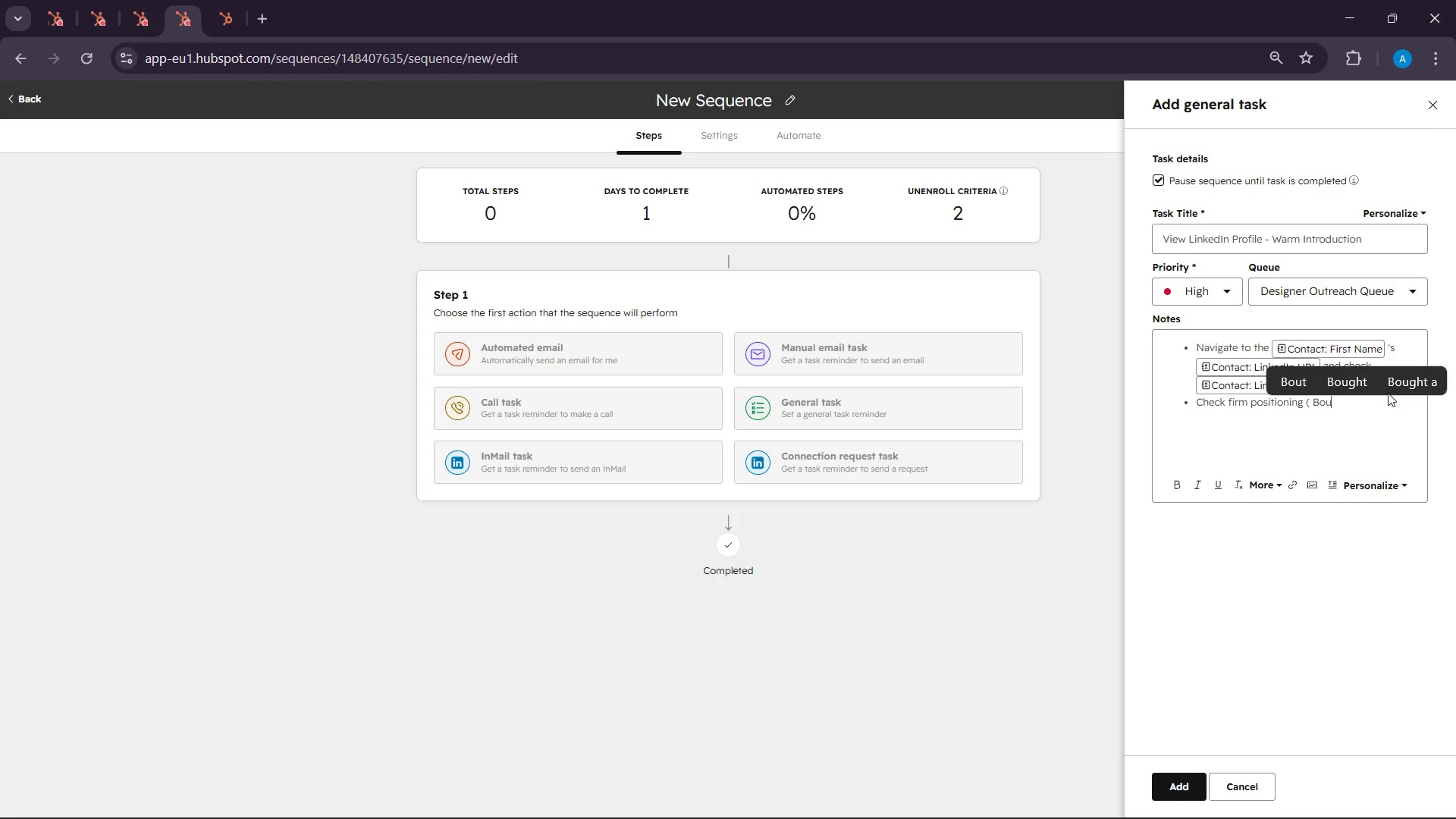 
key(T)
 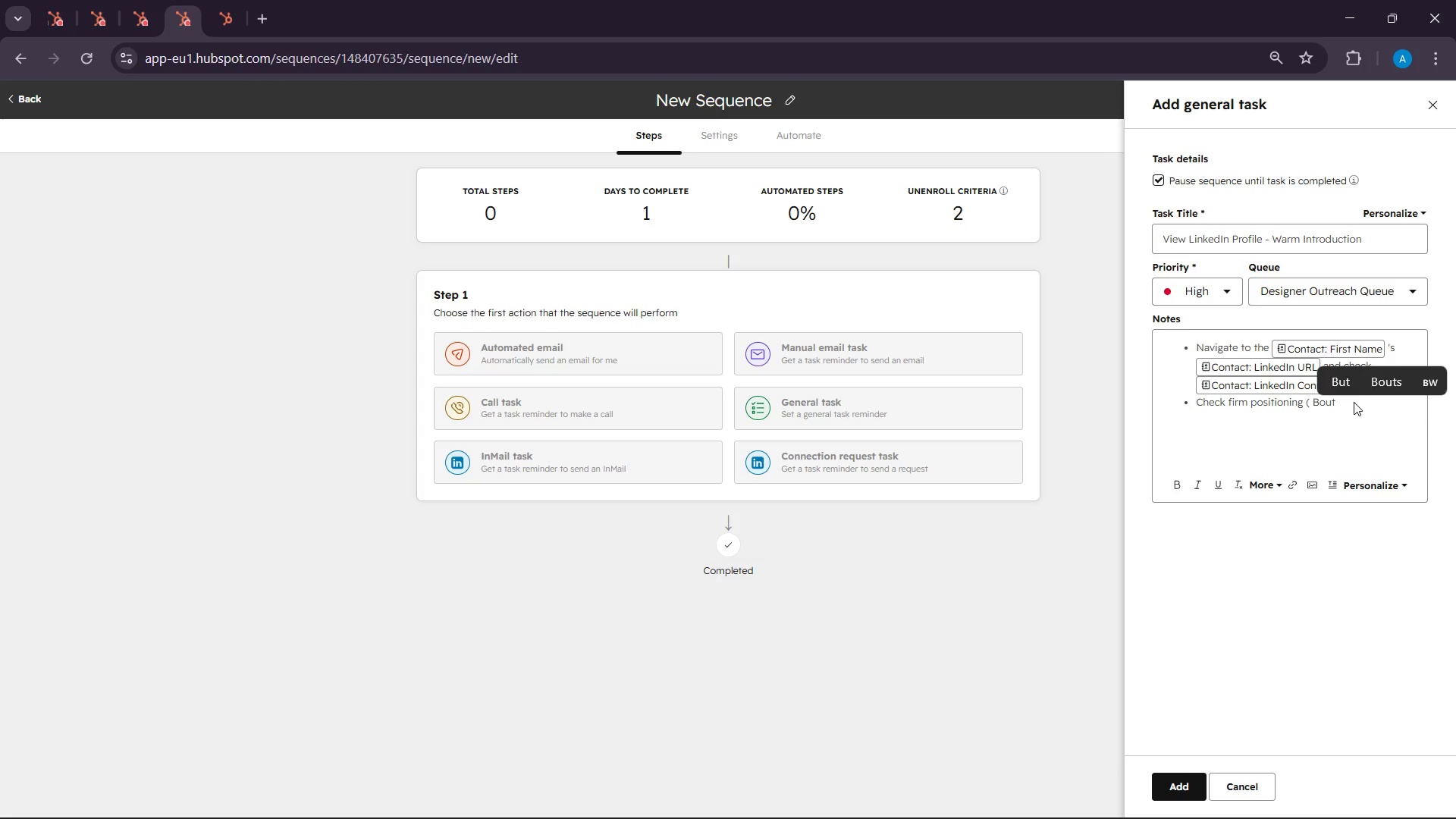 
type(iq)
 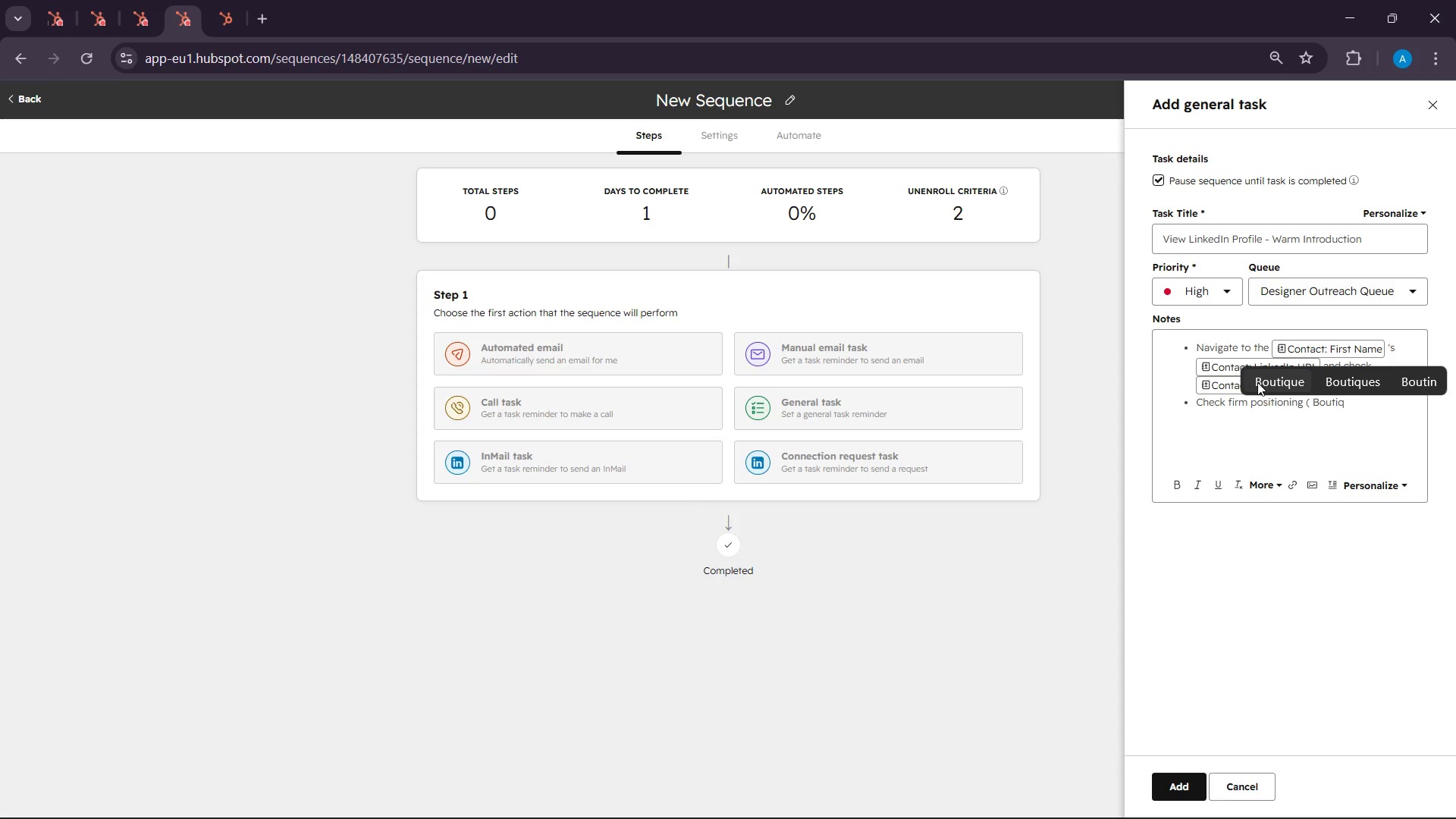 
left_click([1257, 382])
 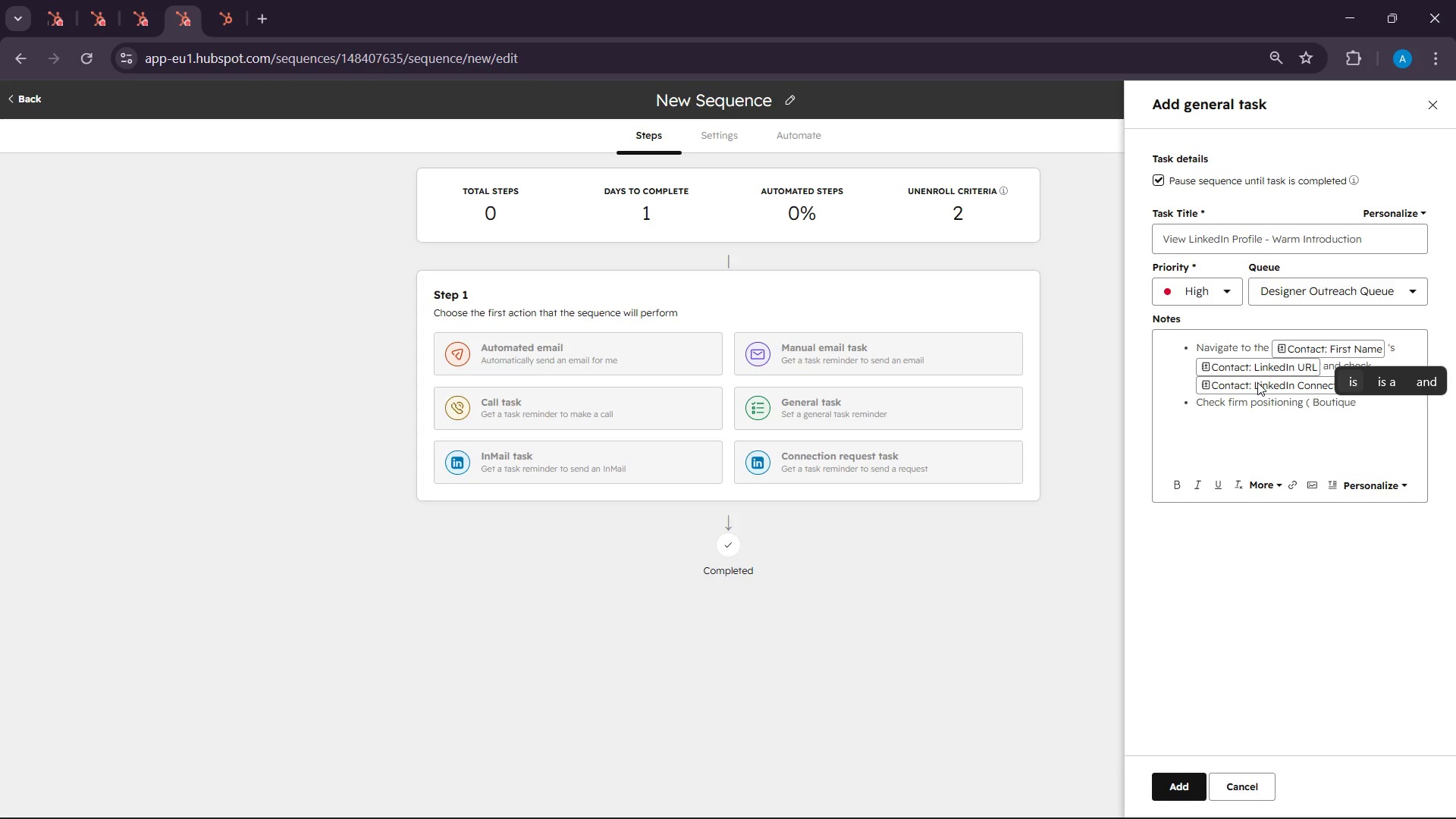 
type(or high)
 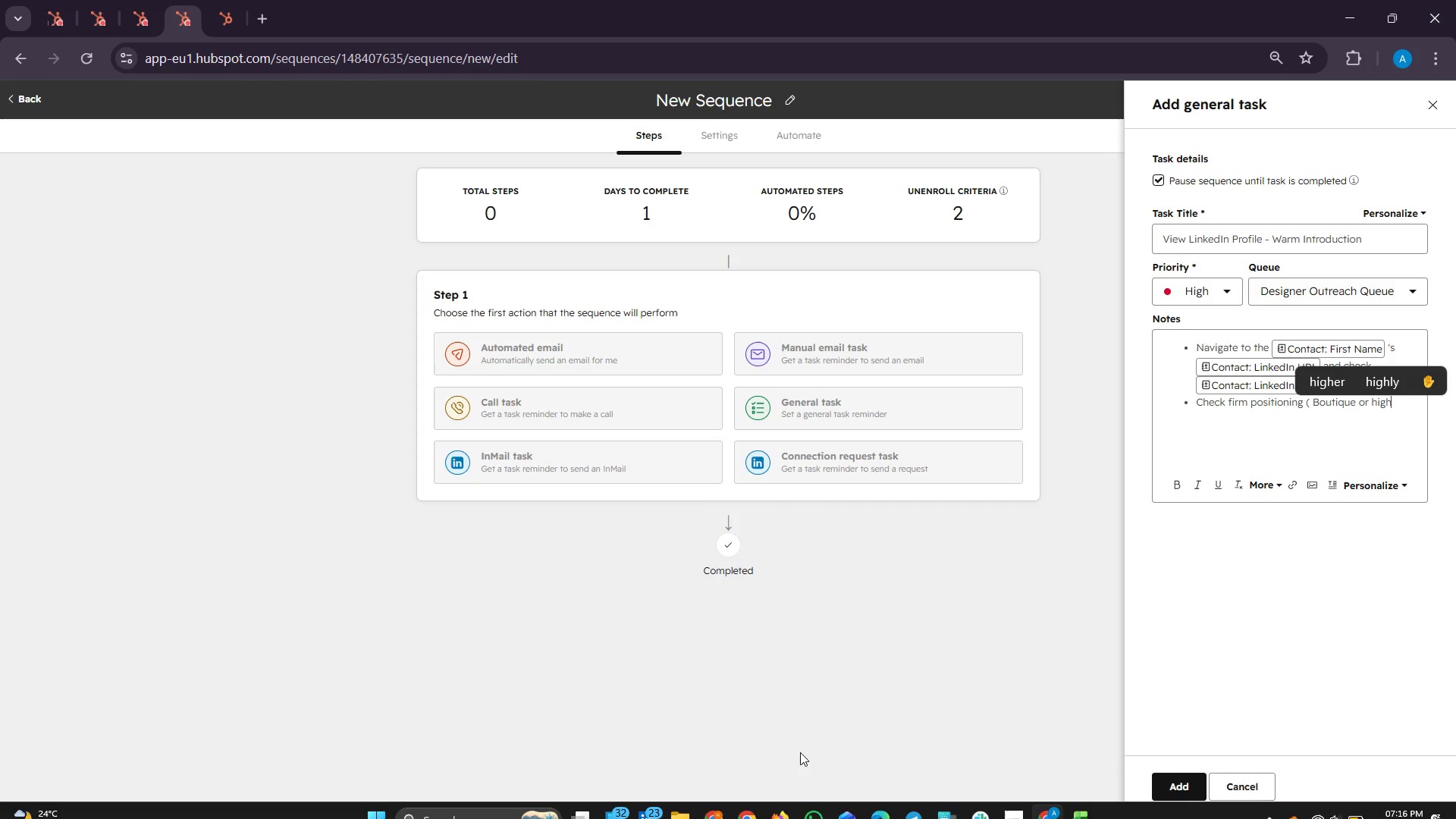 
left_click([946, 799])
 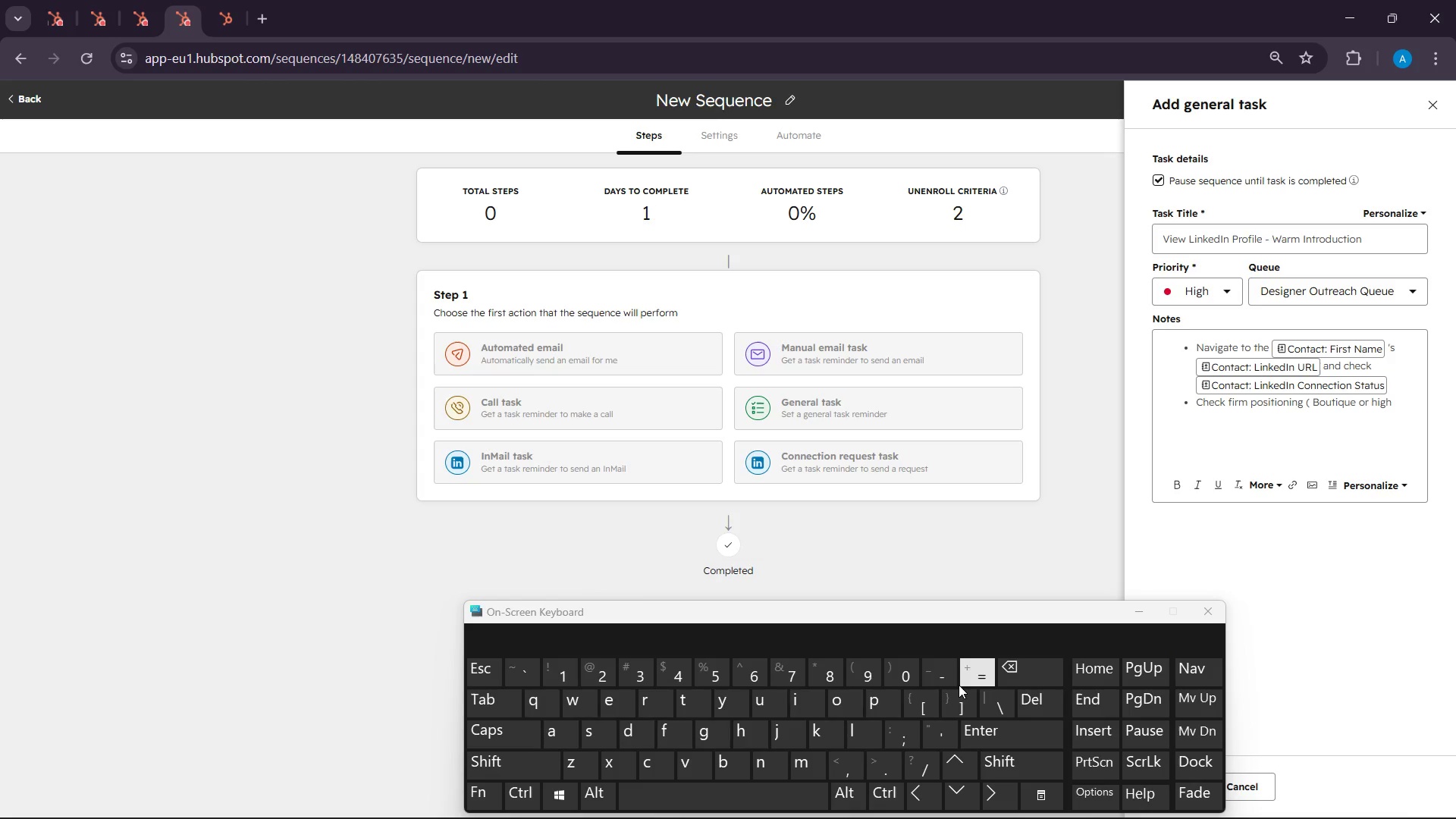 
type(-end studio ))
 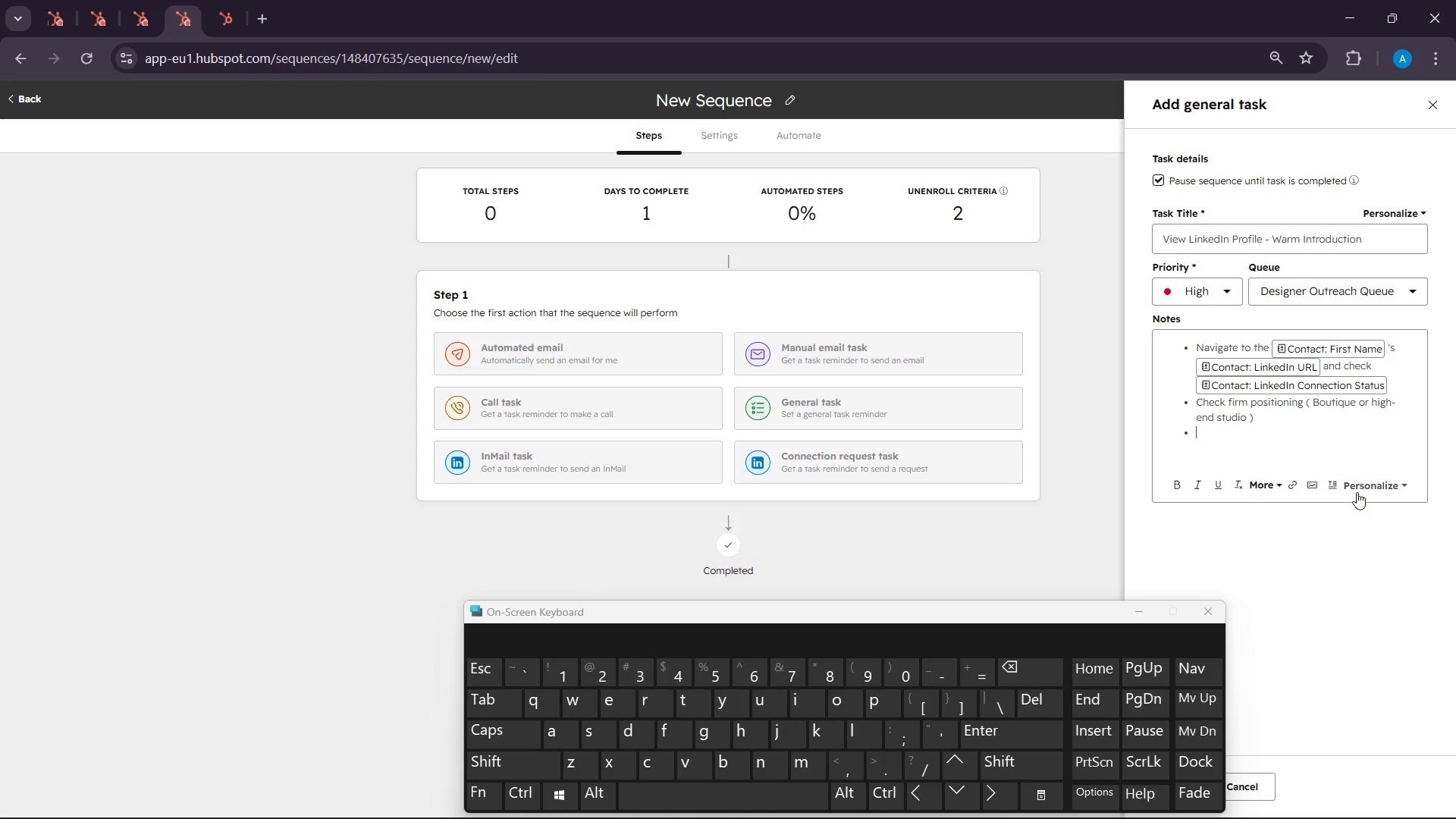 
 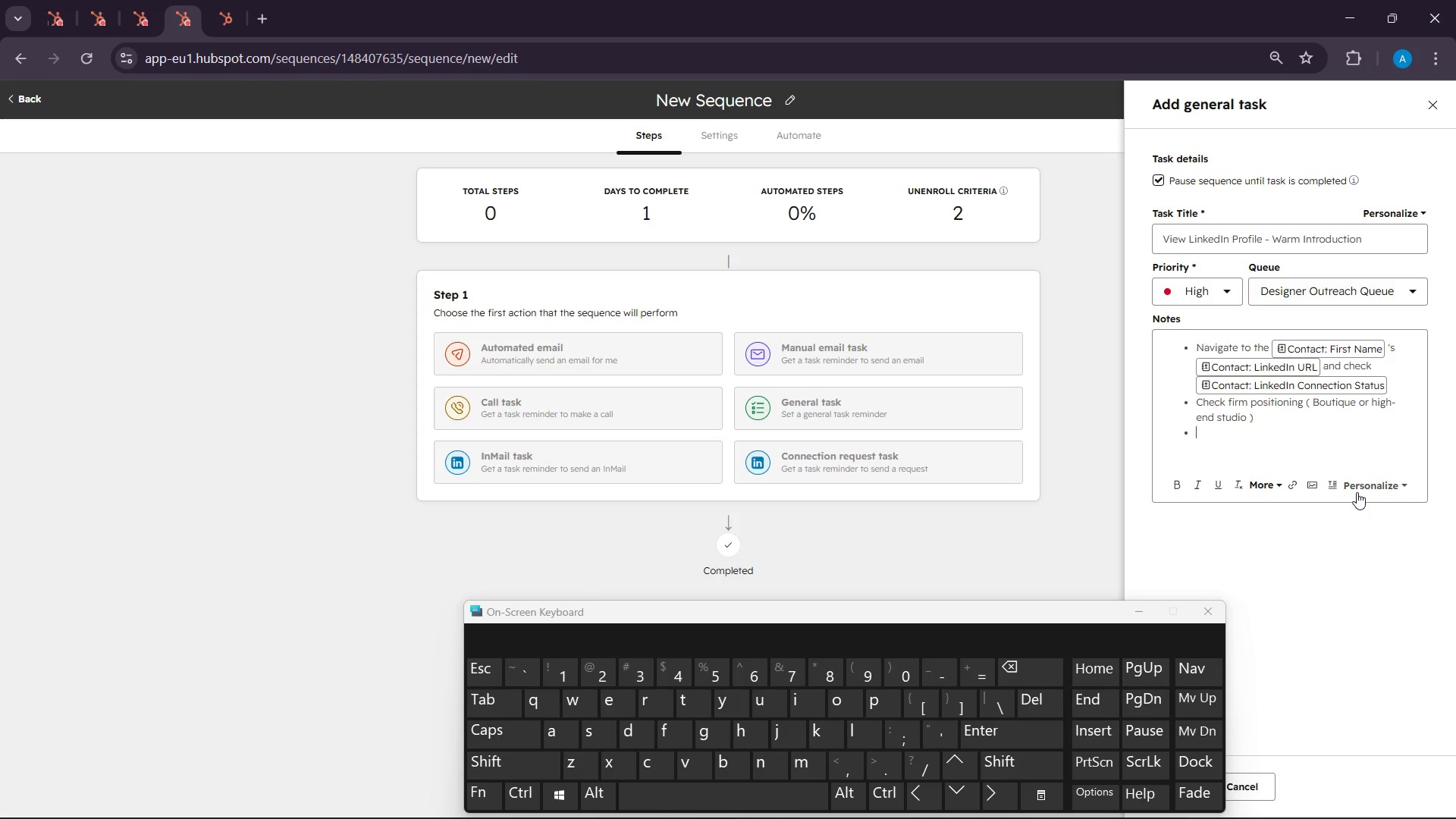 
key(Enter)
 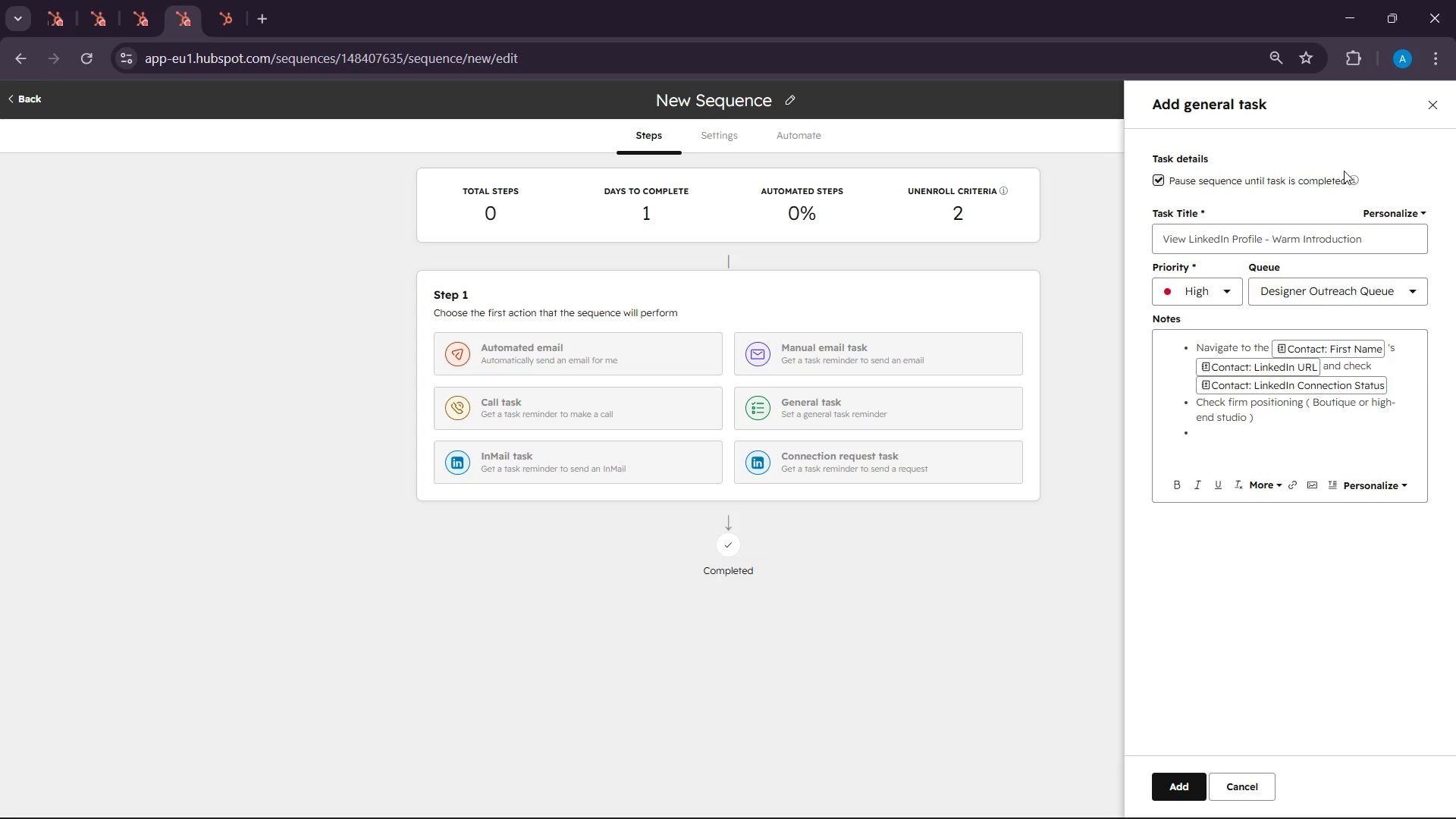 
wait(6.03)
 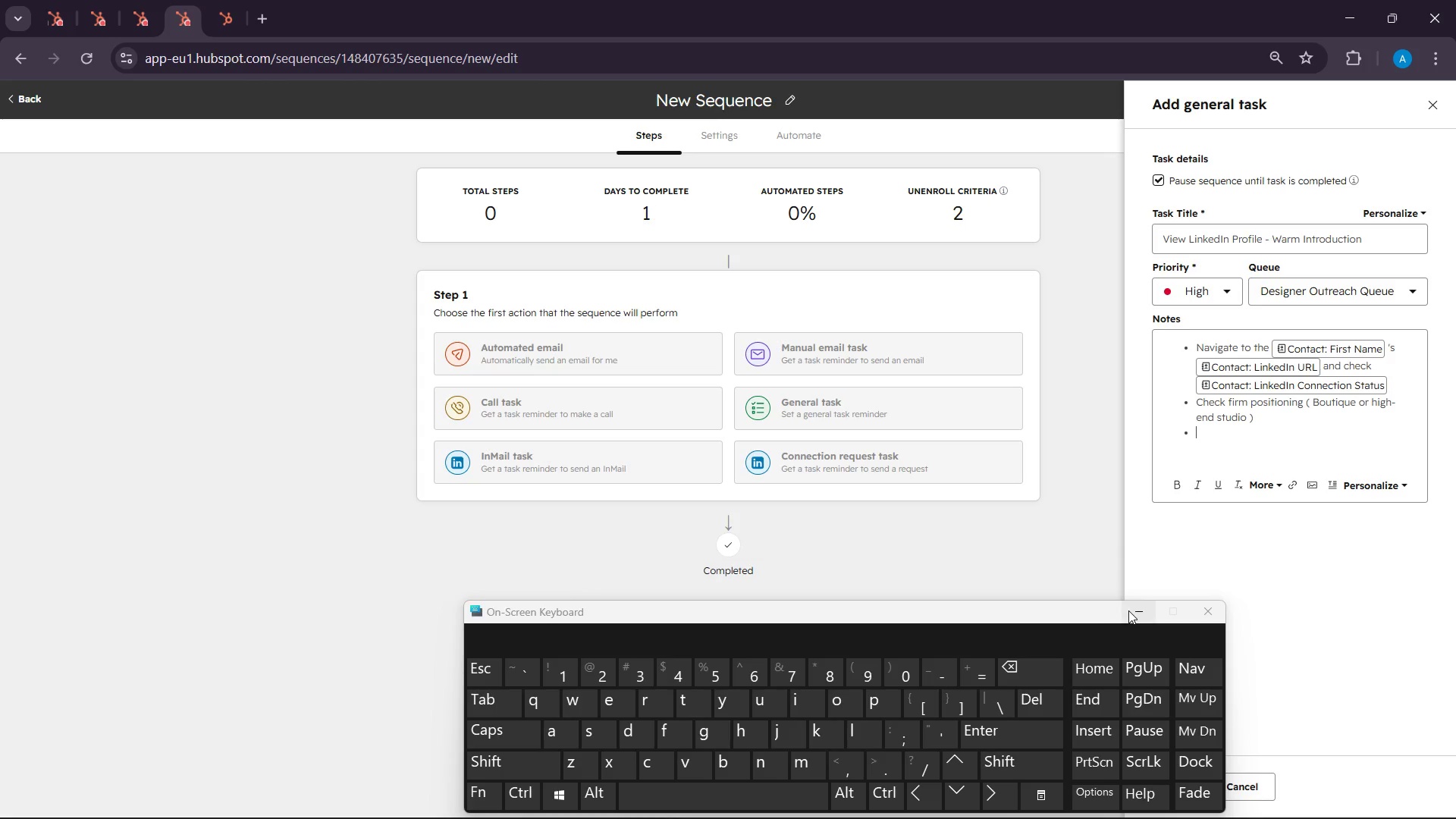 
type(onfir)
key(Backspace)
type(mr )
key(Backspace)
key(Backspace)
key(Backspace)
type(rm theat)
key(Backspace)
key(Backspace)
key(Backspace)
type(at mathes your sytl)
key(Backspace)
key(Backspace)
key(Backspace)
type(tyle )
 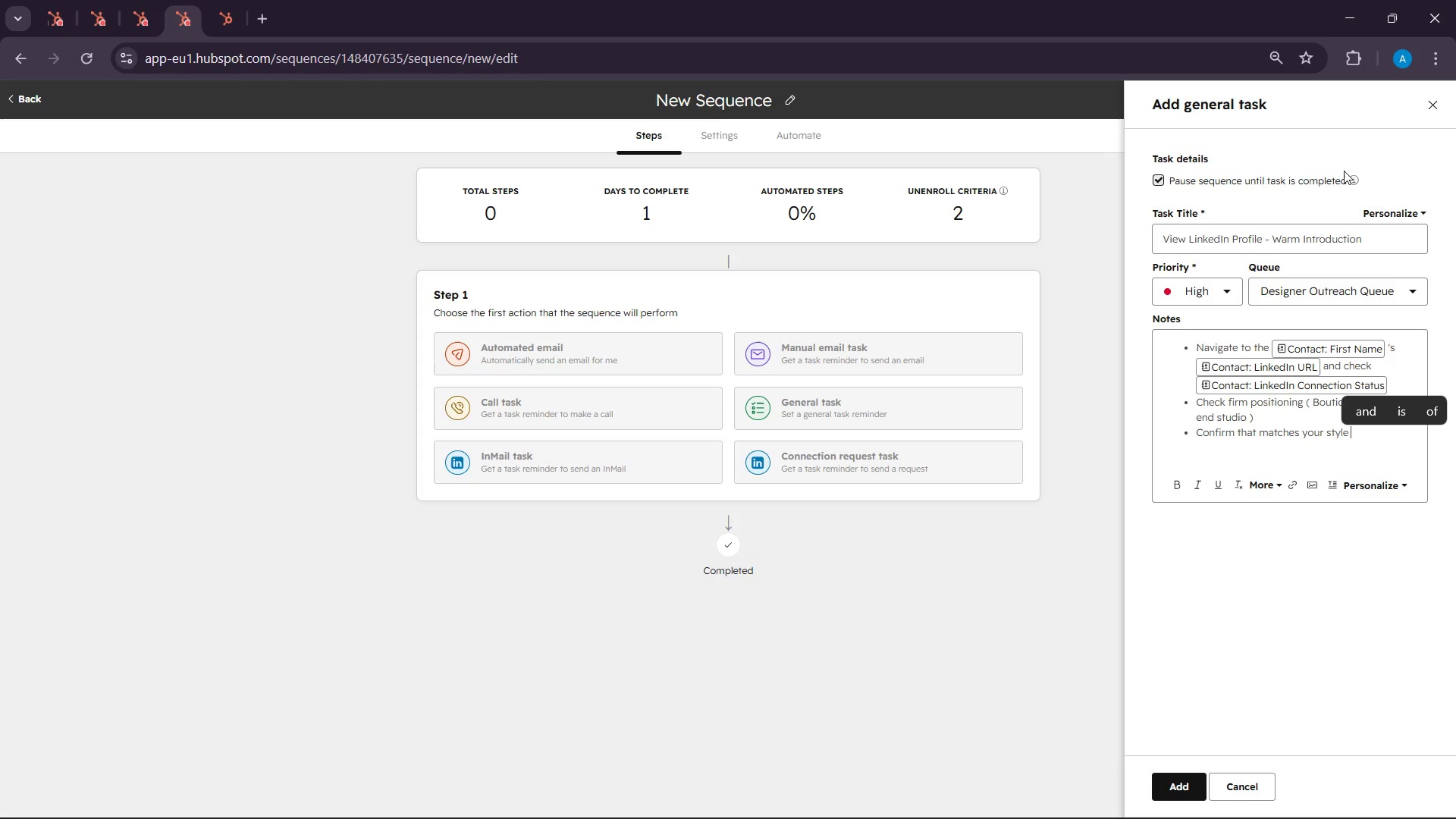 
hold_key(key=C, duration=9.34)
 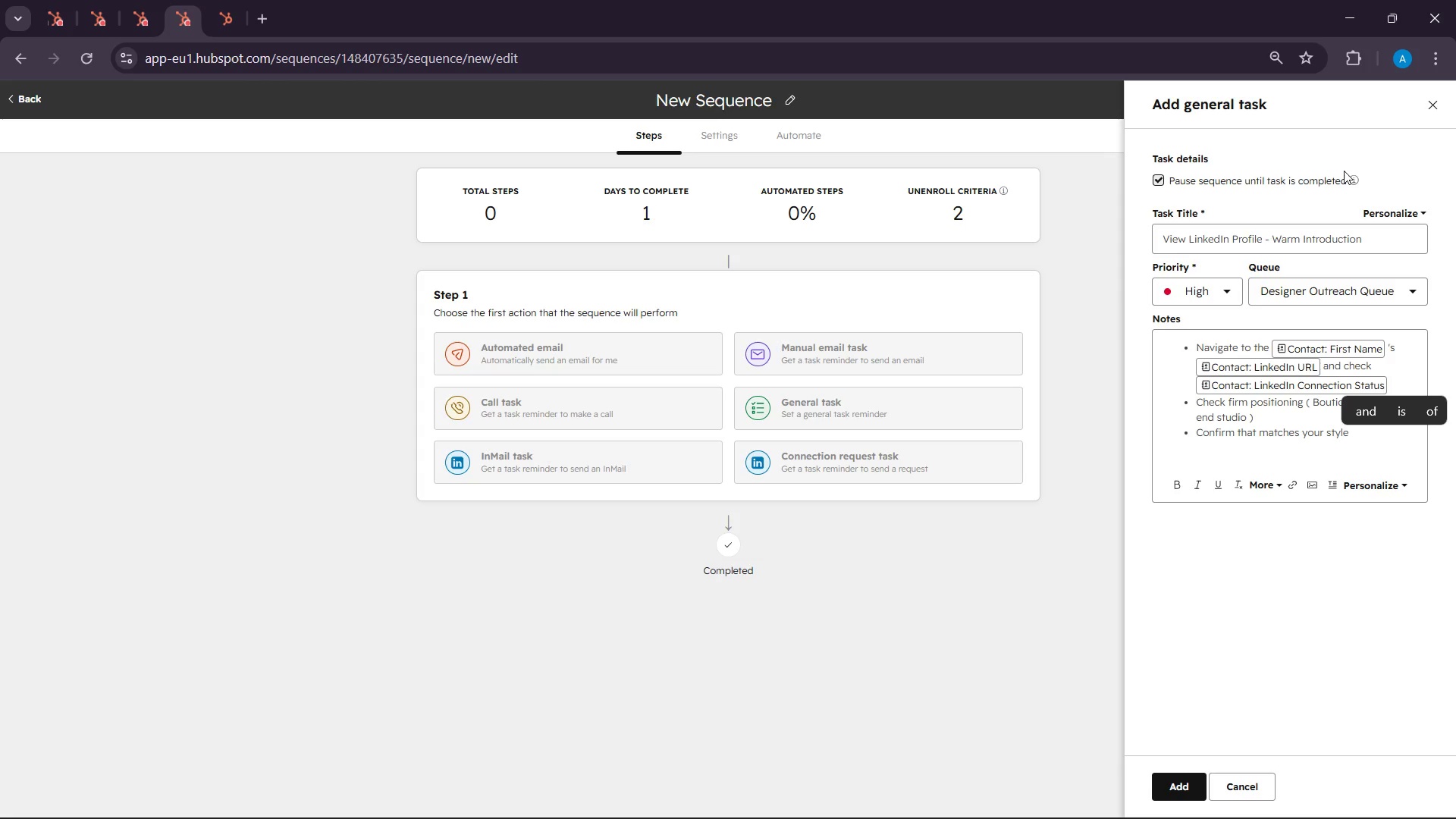 
wait(8.0)
 